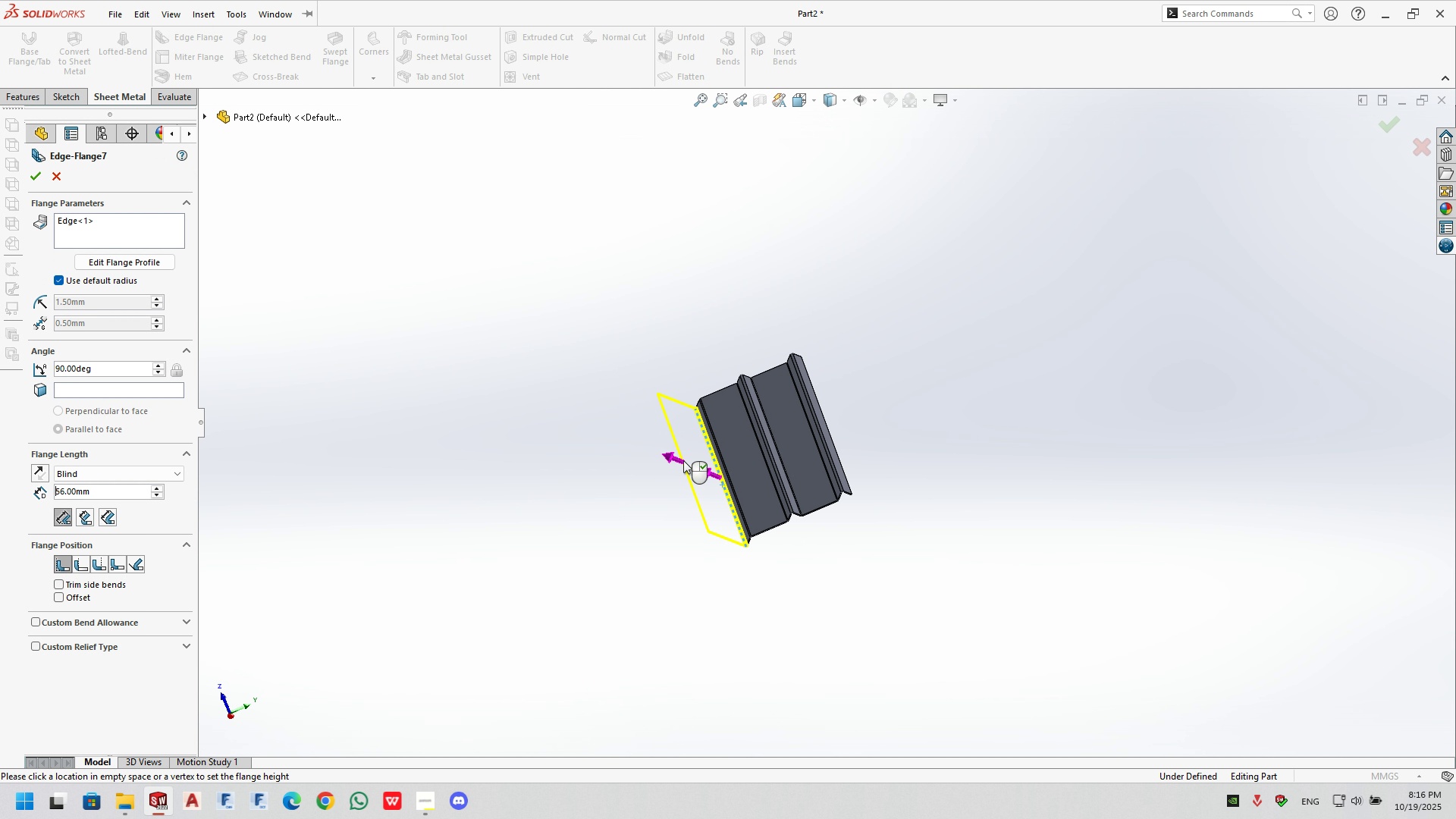 
left_click([683, 460])
 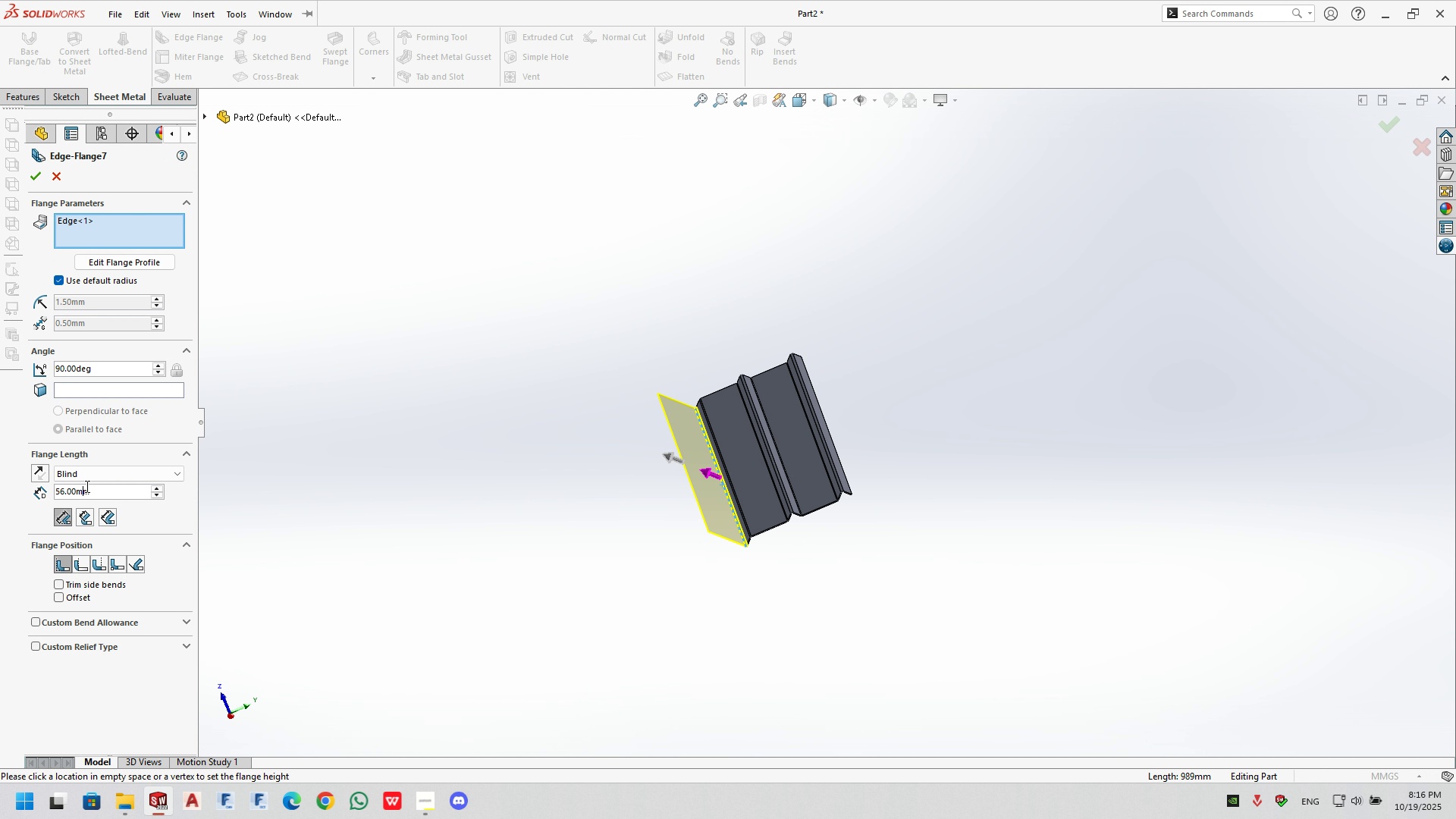 
double_click([86, 486])
 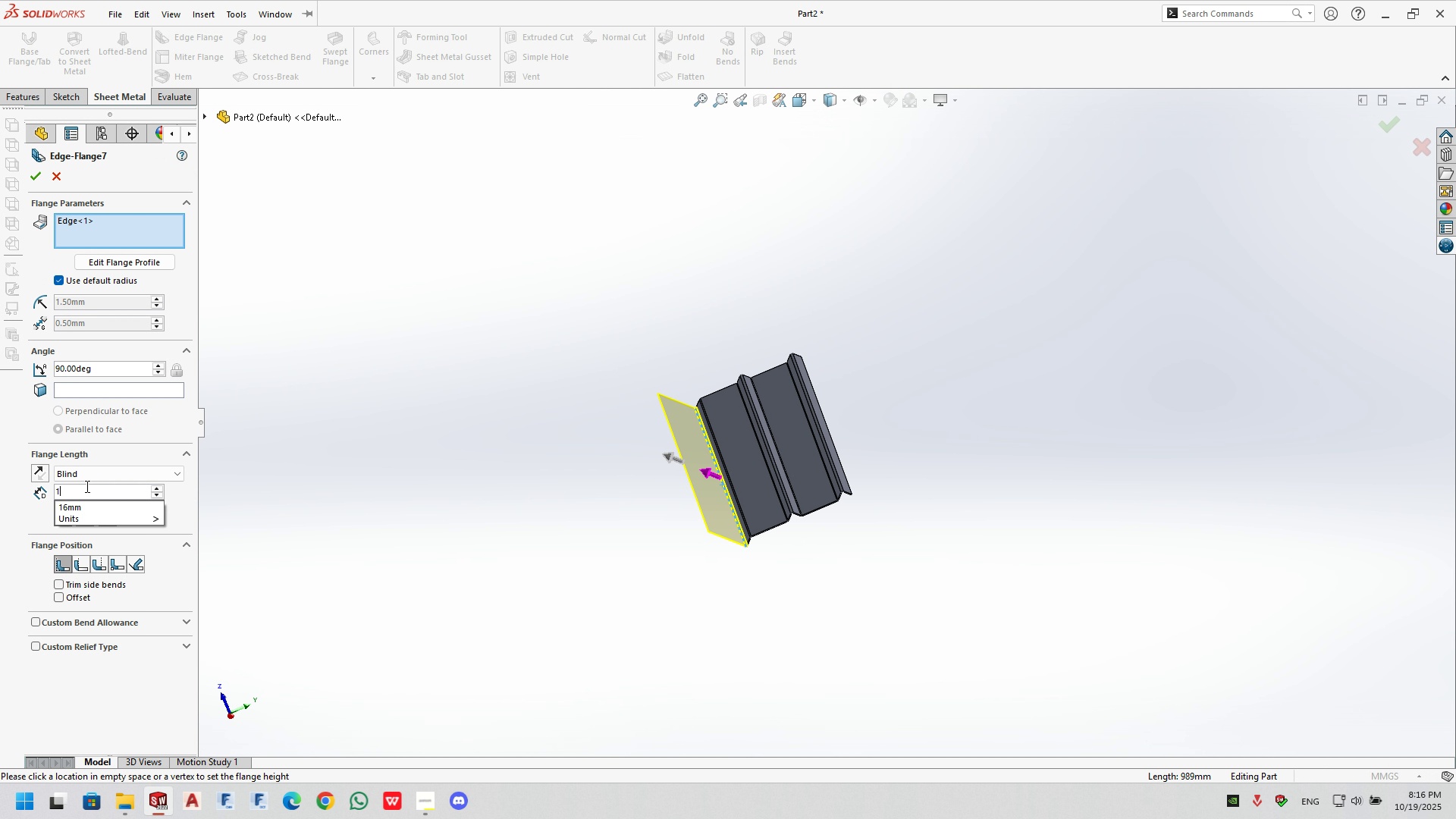 
key(Numpad1)
 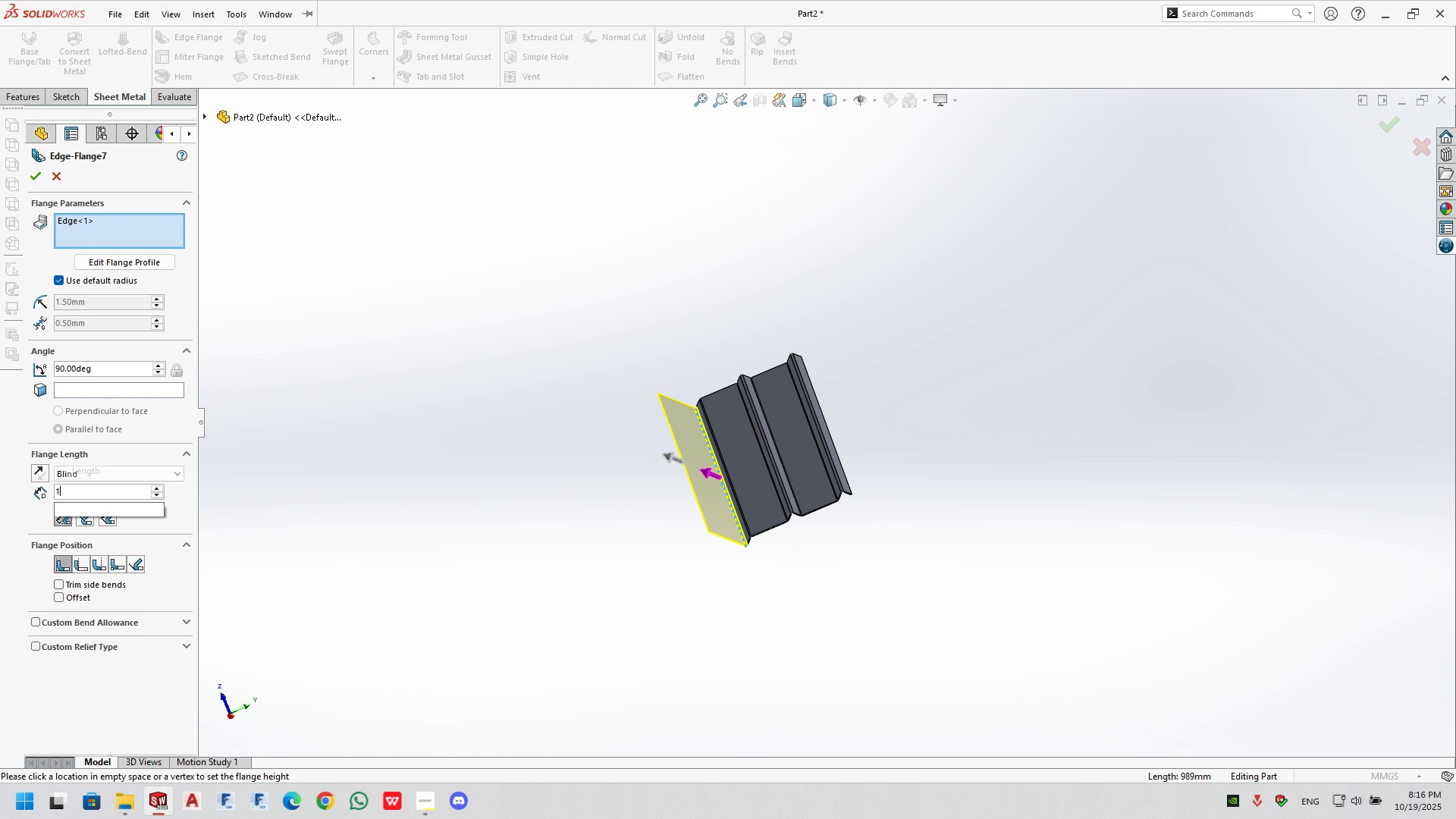 
key(Numpad5)
 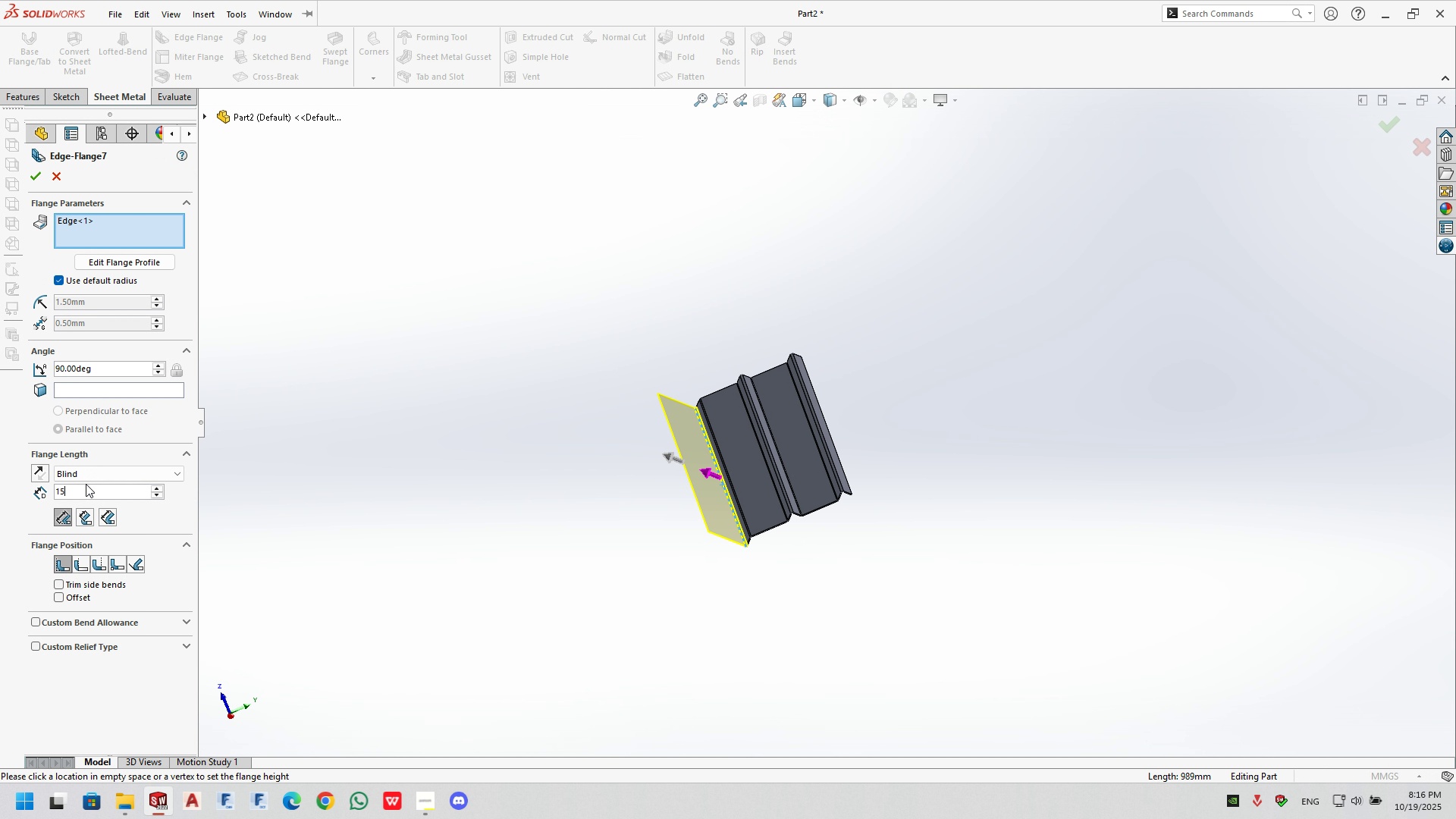 
key(Enter)
 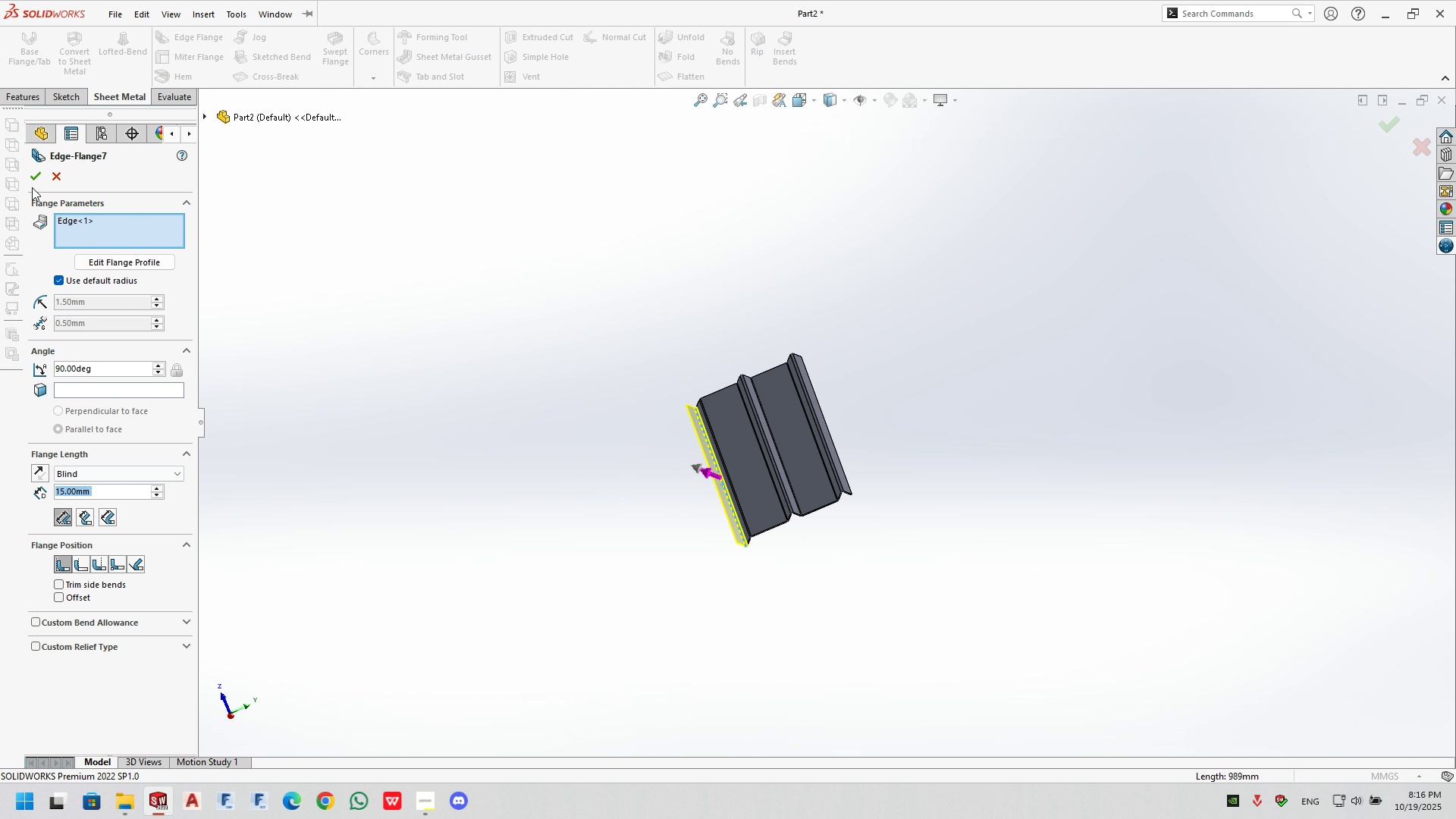 
left_click([33, 180])
 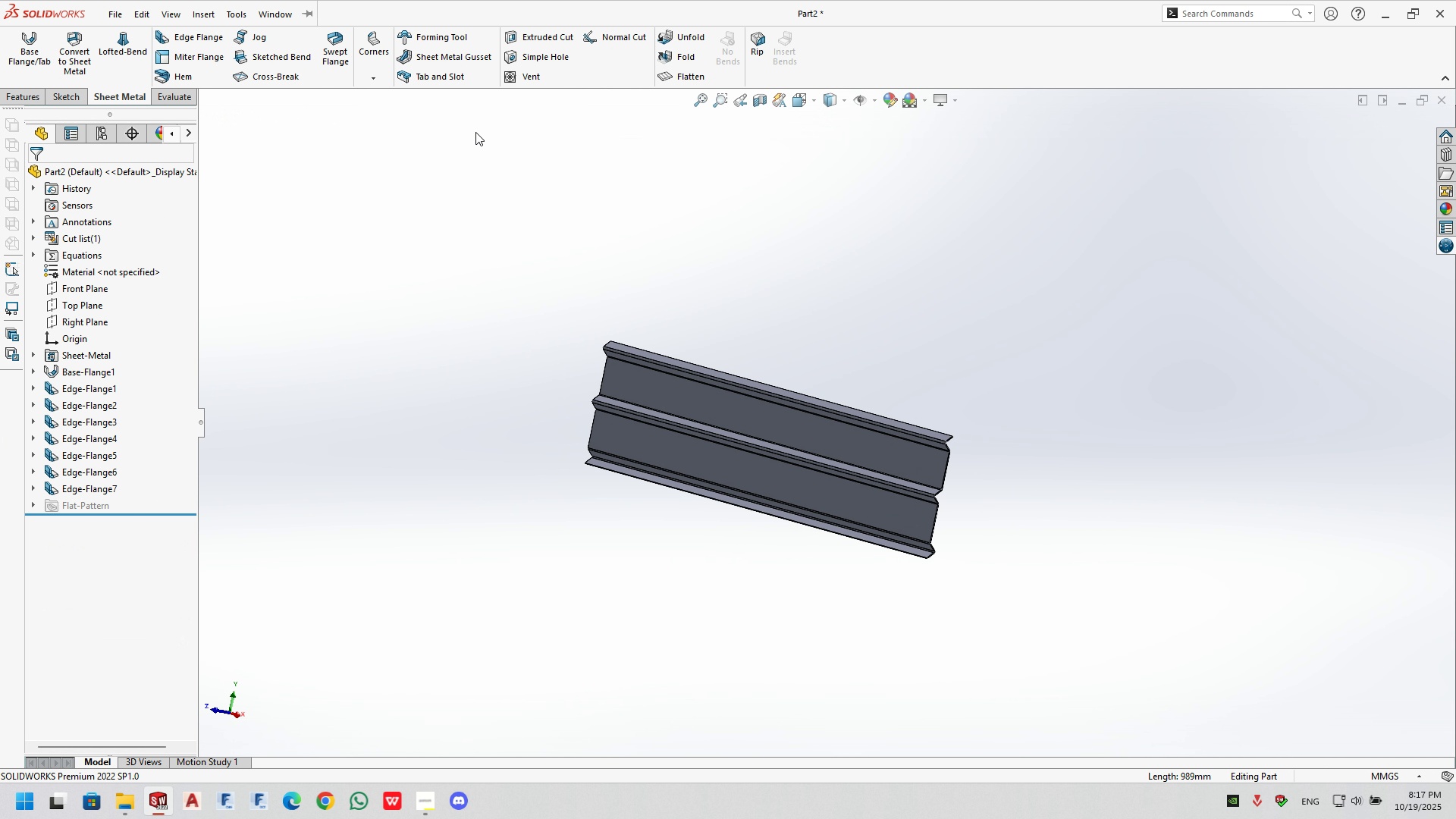 
wait(5.85)
 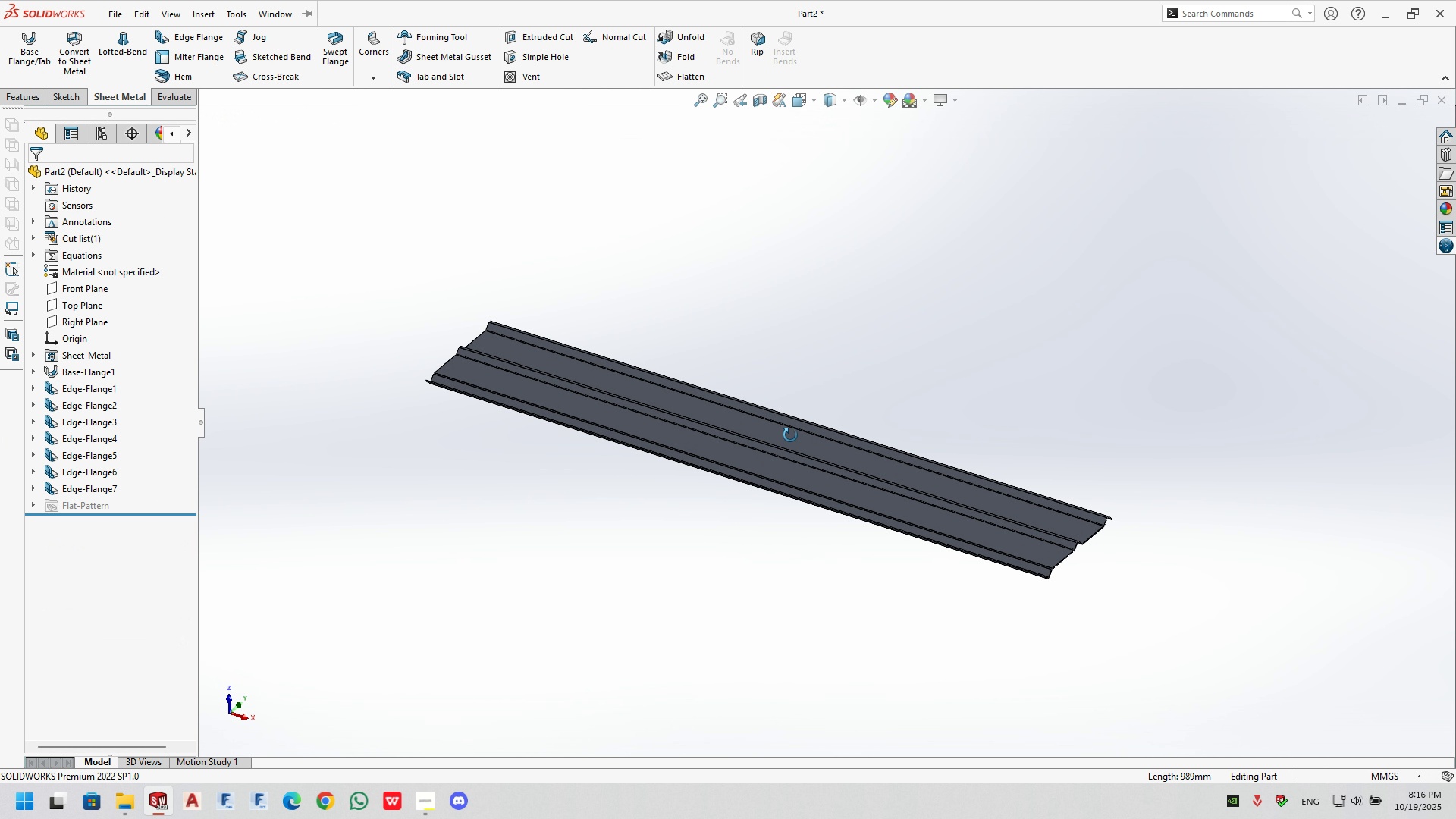 
left_click_drag(start_coordinate=[1179, 11], to_coordinate=[1201, 13])
 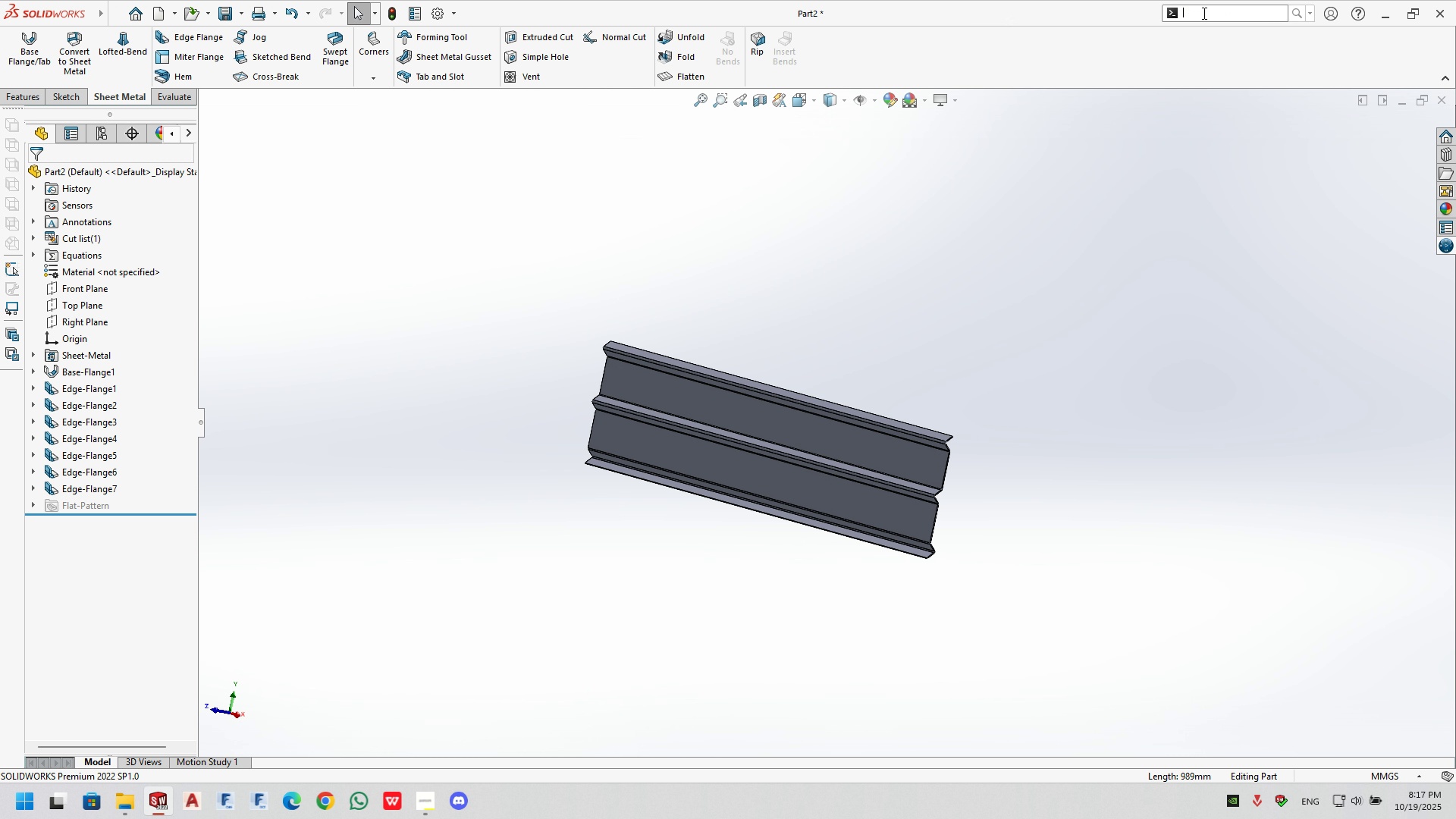 
double_click([1203, 13])
 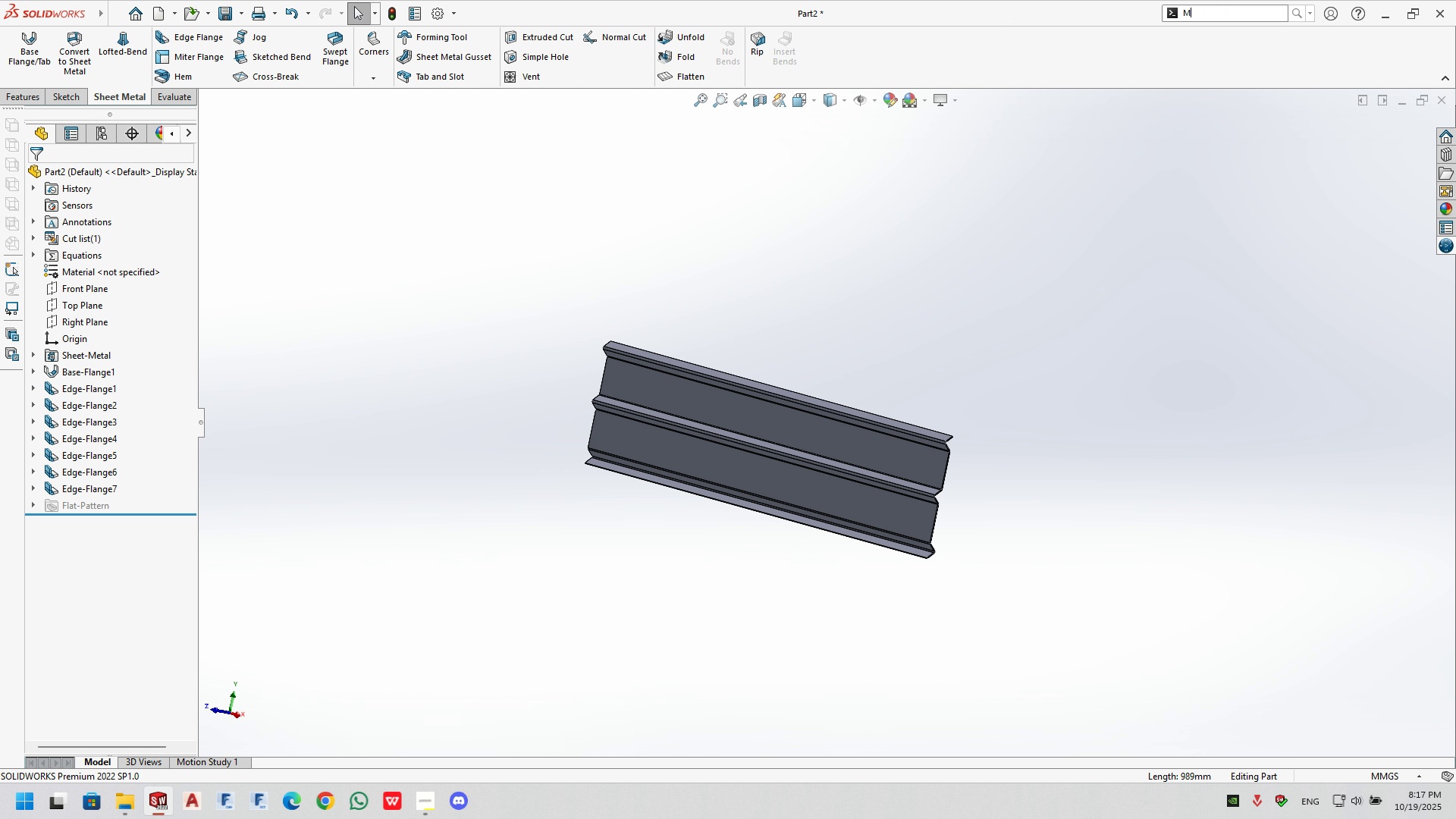 
type(materl)
key(Backspace)
 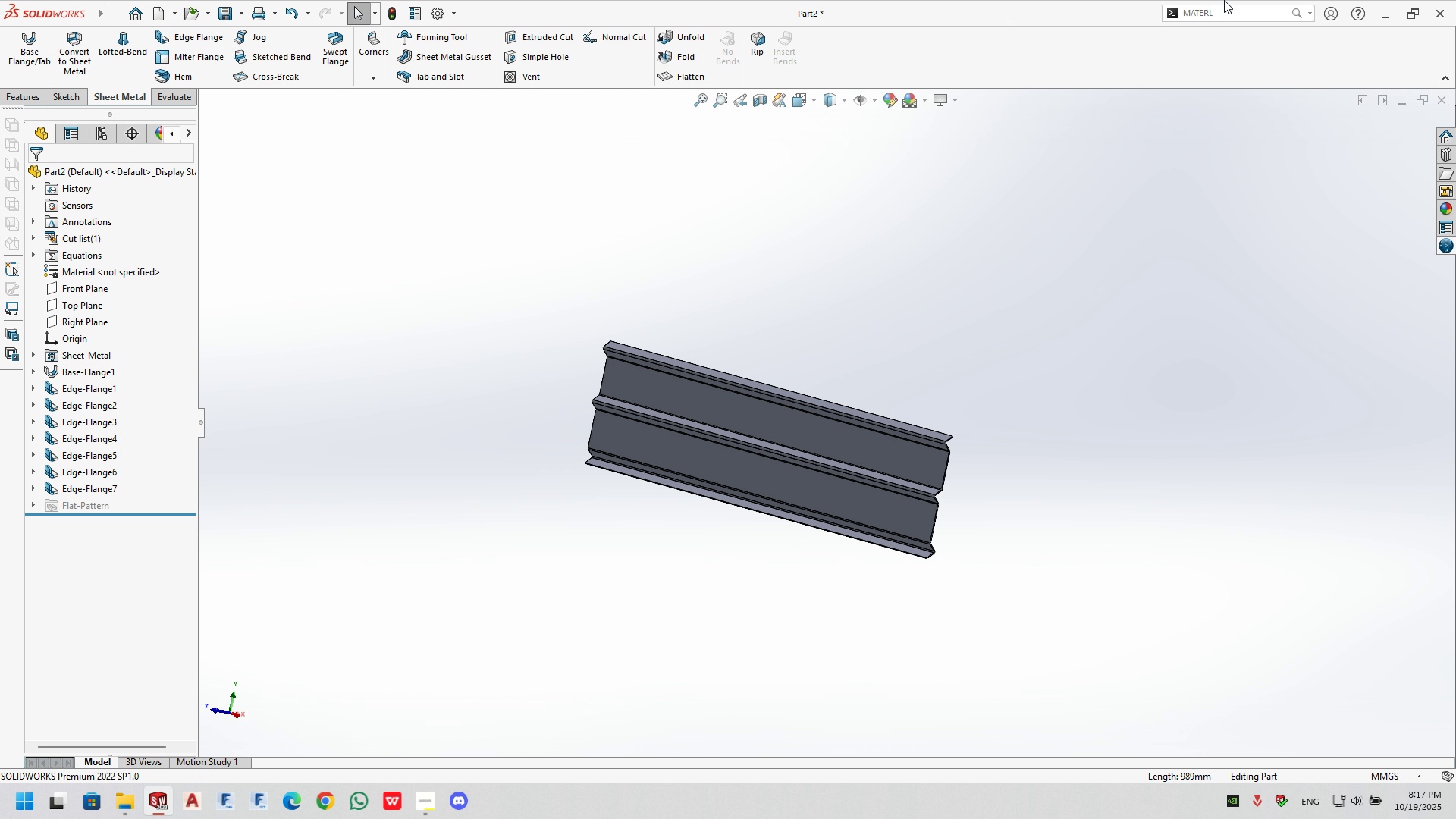 
hold_key(key=Enter, duration=0.32)
 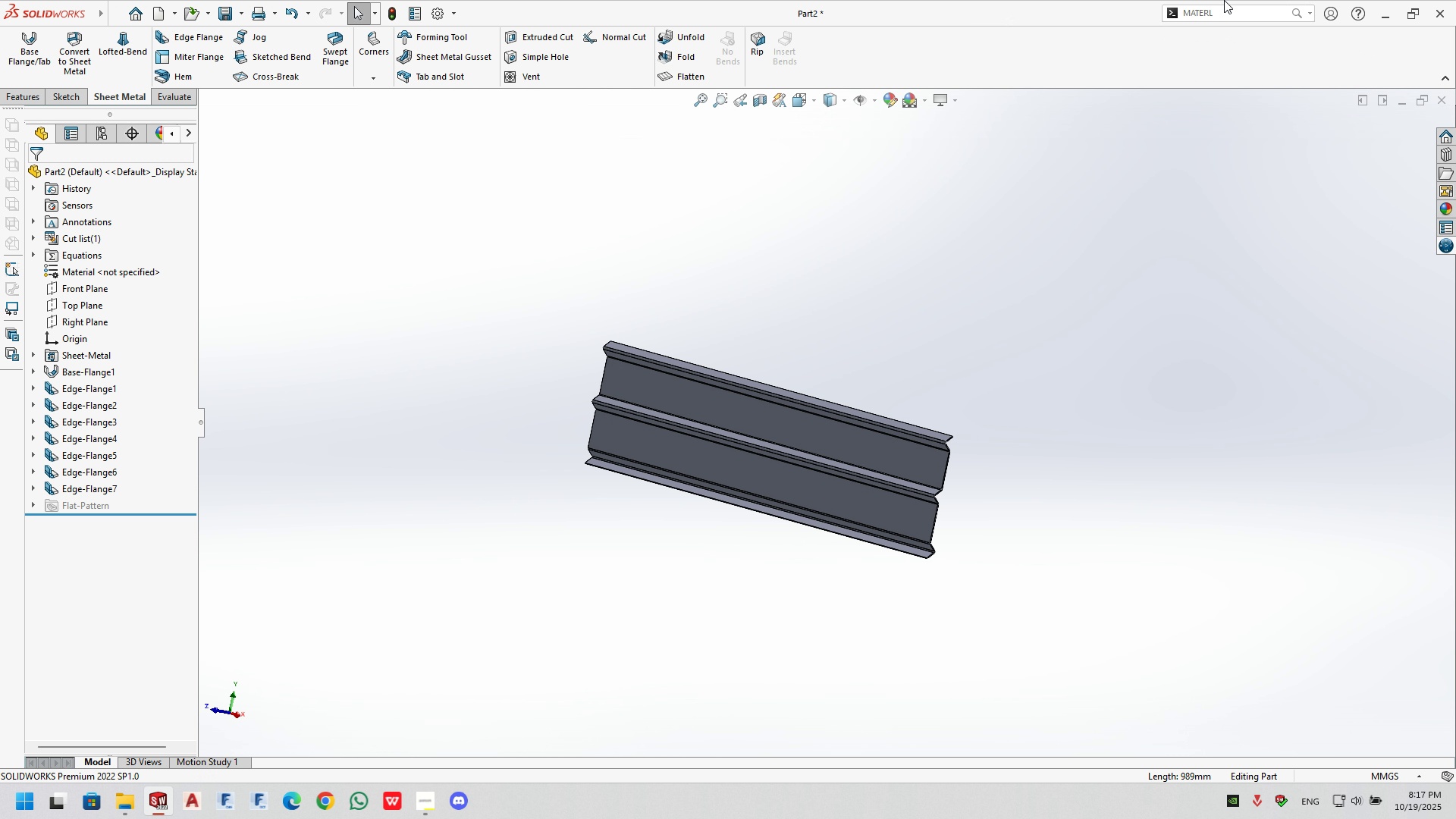 
left_click([1227, 6])
 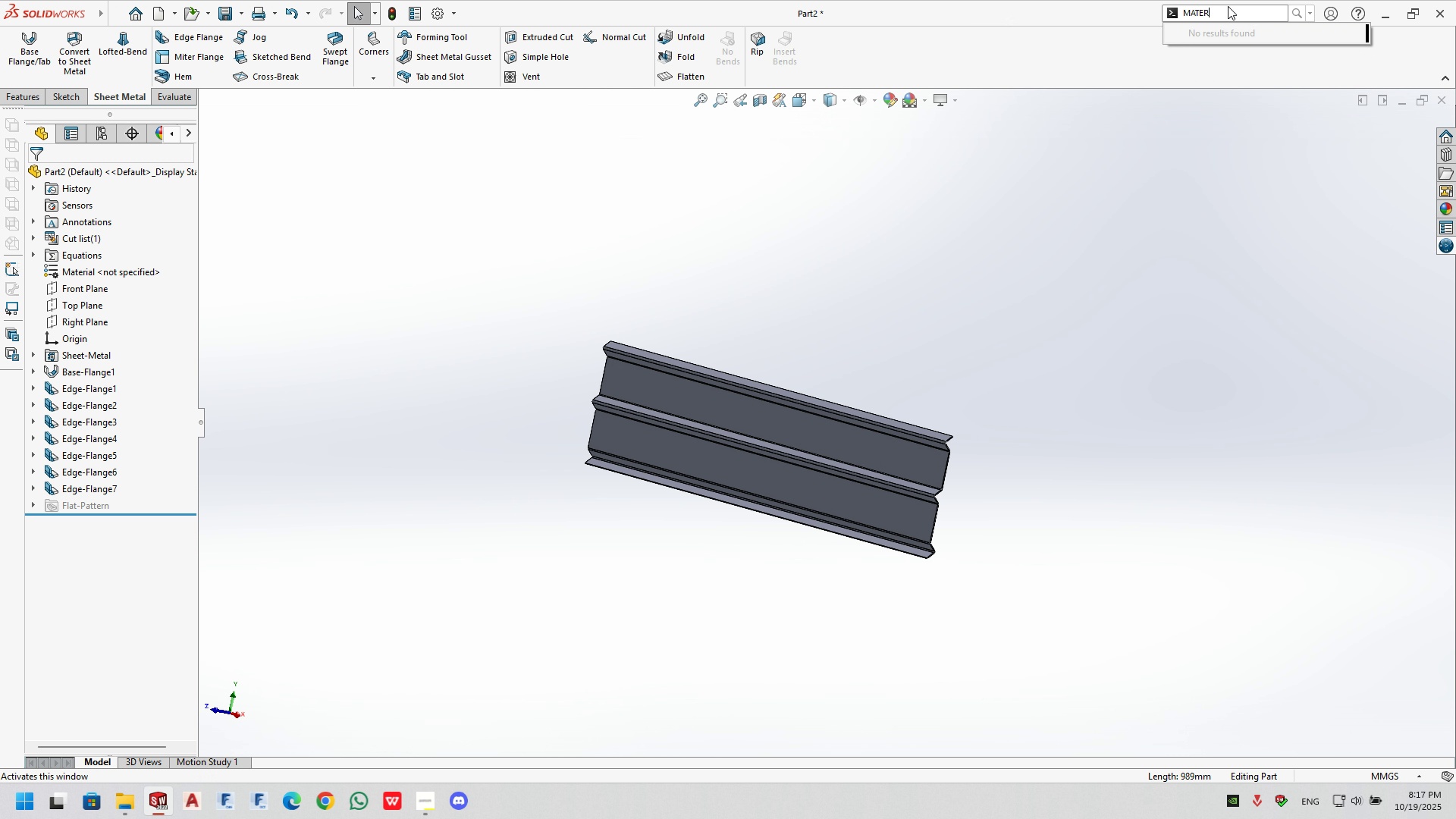 
key(Backspace)
 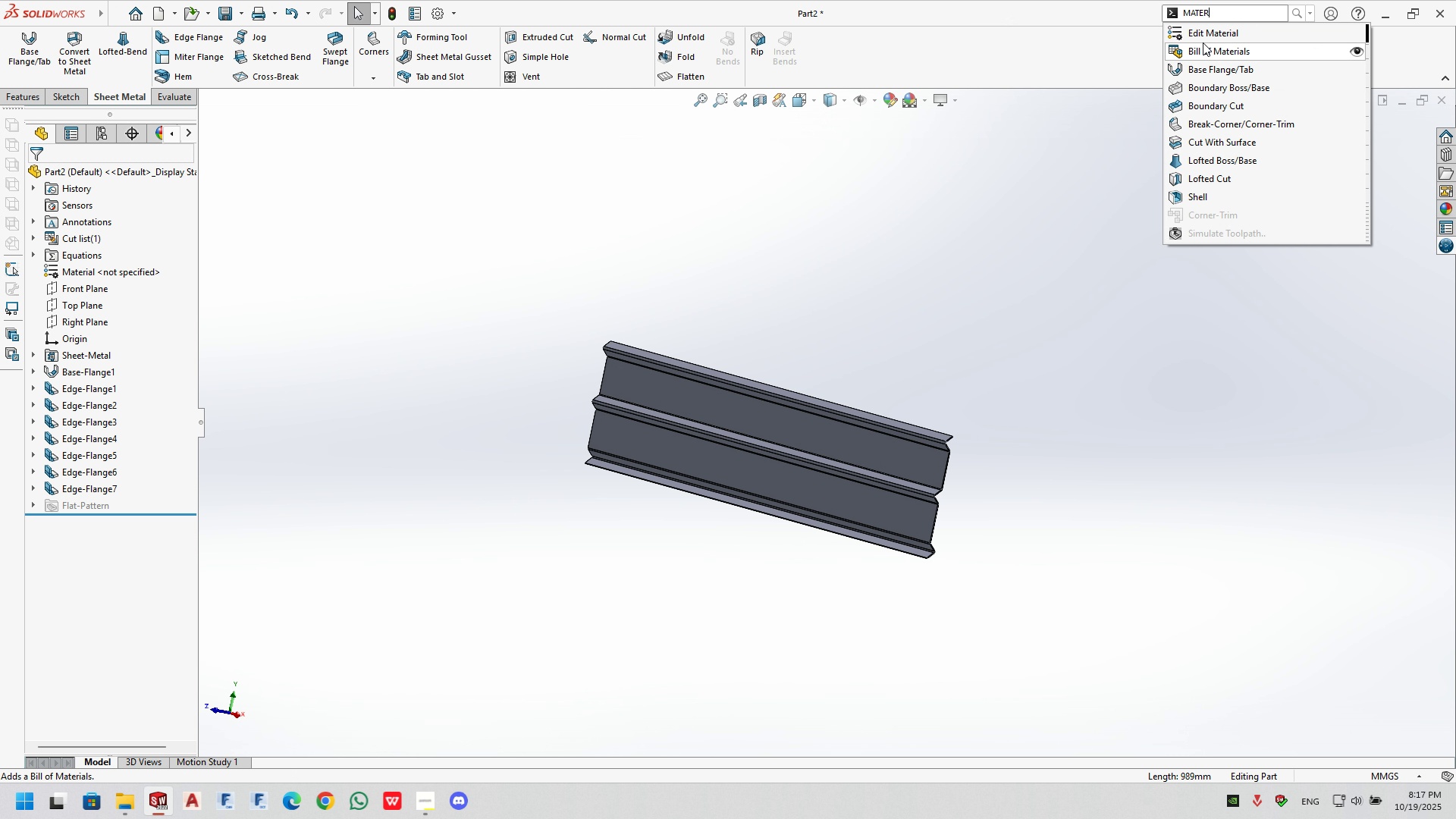 
left_click([1203, 35])
 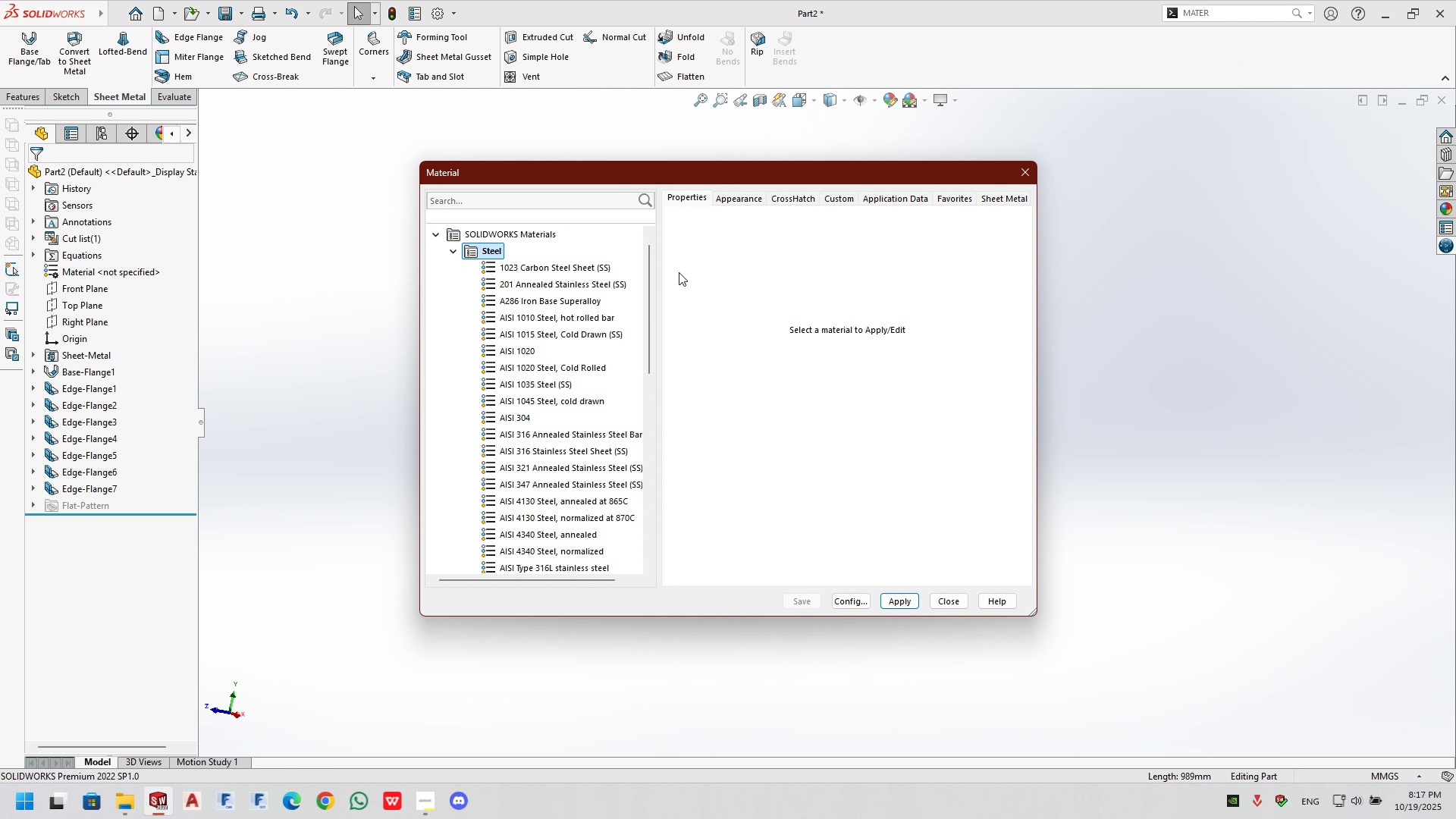 
scroll: coordinate [579, 397], scroll_direction: down, amount: 5.0
 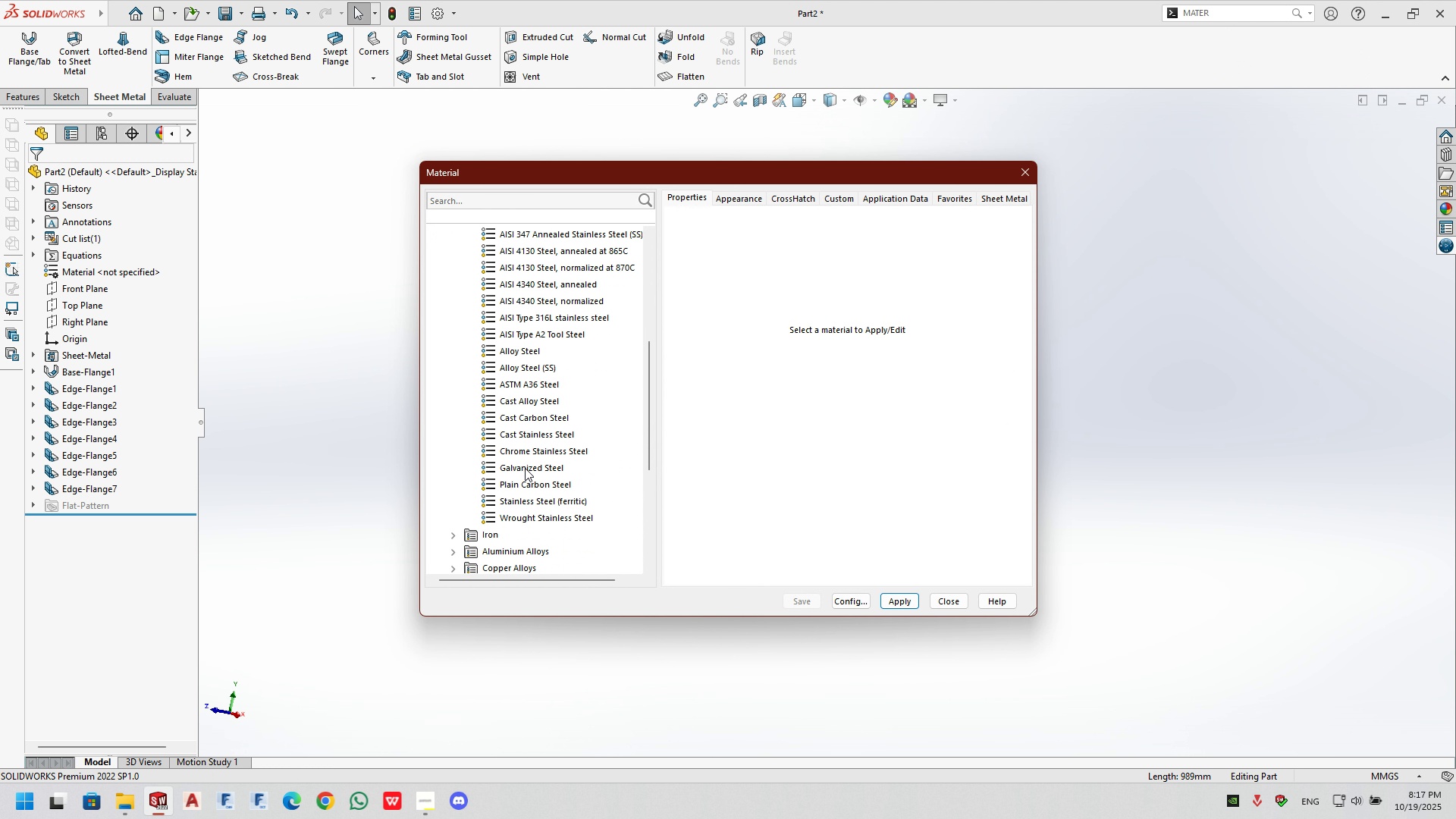 
double_click([525, 468])
 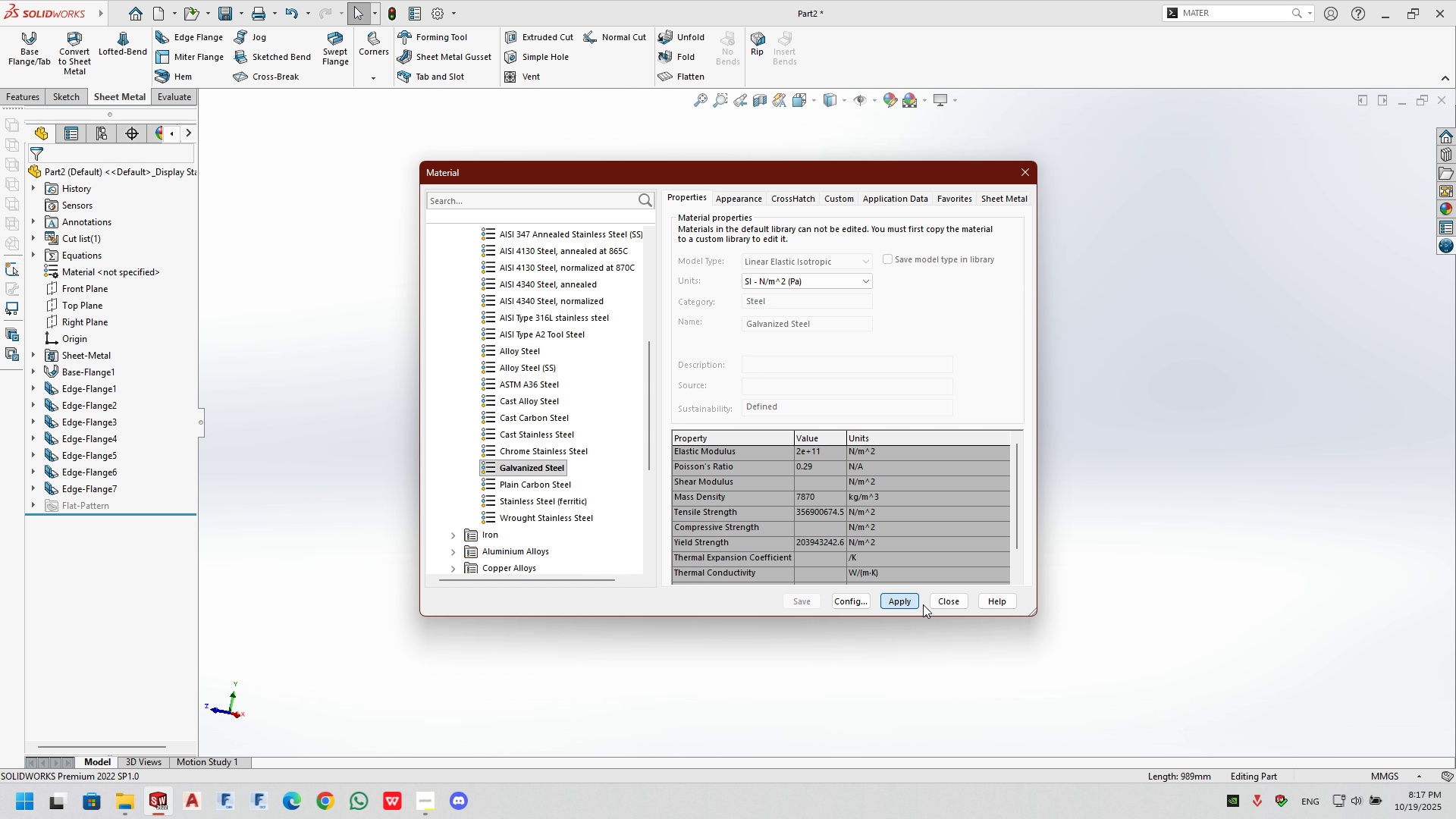 
double_click([936, 599])
 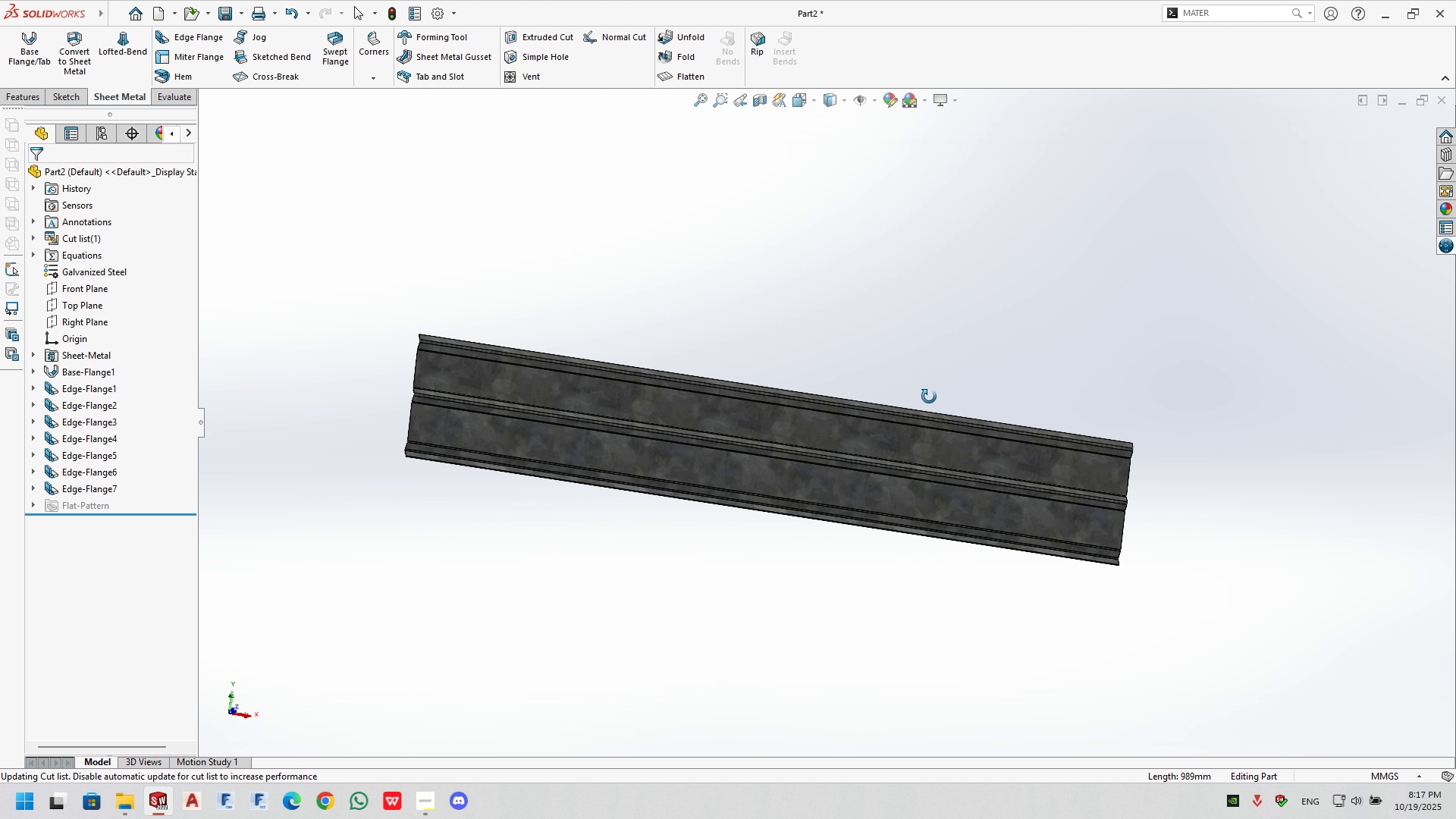 
wait(8.49)
 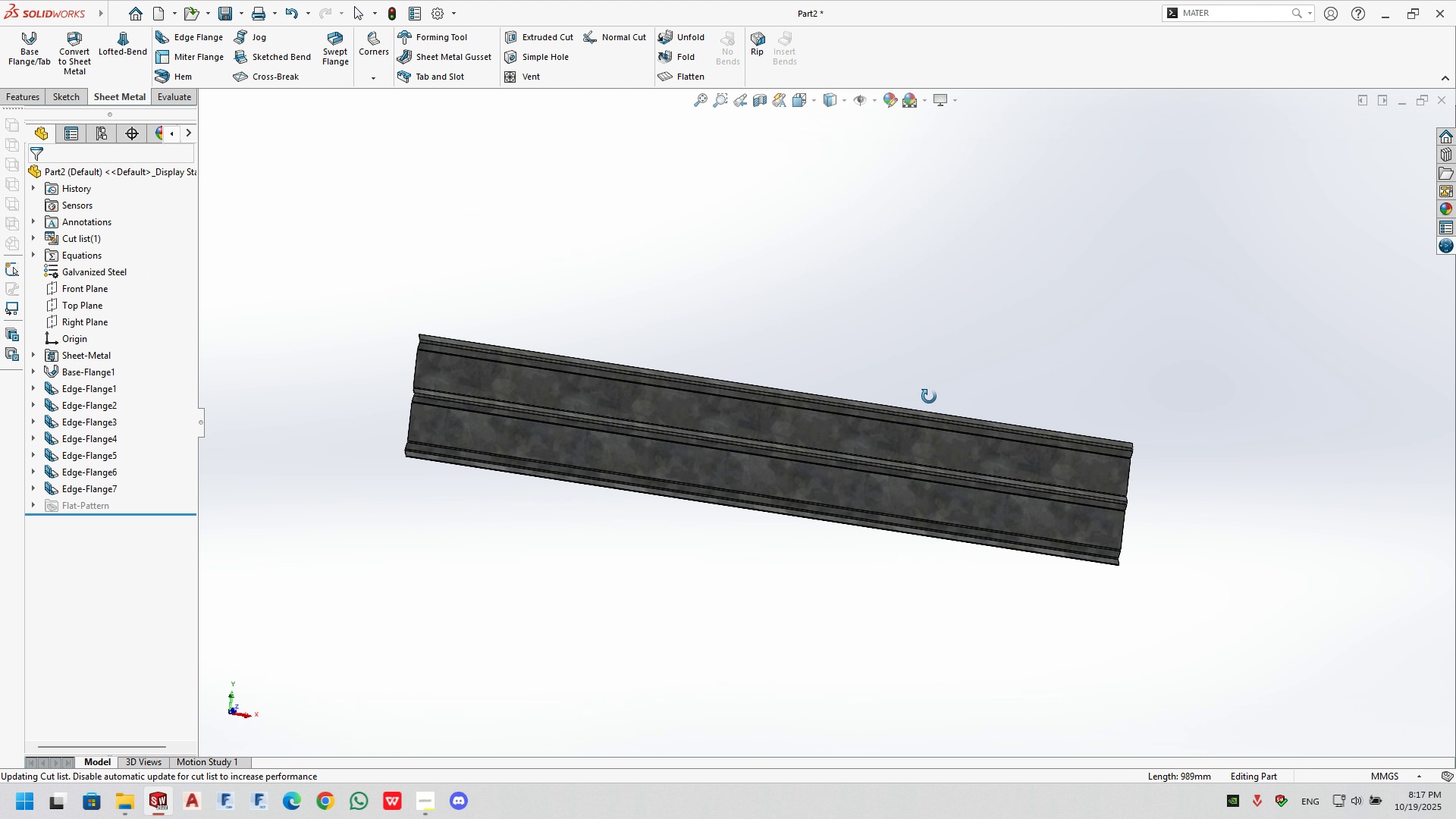 
scroll: coordinate [1054, 438], scroll_direction: down, amount: 6.0
 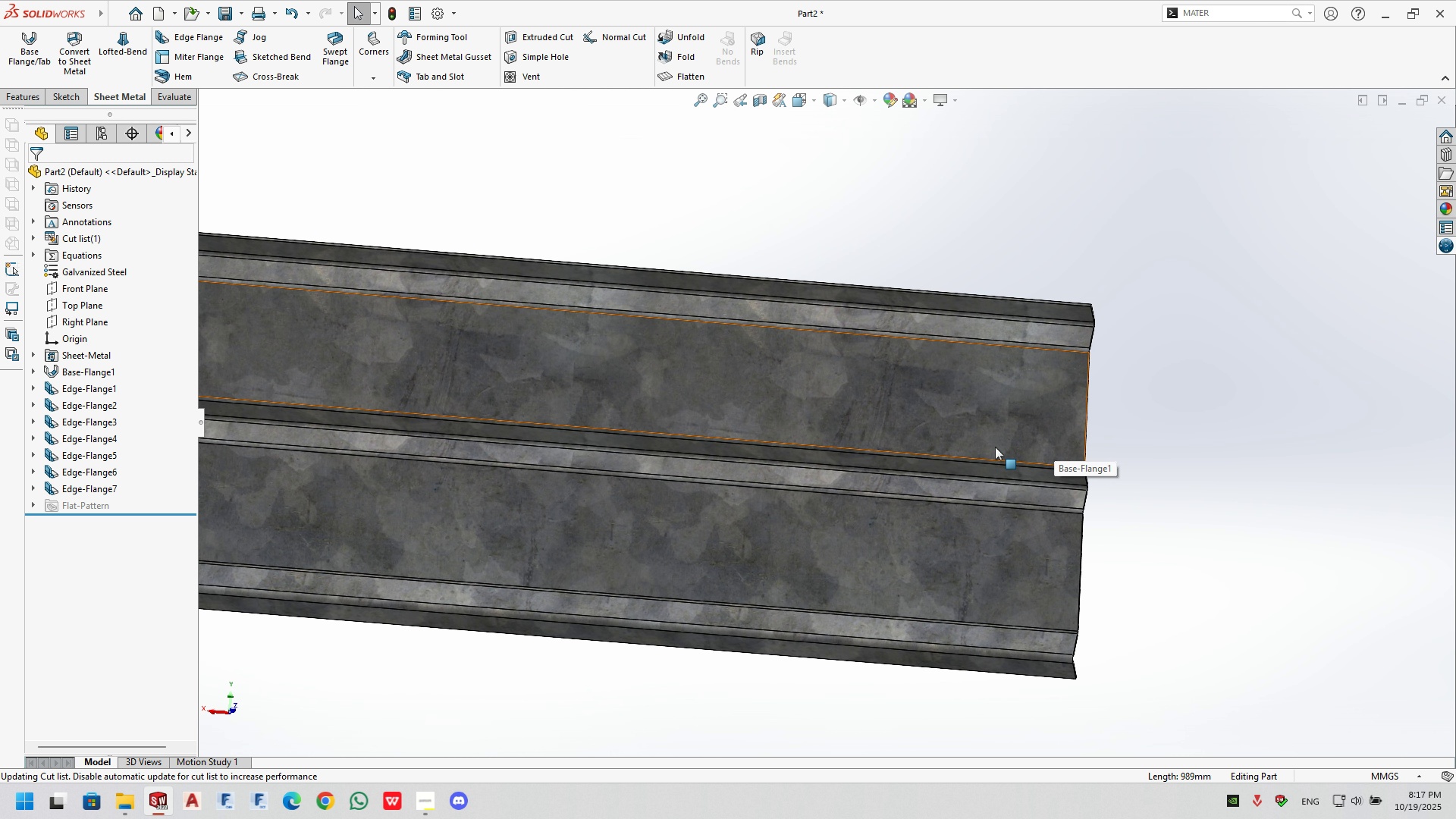 
left_click([1036, 431])
 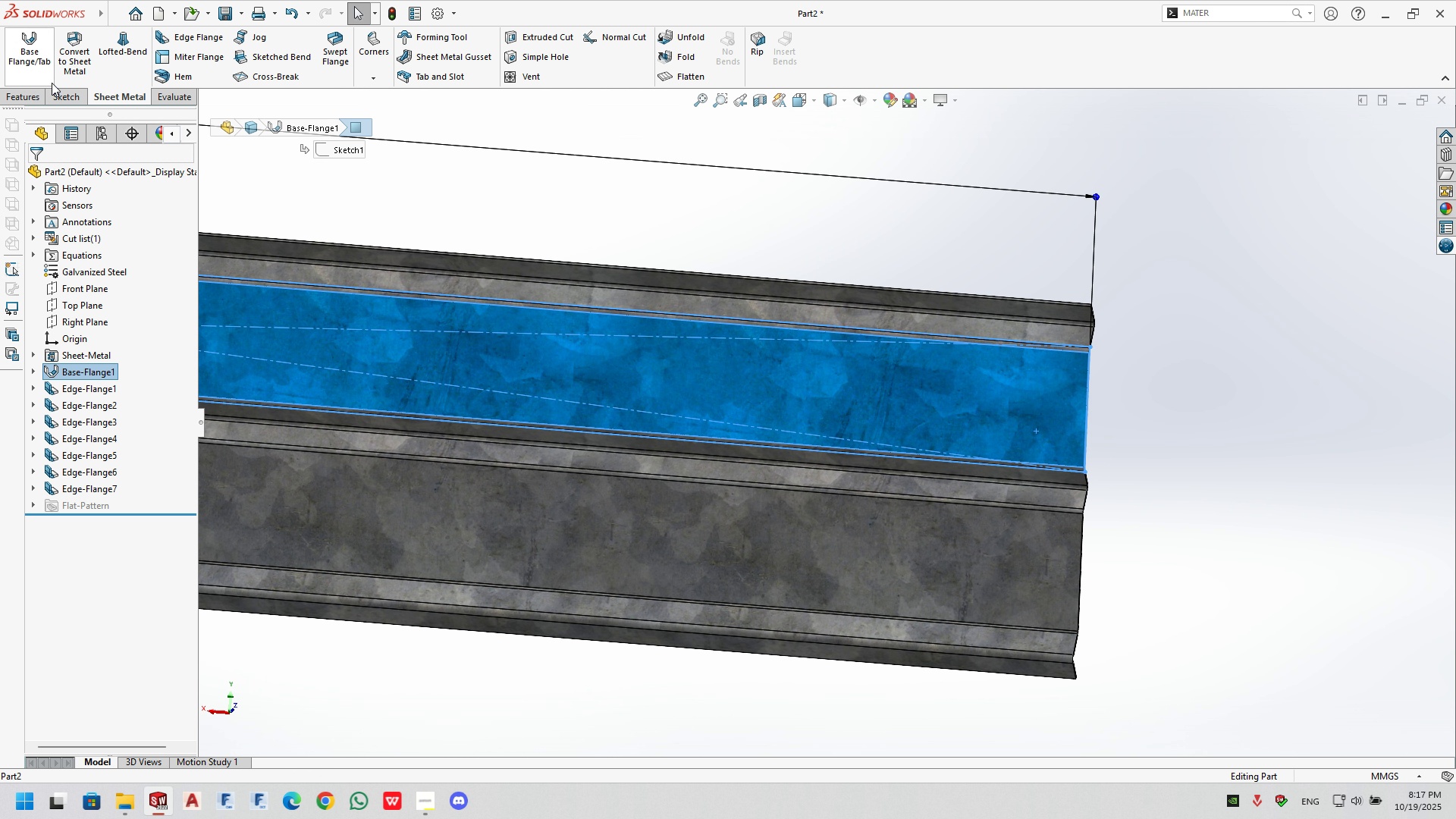 
wait(7.56)
 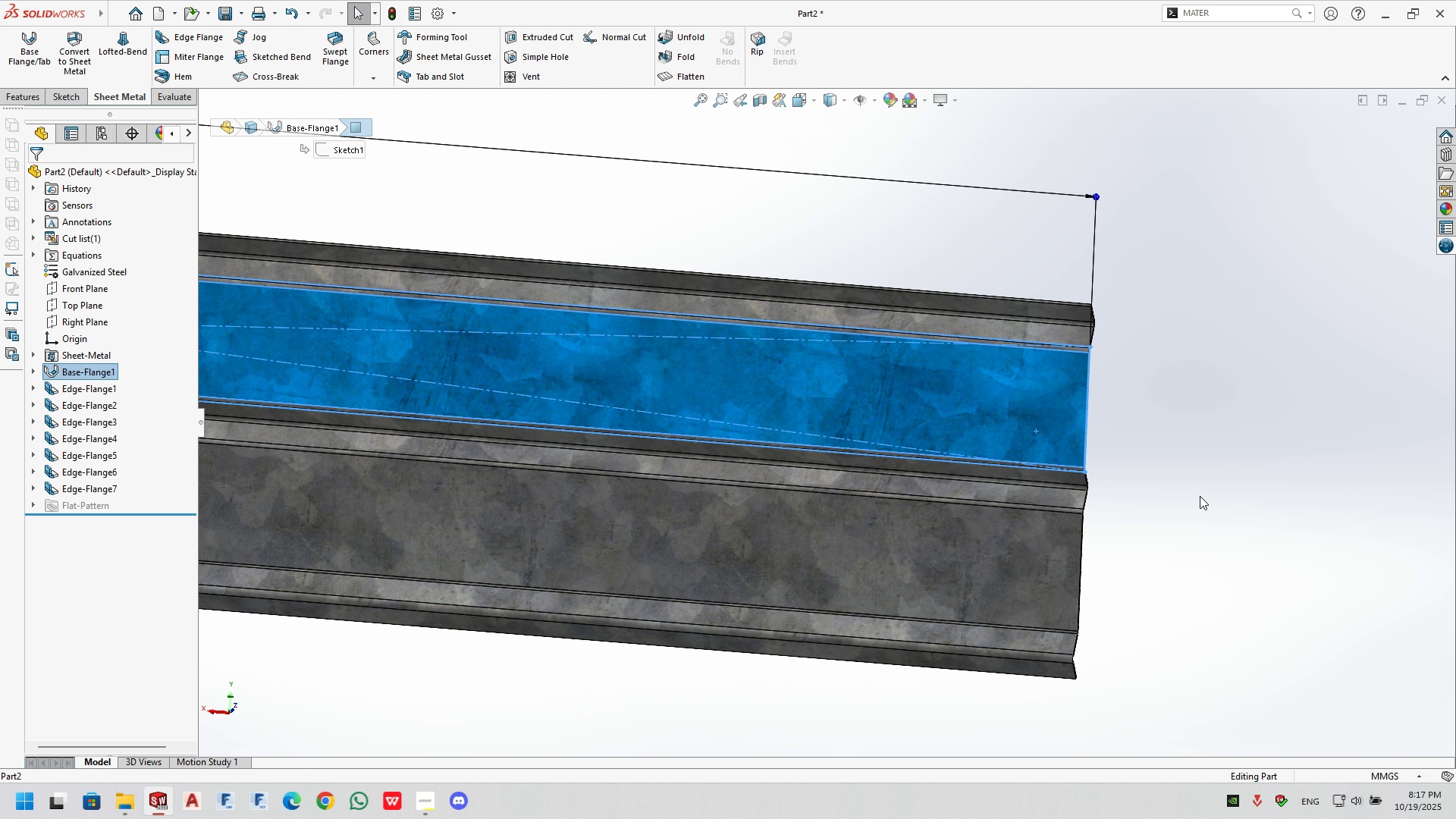 
left_click([67, 93])
 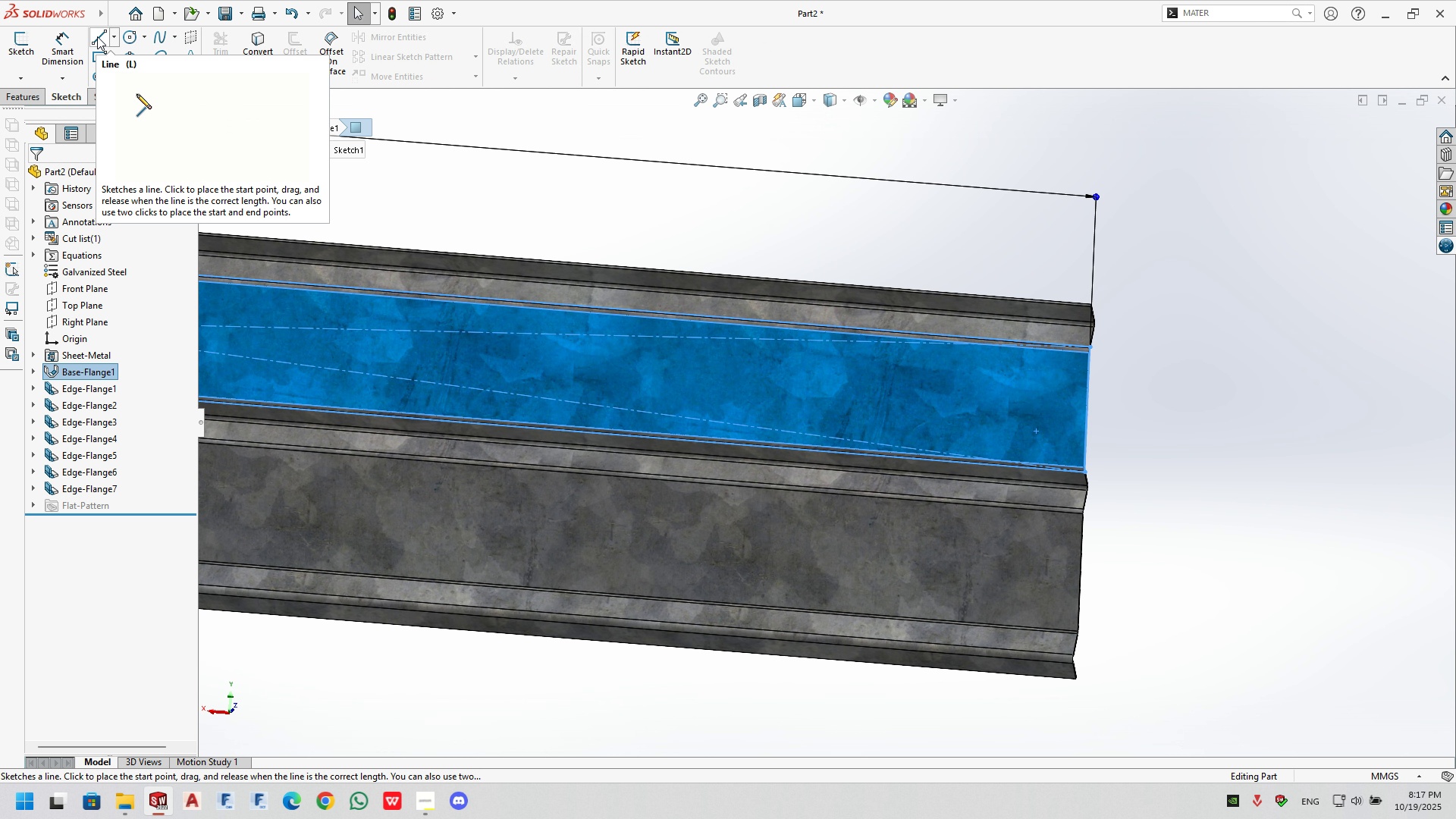 
left_click([122, 36])
 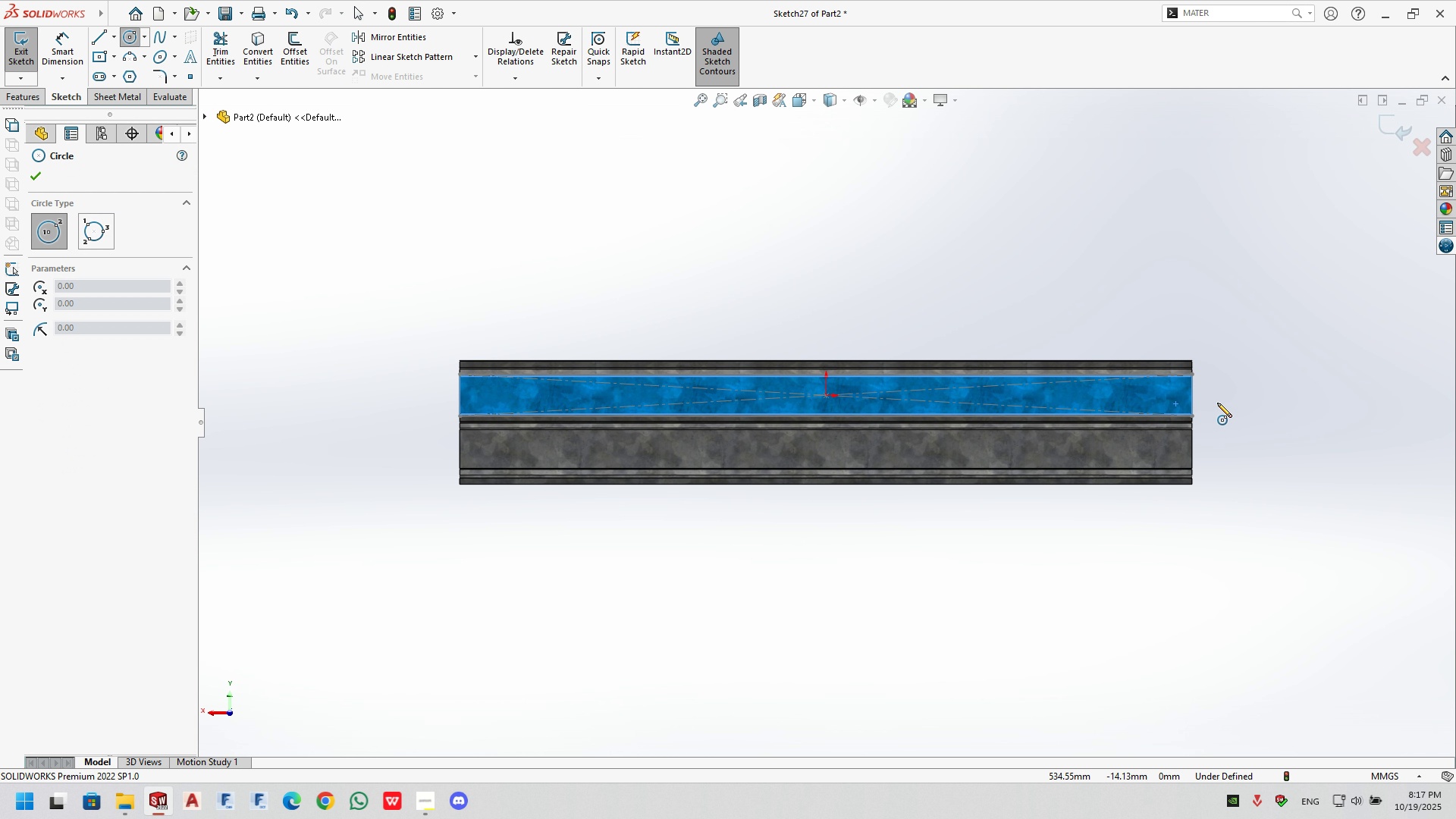 
scroll: coordinate [1030, 397], scroll_direction: down, amount: 7.0
 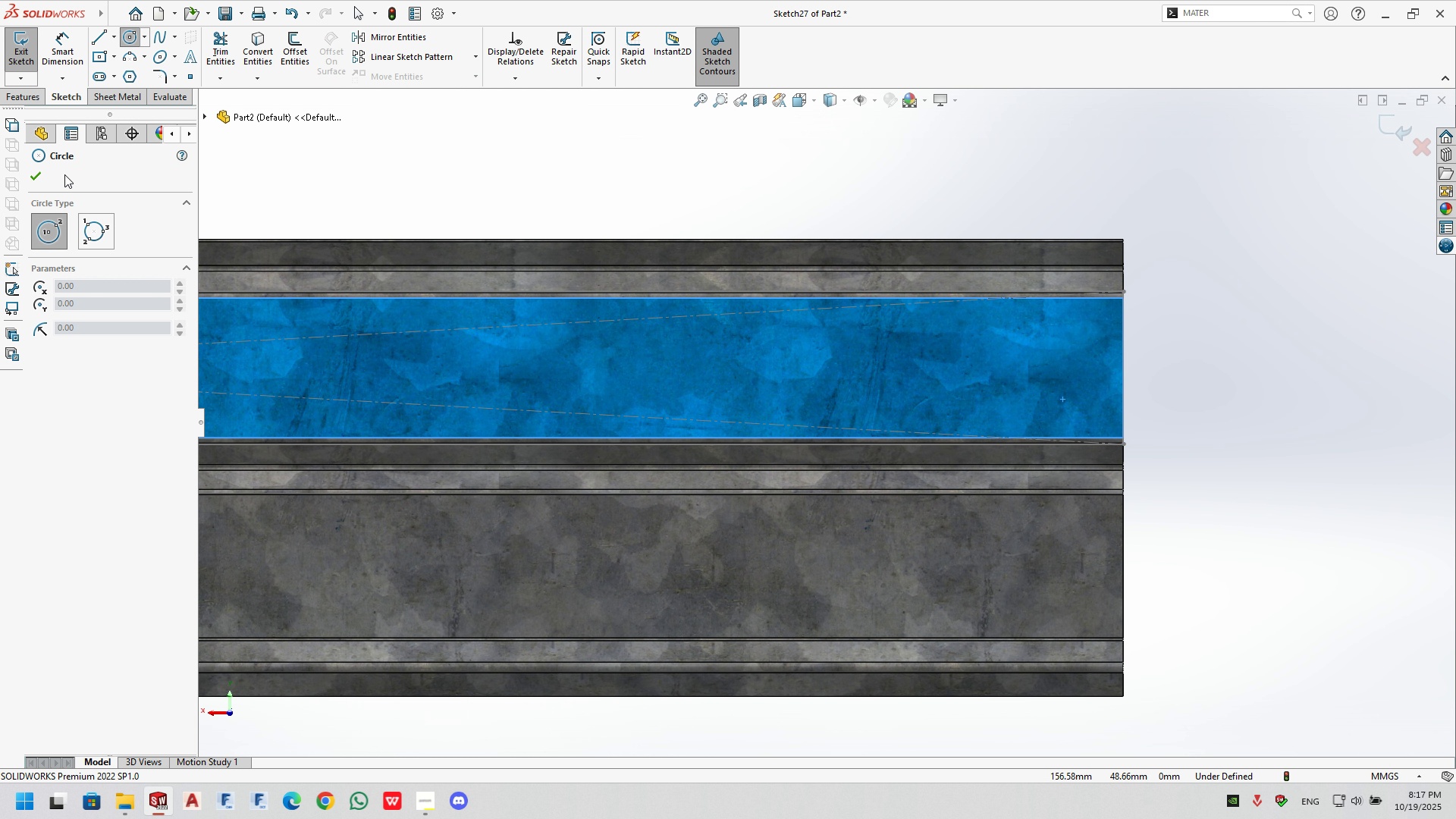 
wait(14.61)
 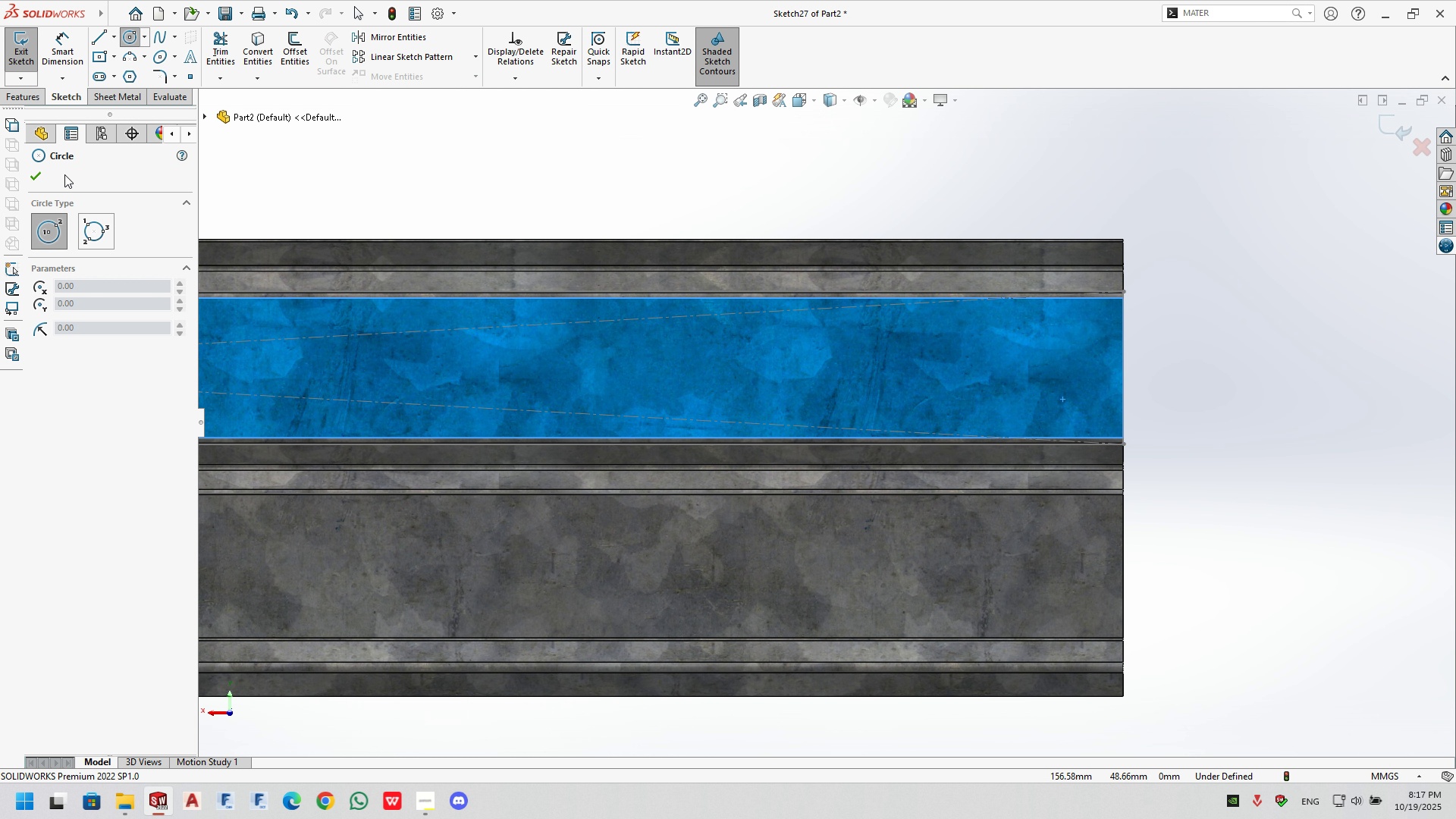 
left_click([1021, 368])
 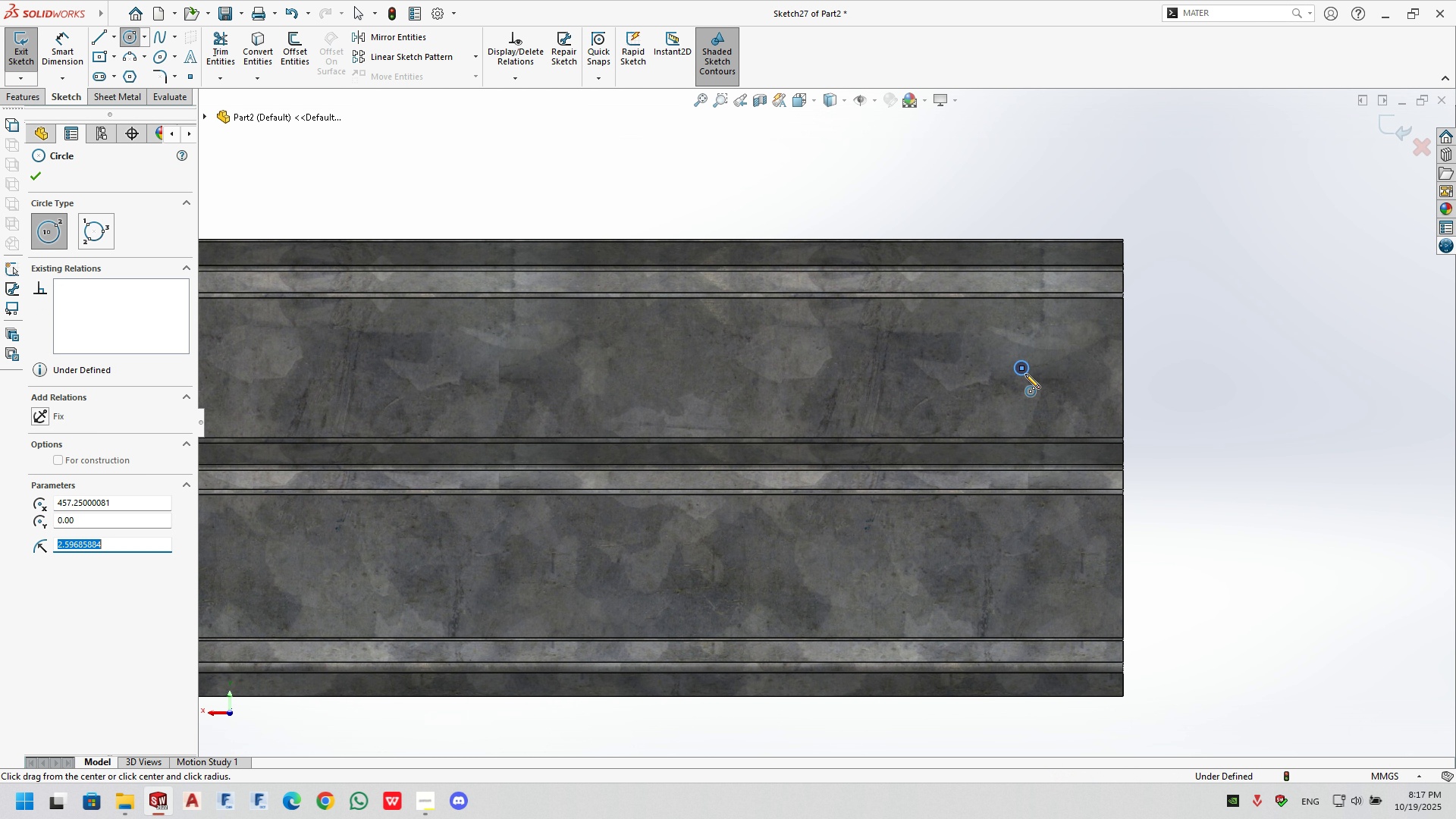 
double_click([1025, 374])
 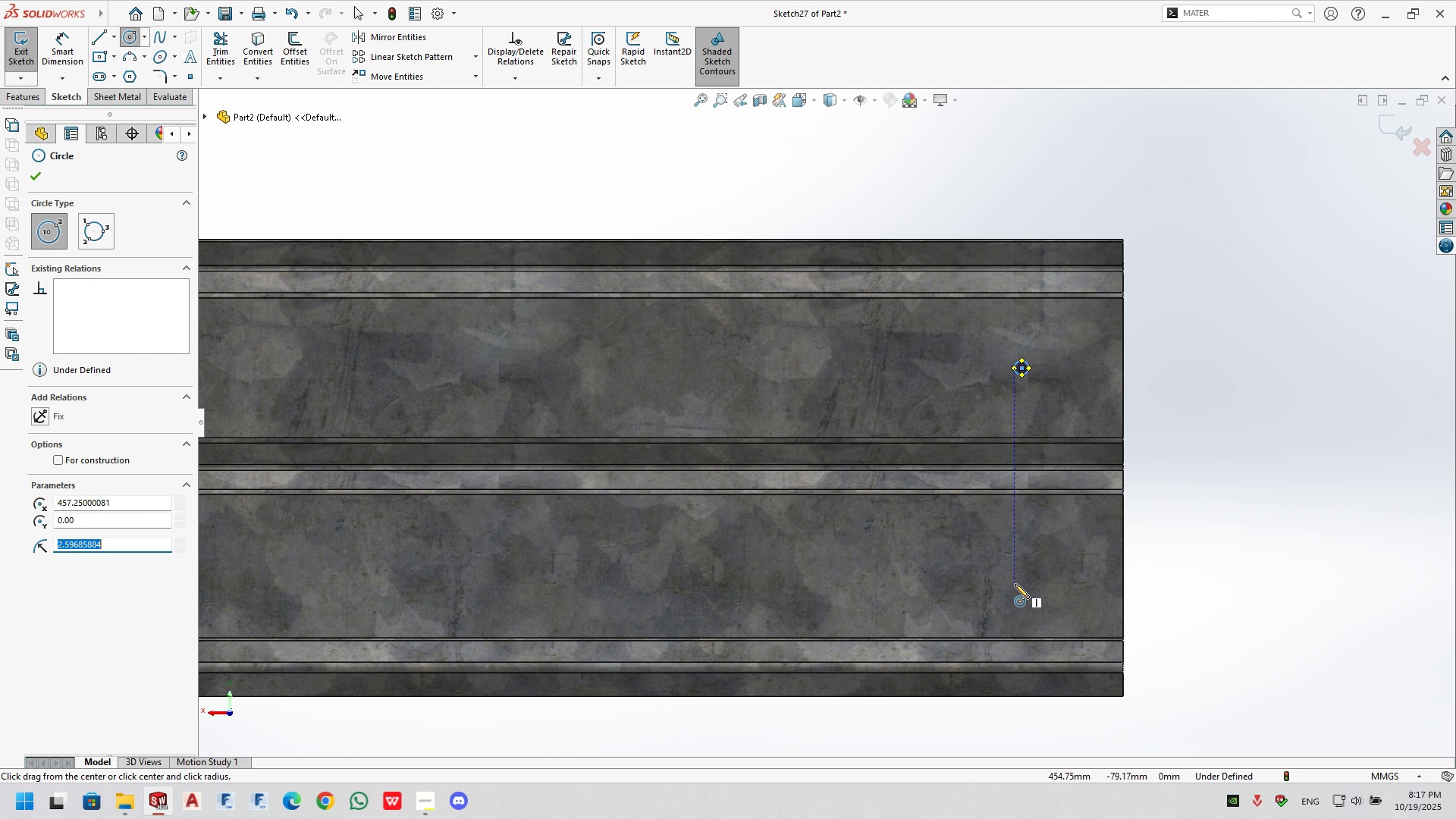 
left_click([1019, 584])
 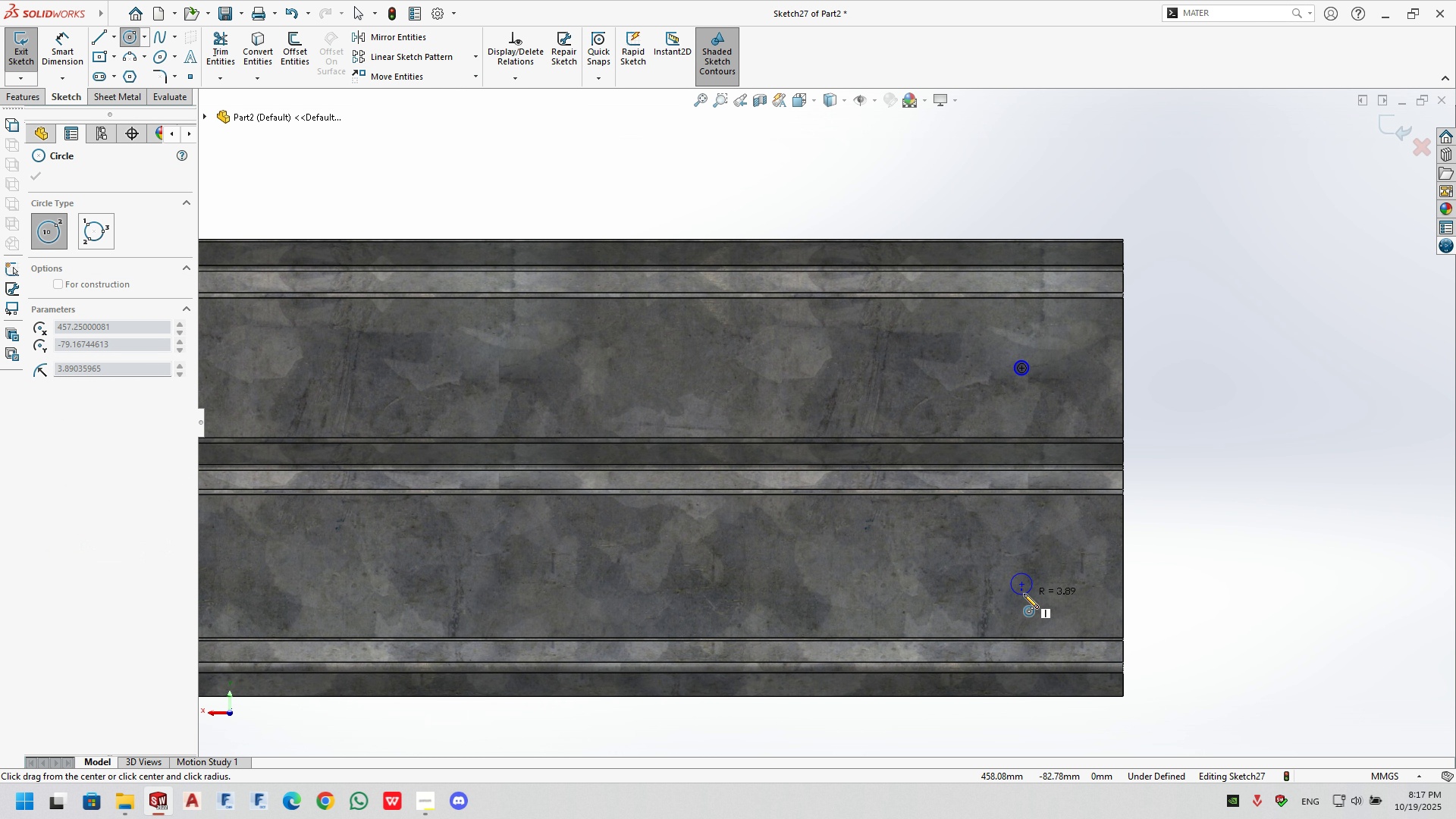 
left_click([1024, 592])
 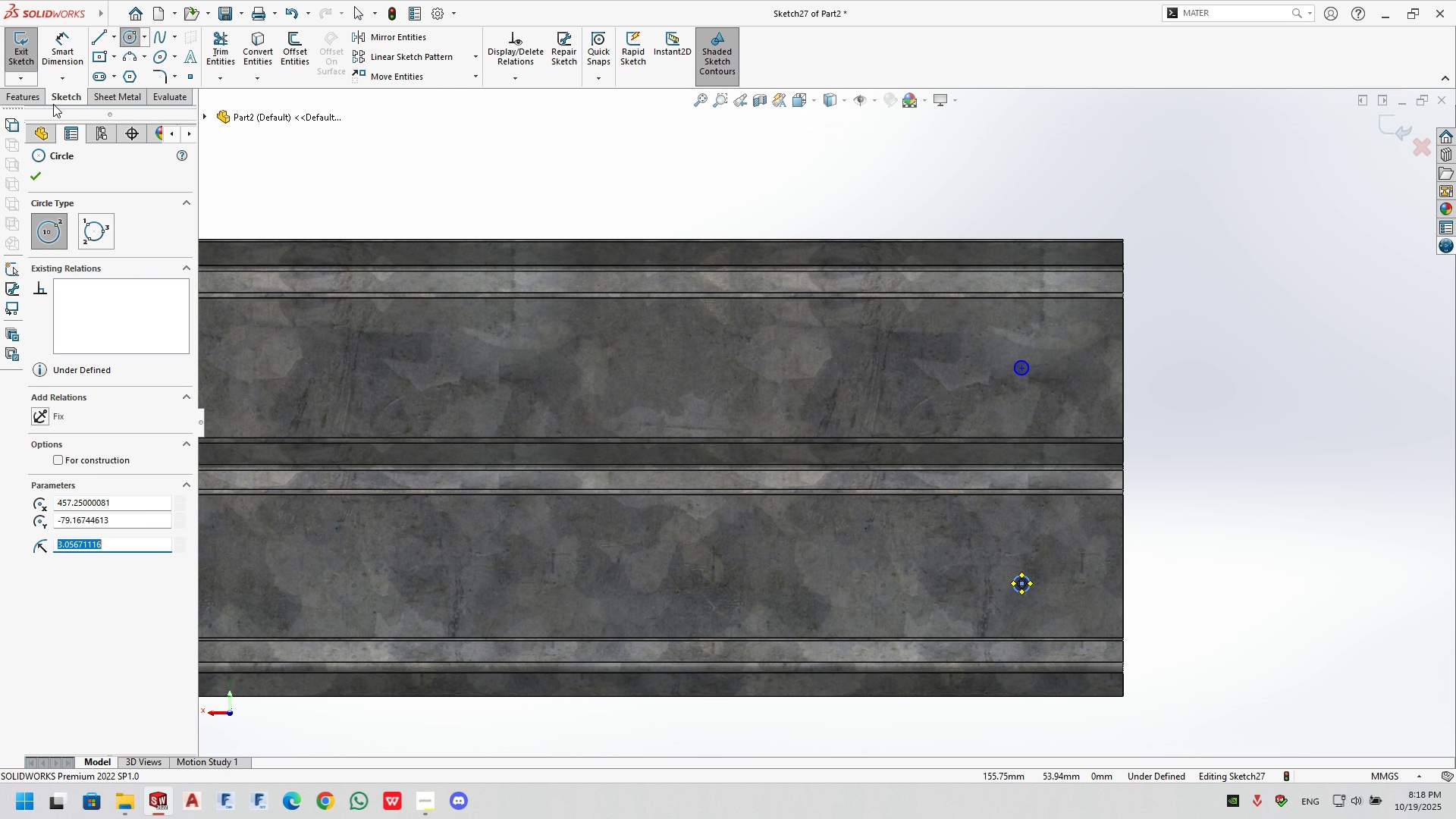 
key(Escape)
 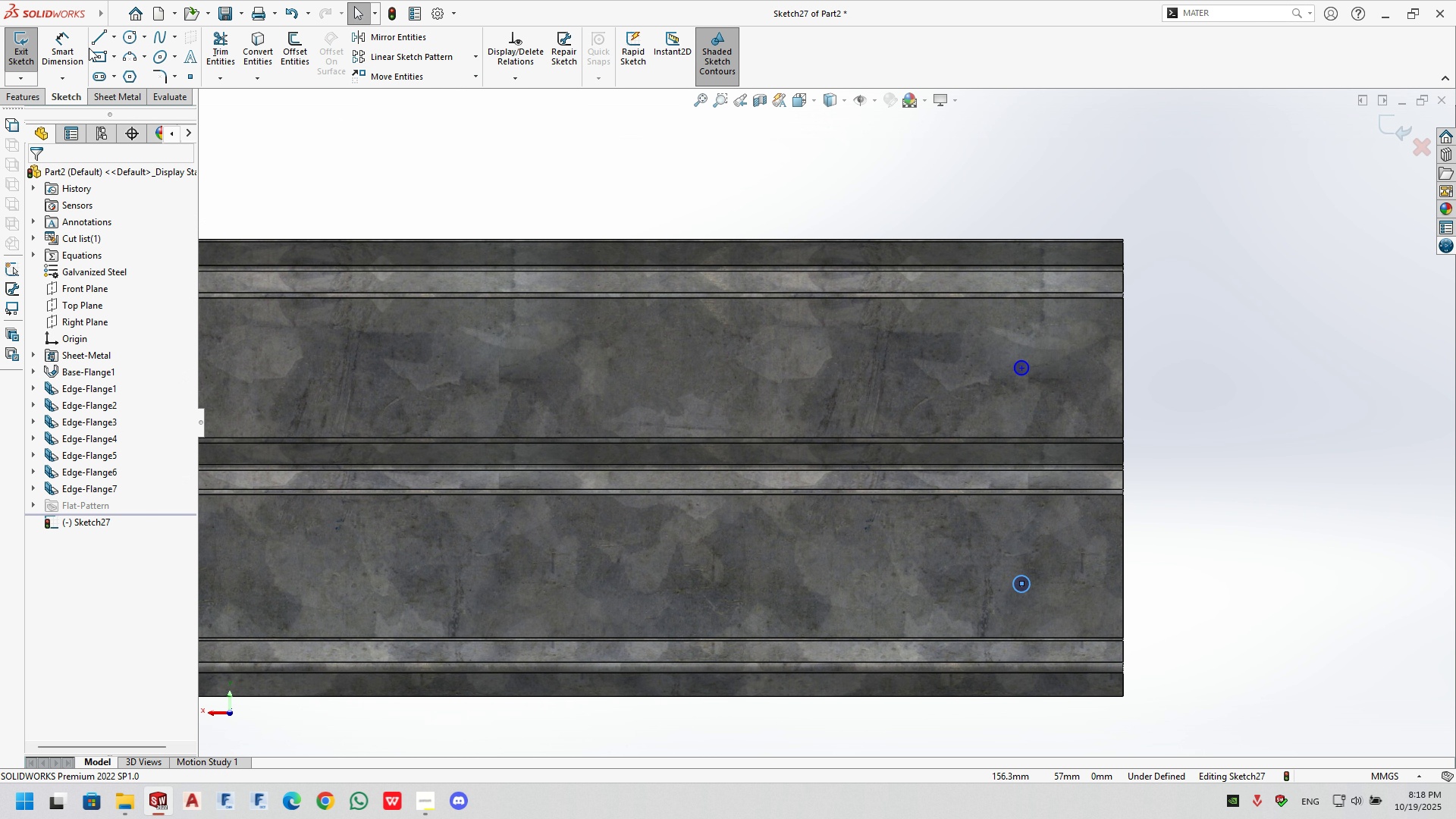 
left_click([74, 52])
 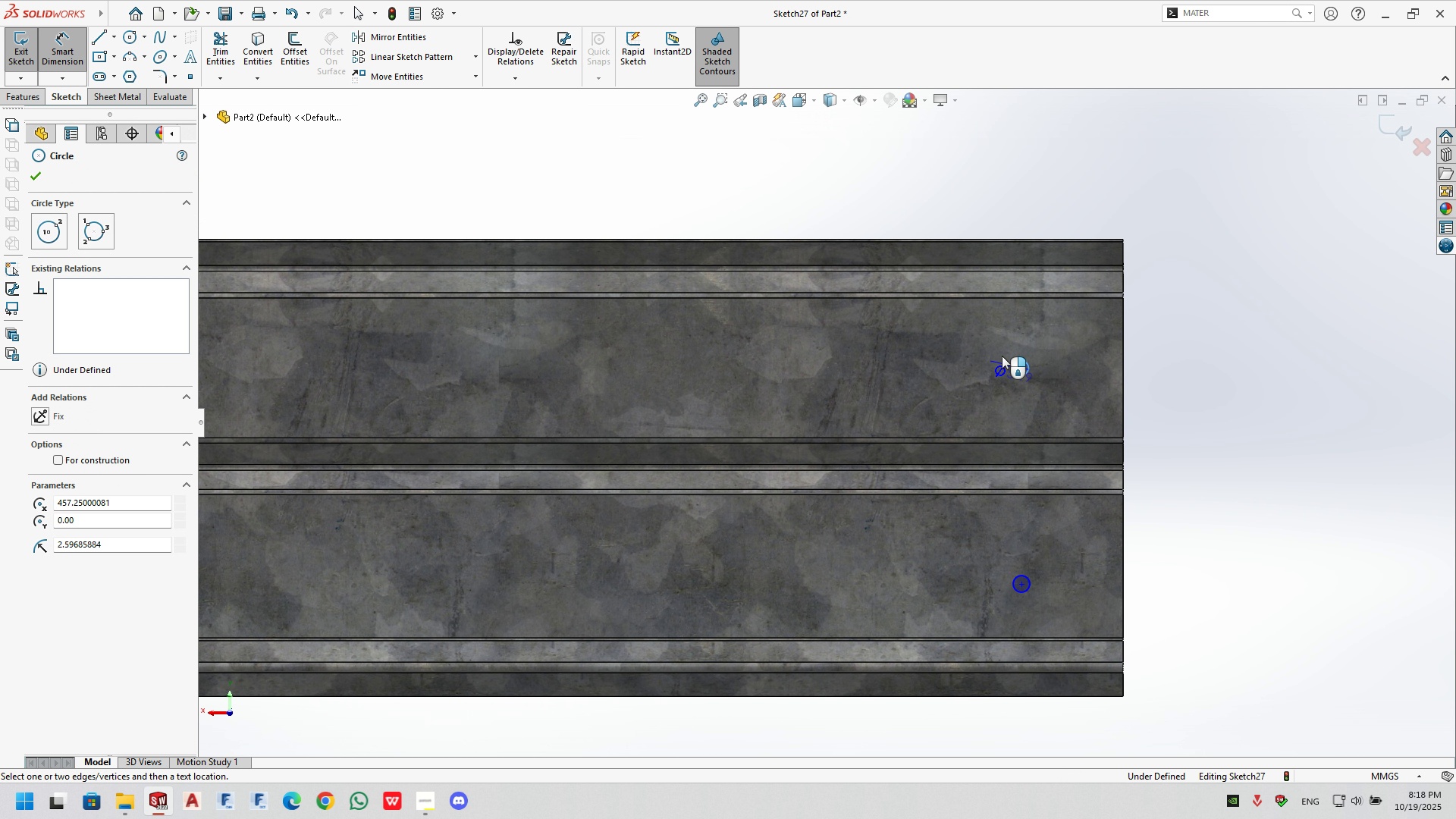 
double_click([995, 350])
 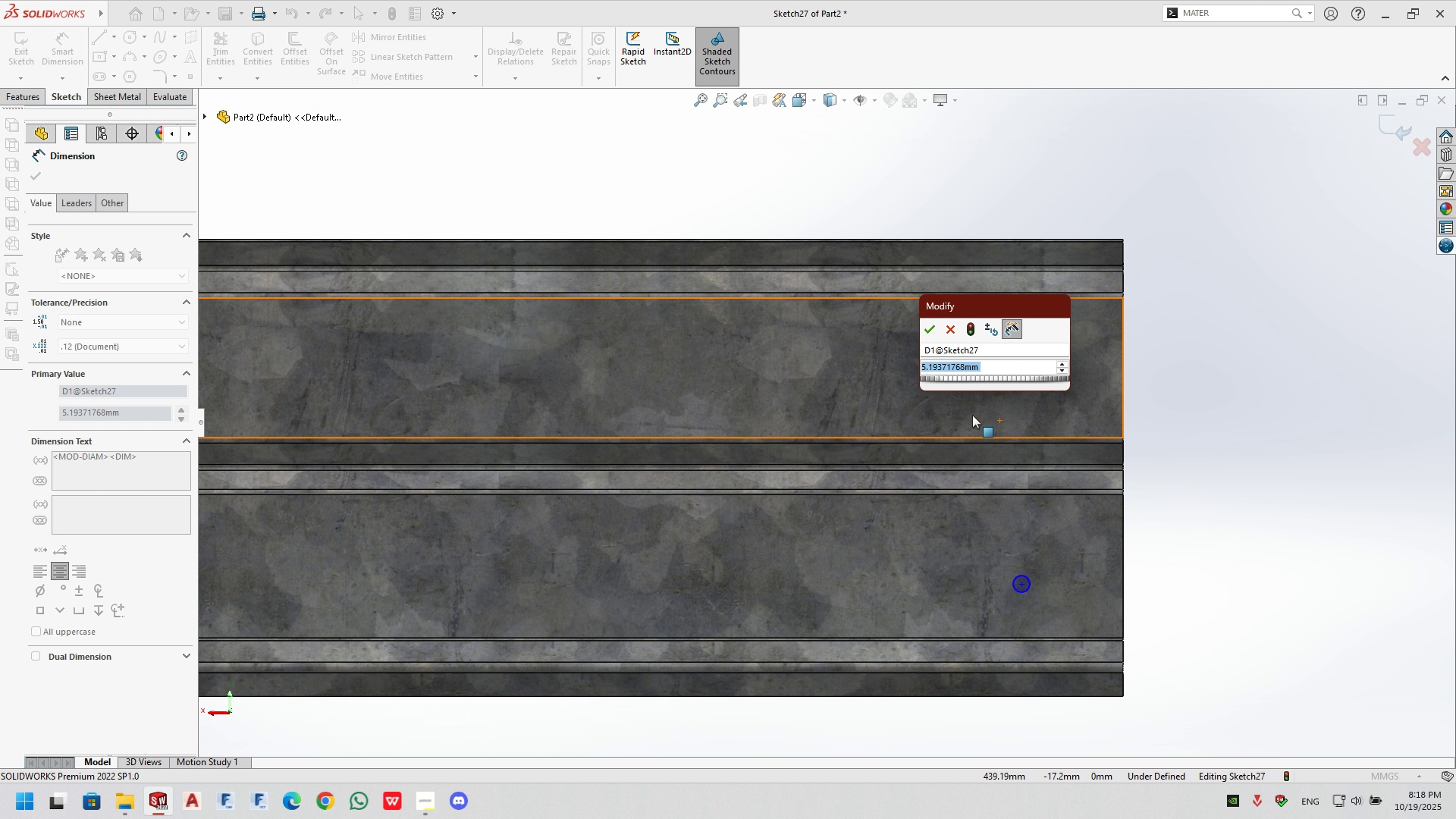 
key(Numpad3)
 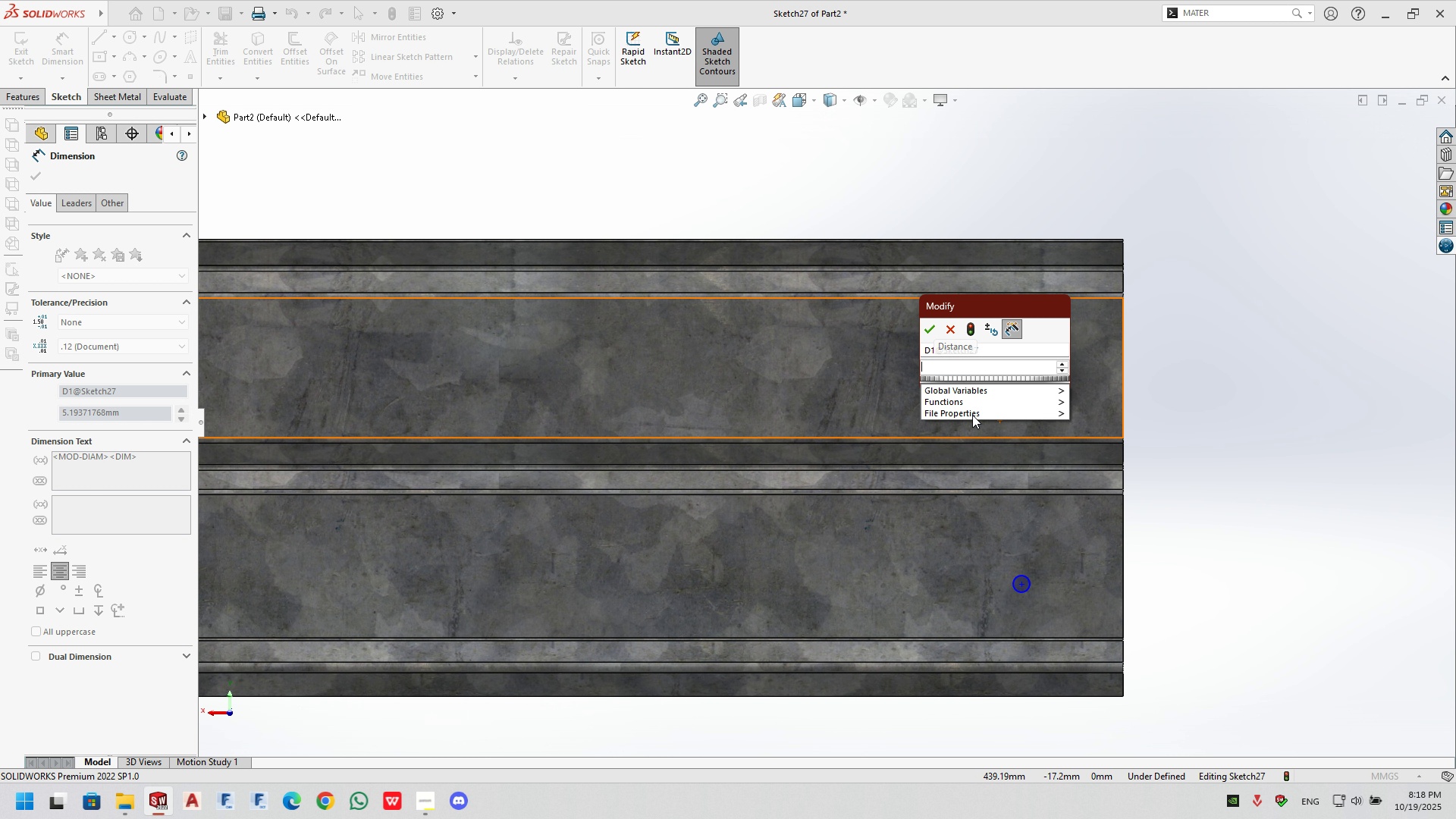 
key(Backspace)
 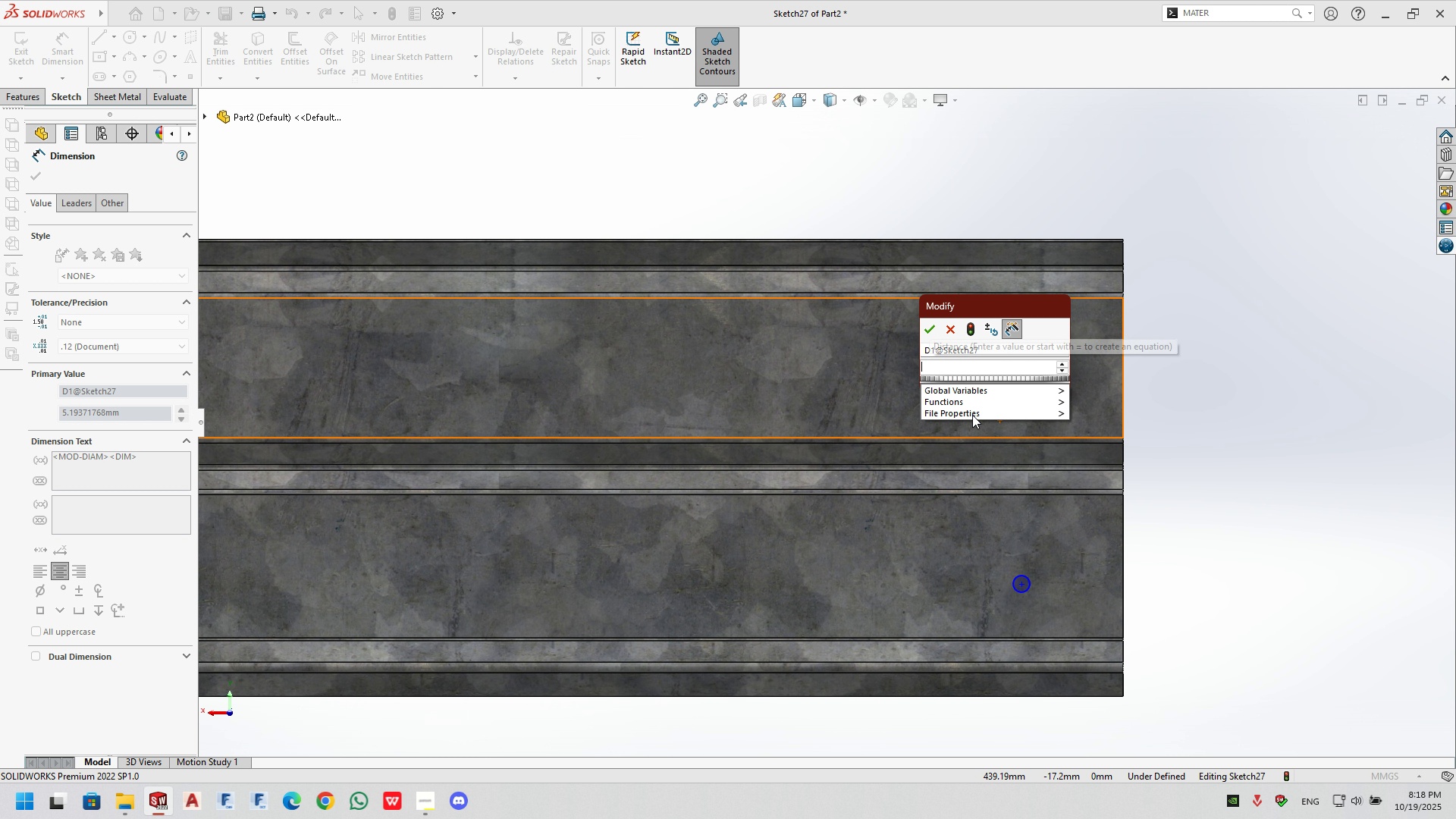 
key(Numpad6)
 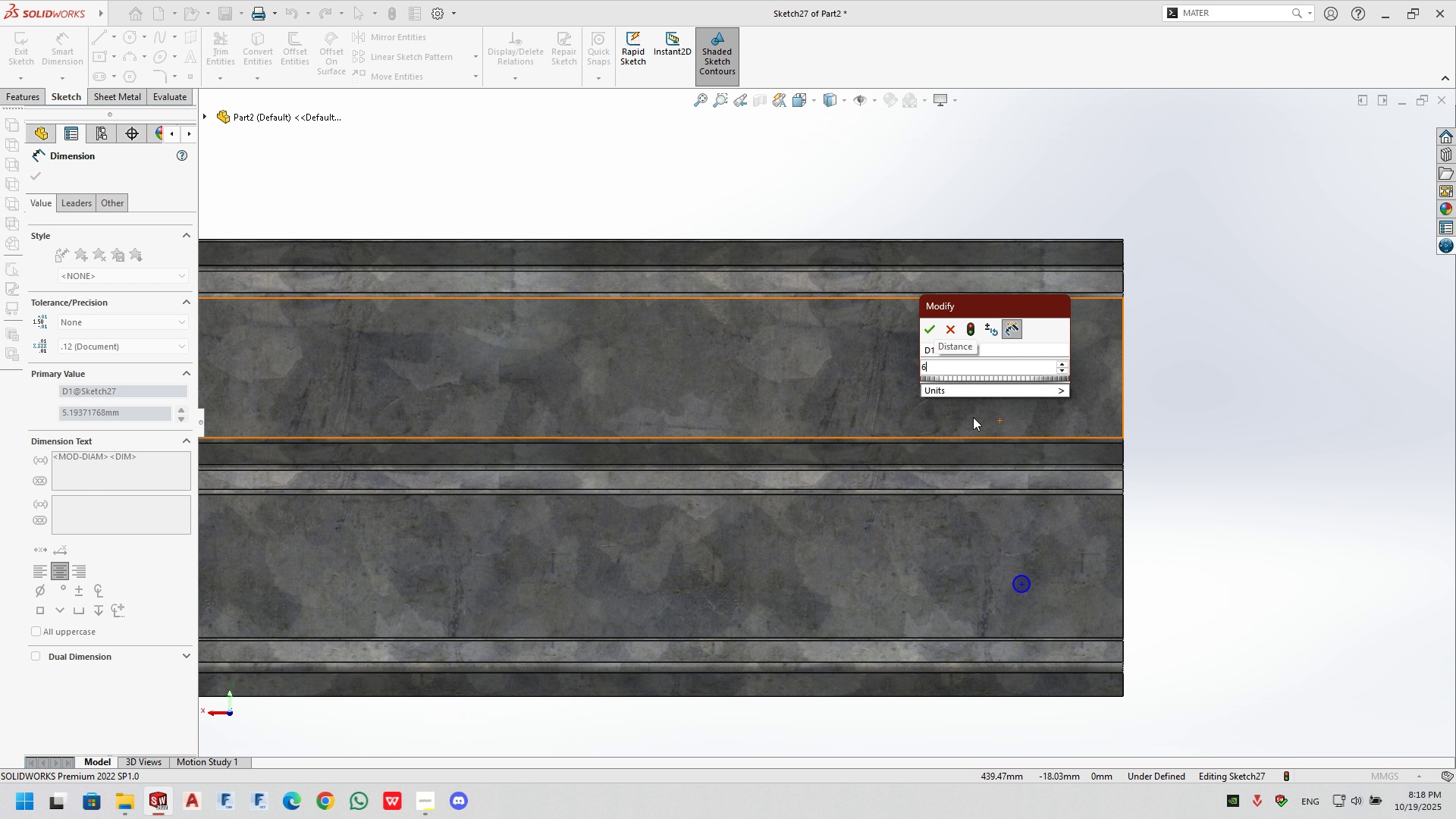 
key(Enter)
 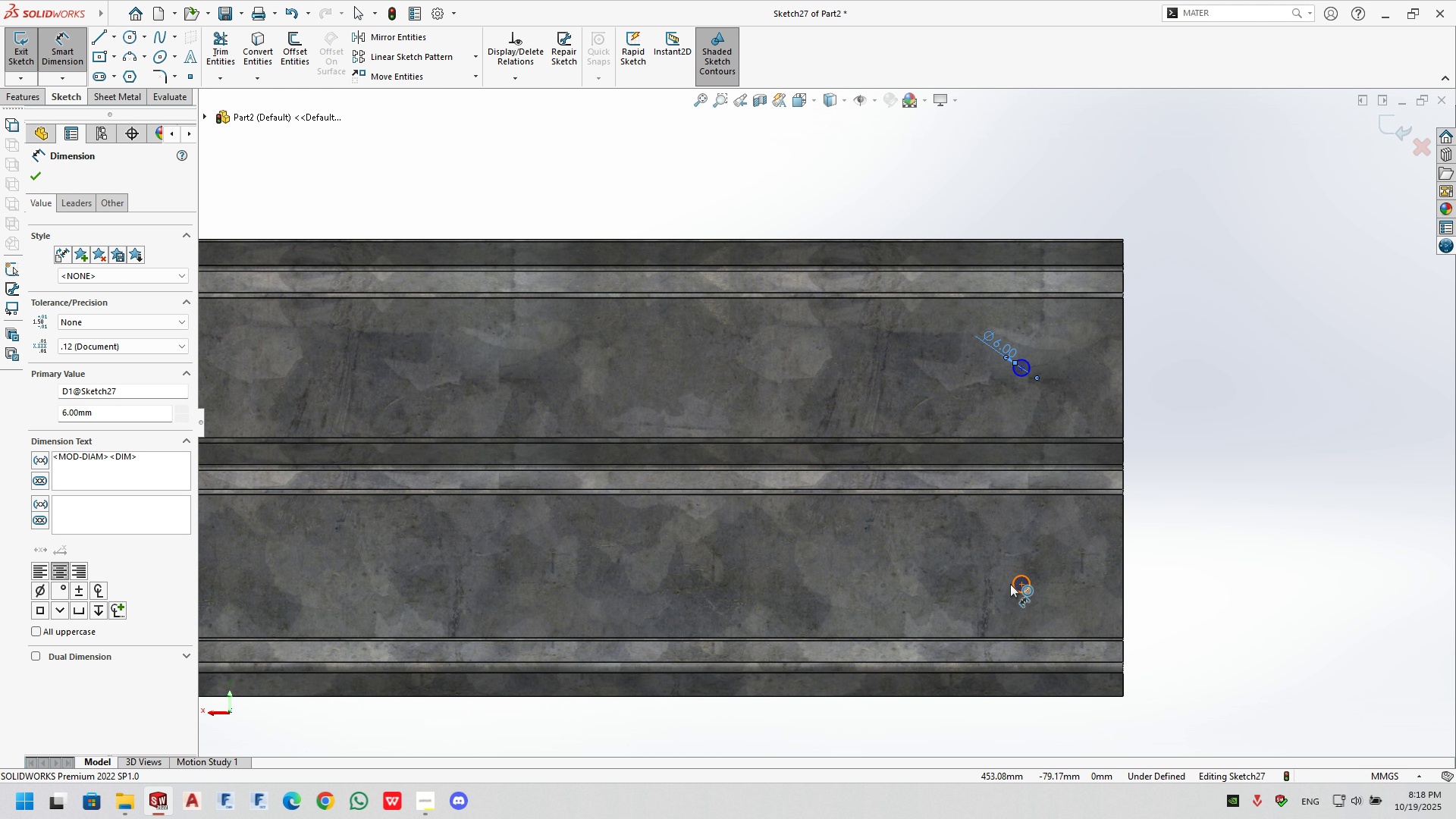 
double_click([974, 562])
 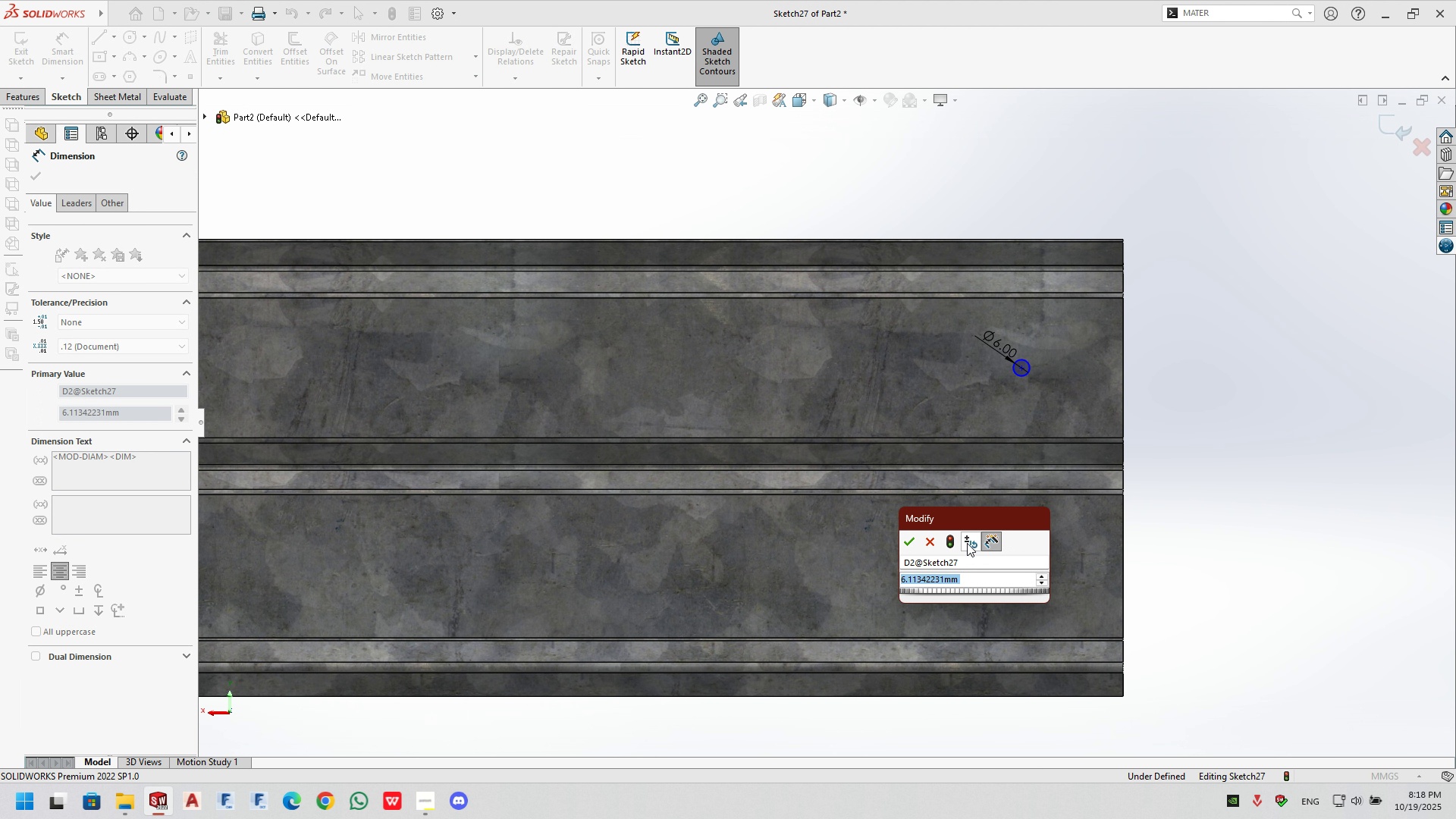 
key(Numpad6)
 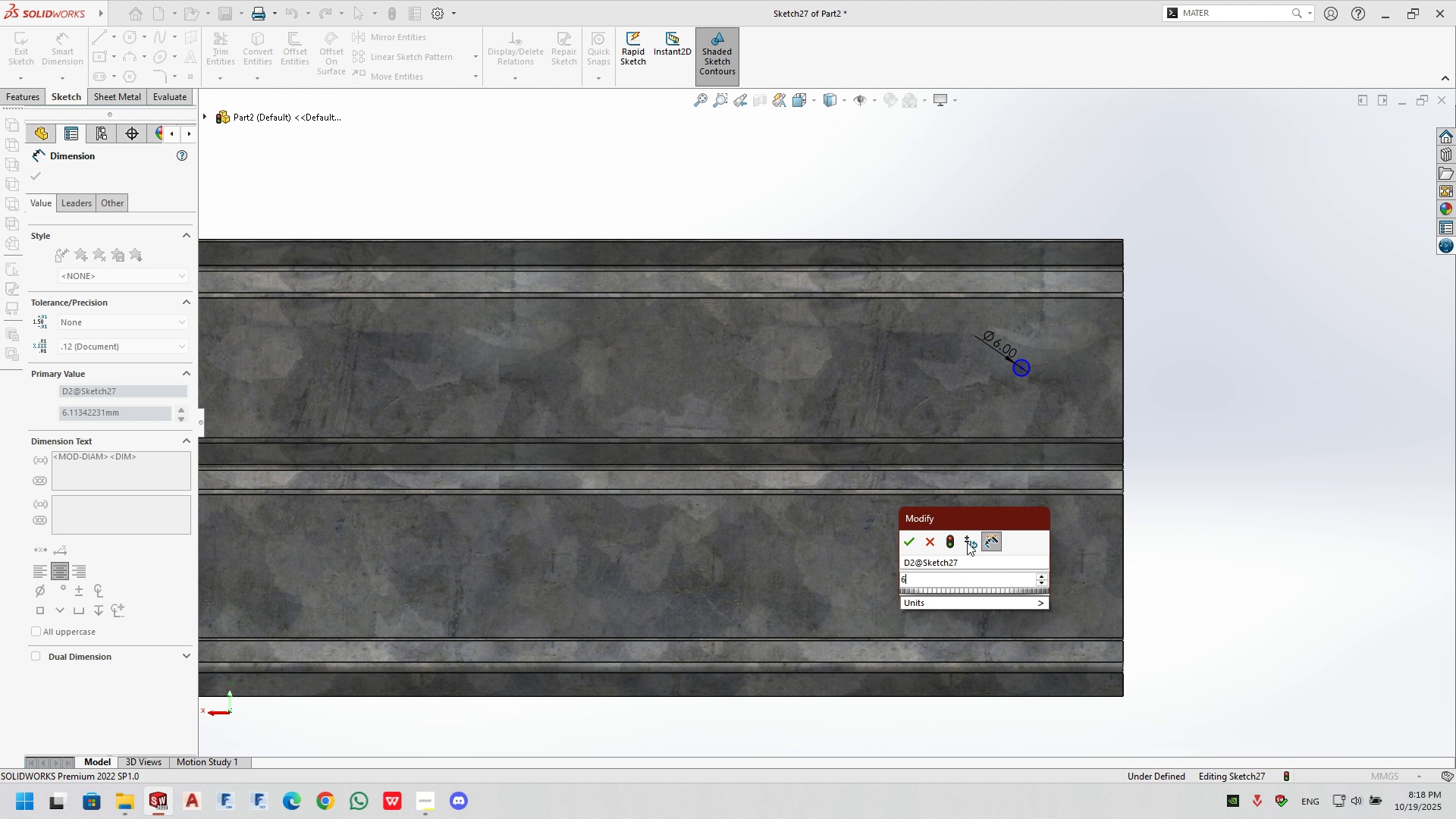 
key(Enter)
 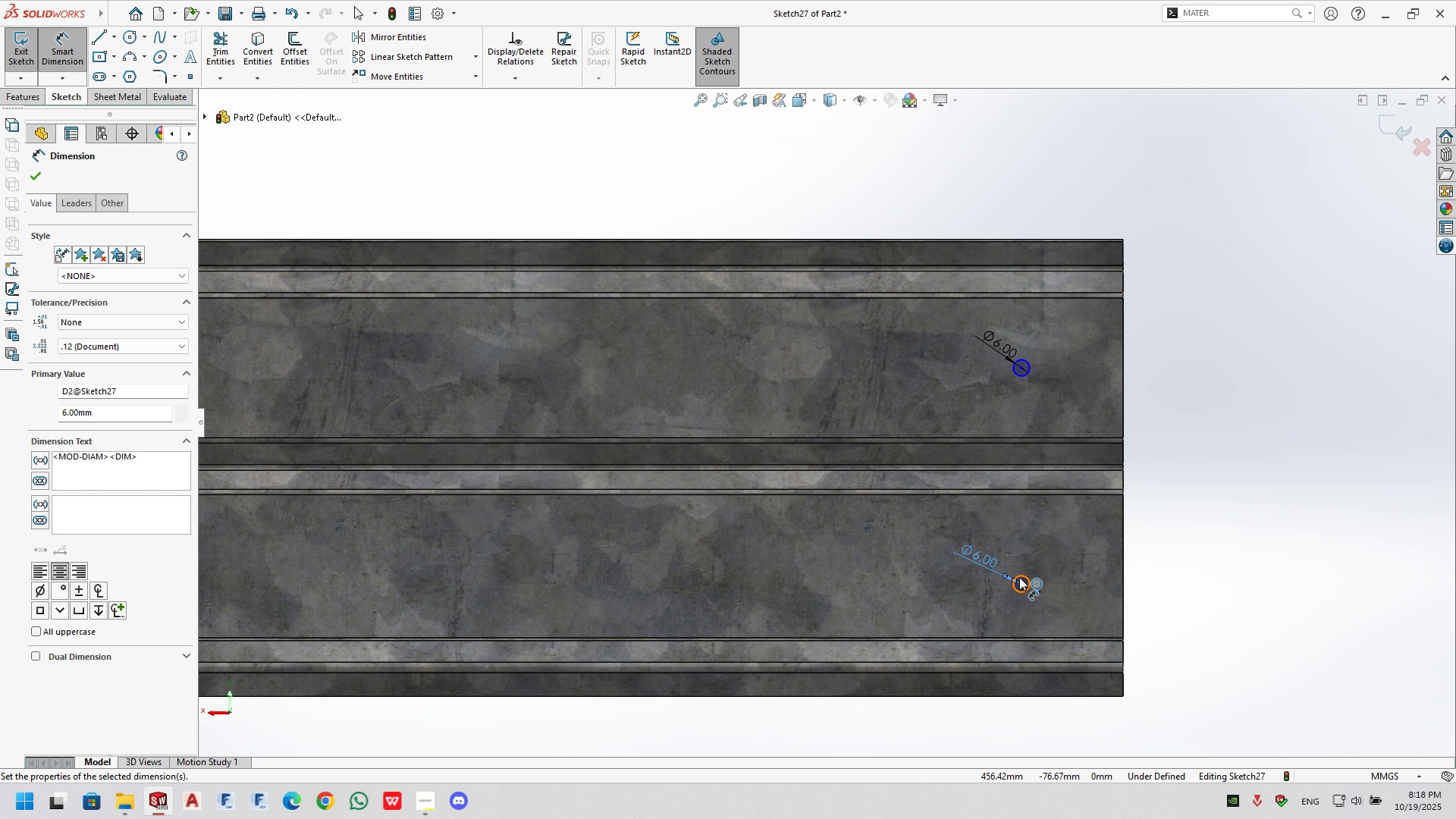 
left_click([1019, 575])
 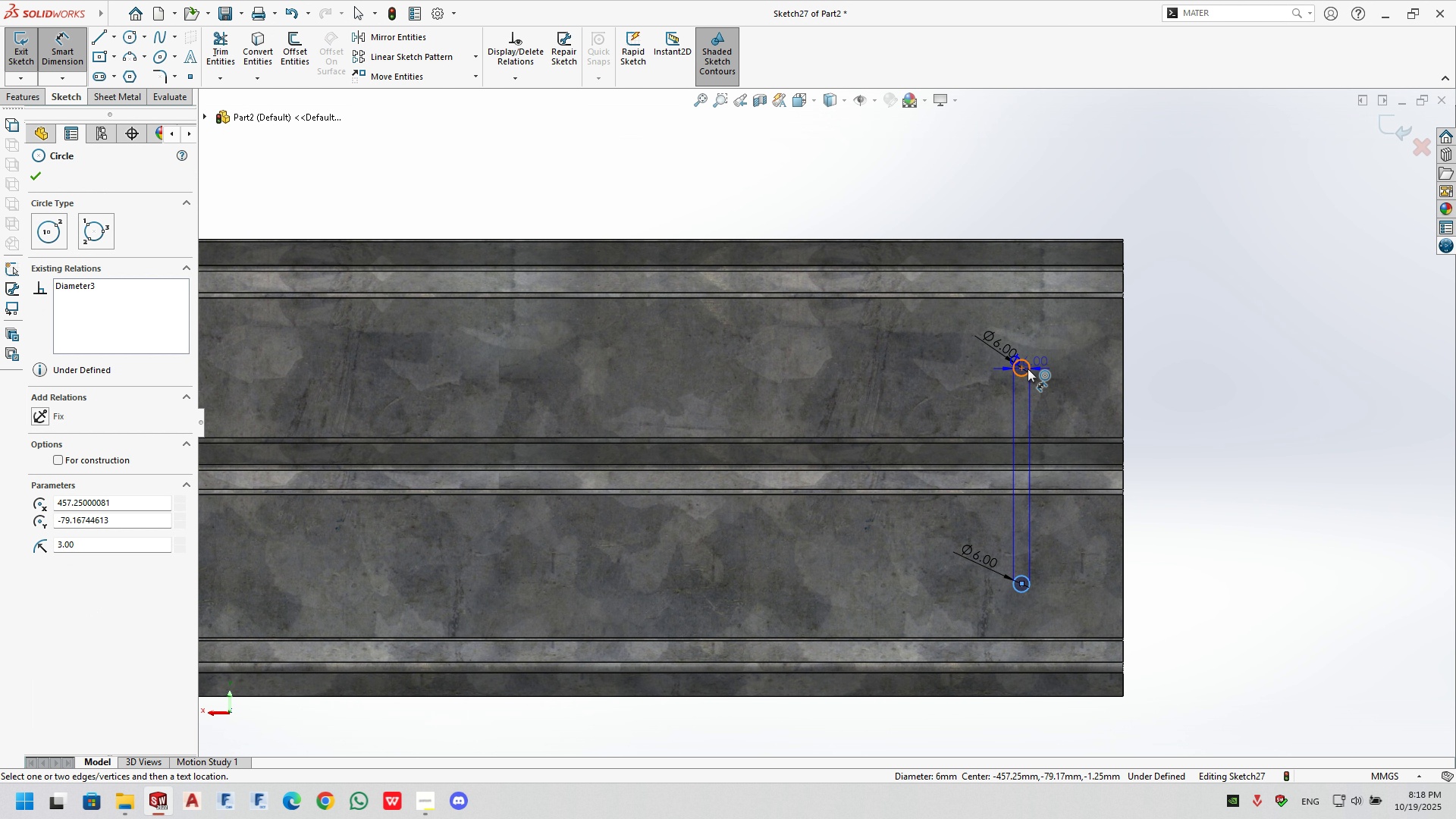 
left_click([1028, 369])
 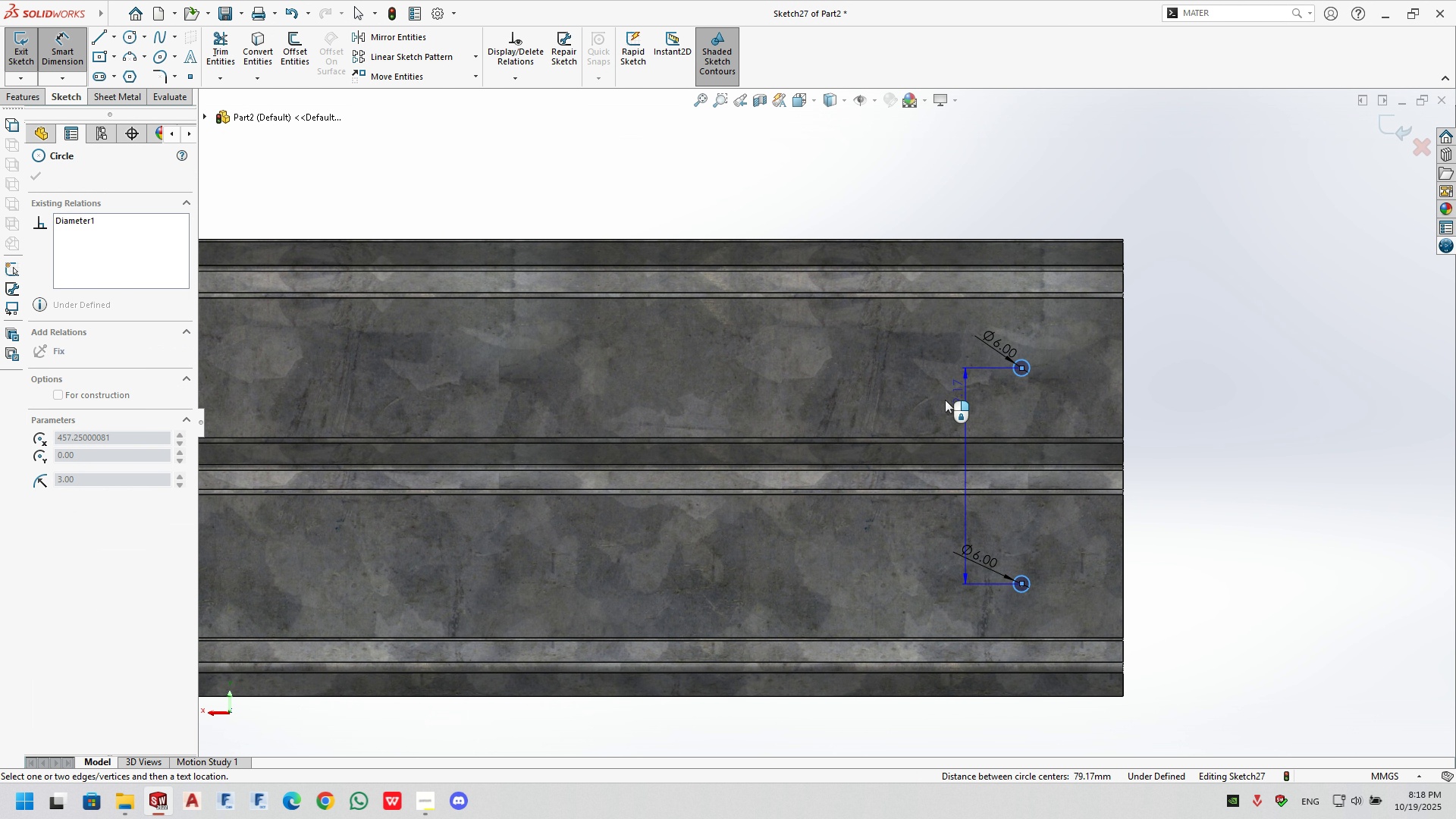 
left_click([936, 403])
 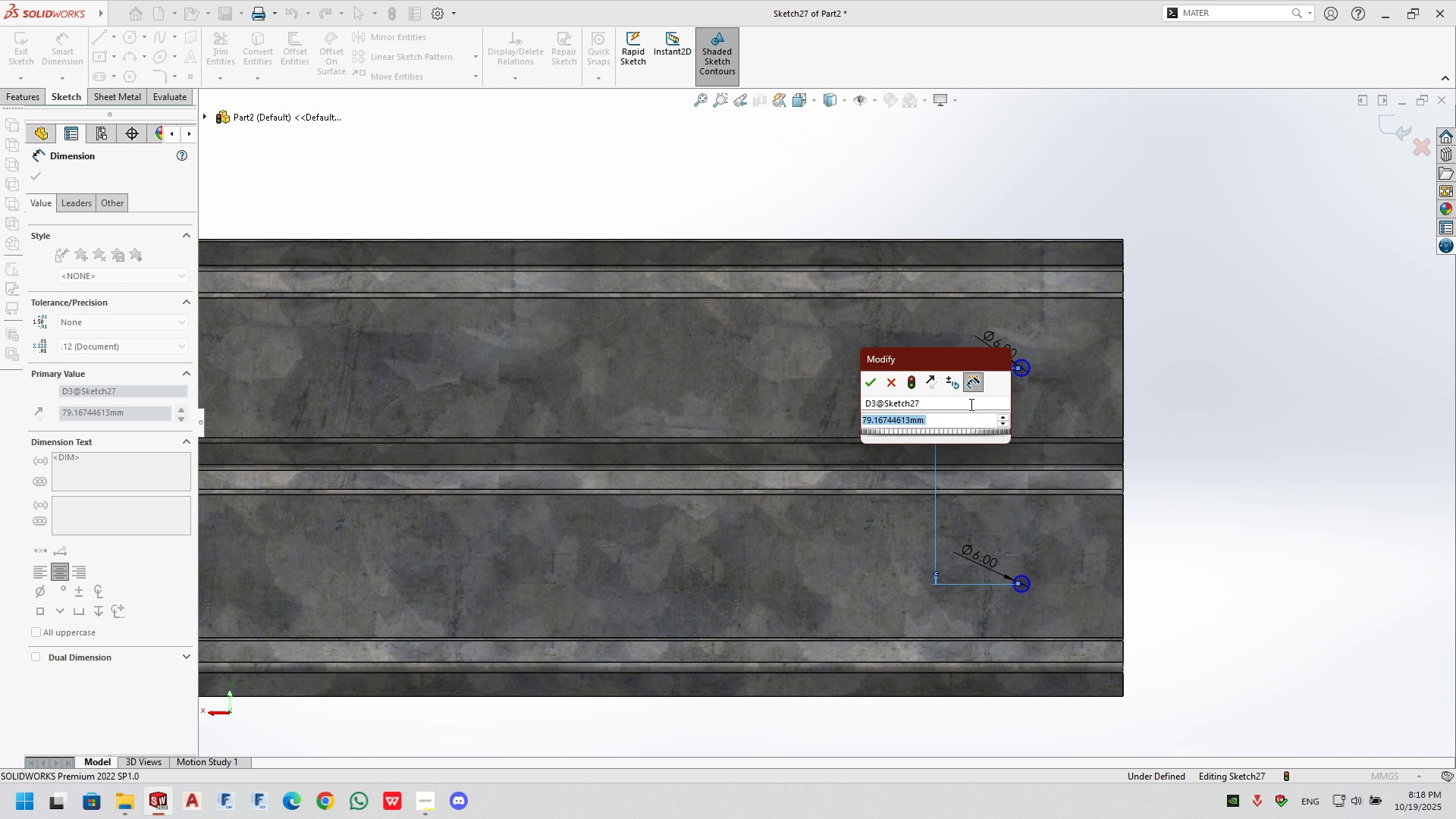 
key(Numpad6)
 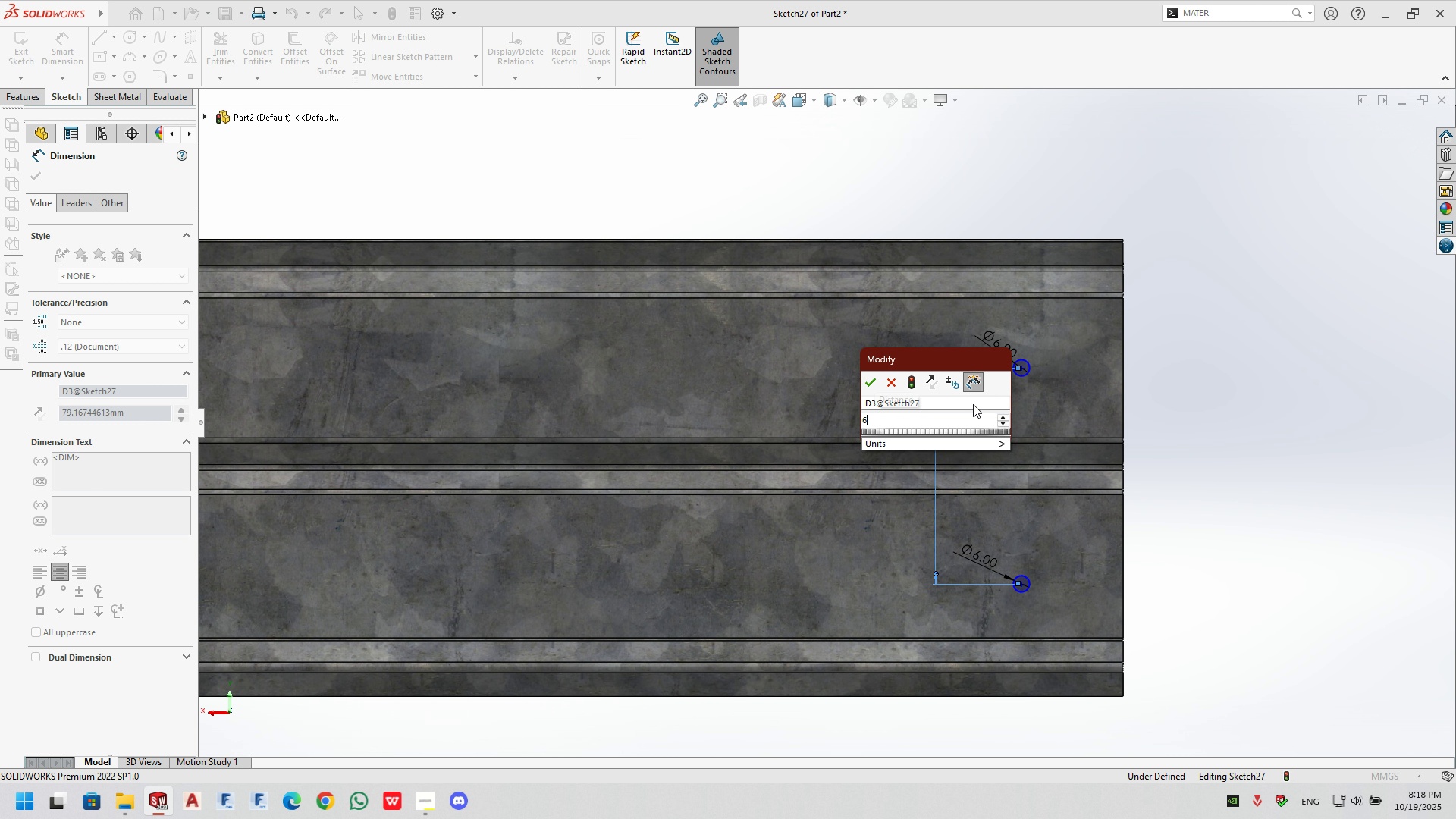 
key(Numpad0)
 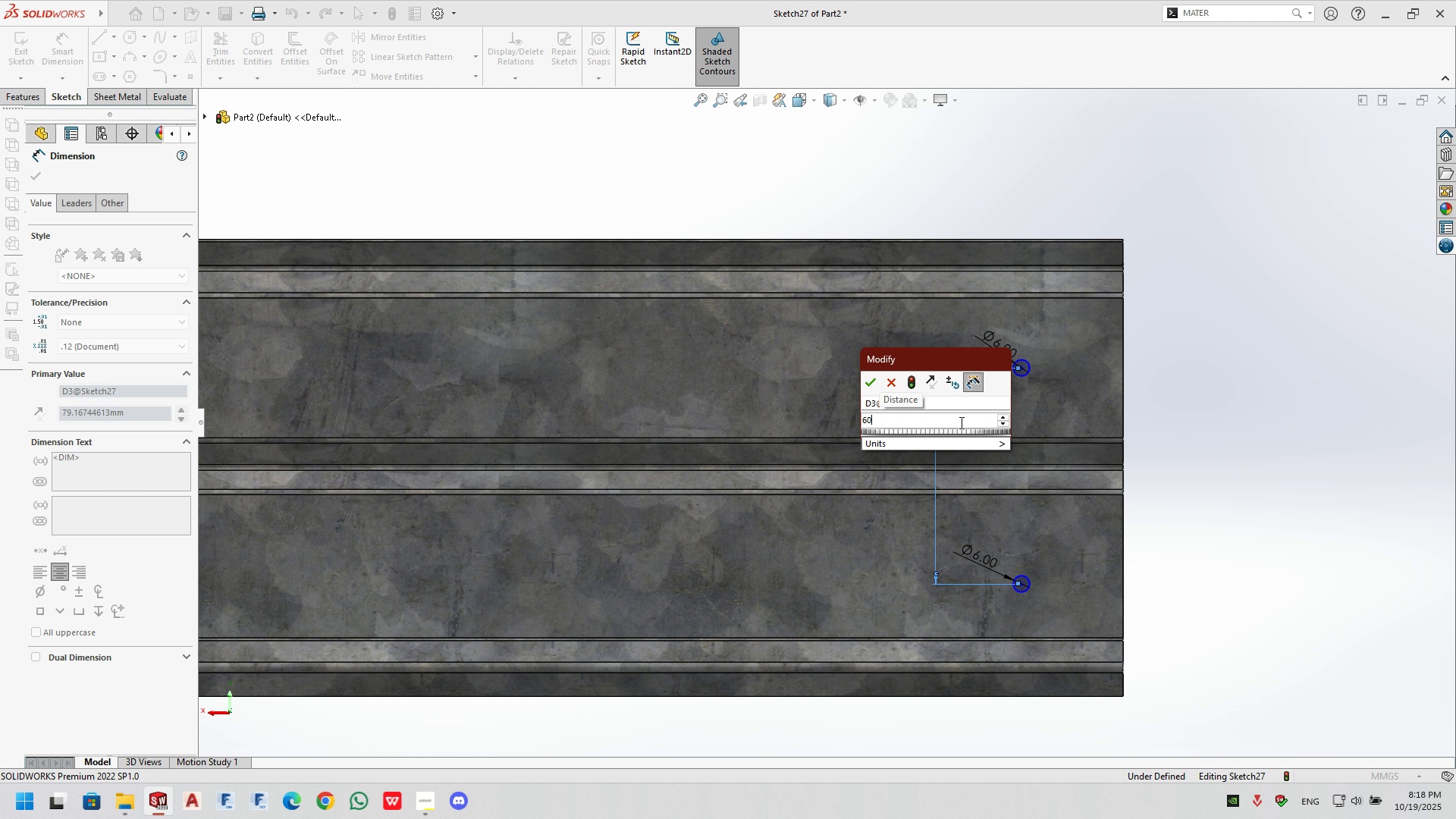 
key(NumpadEnter)
 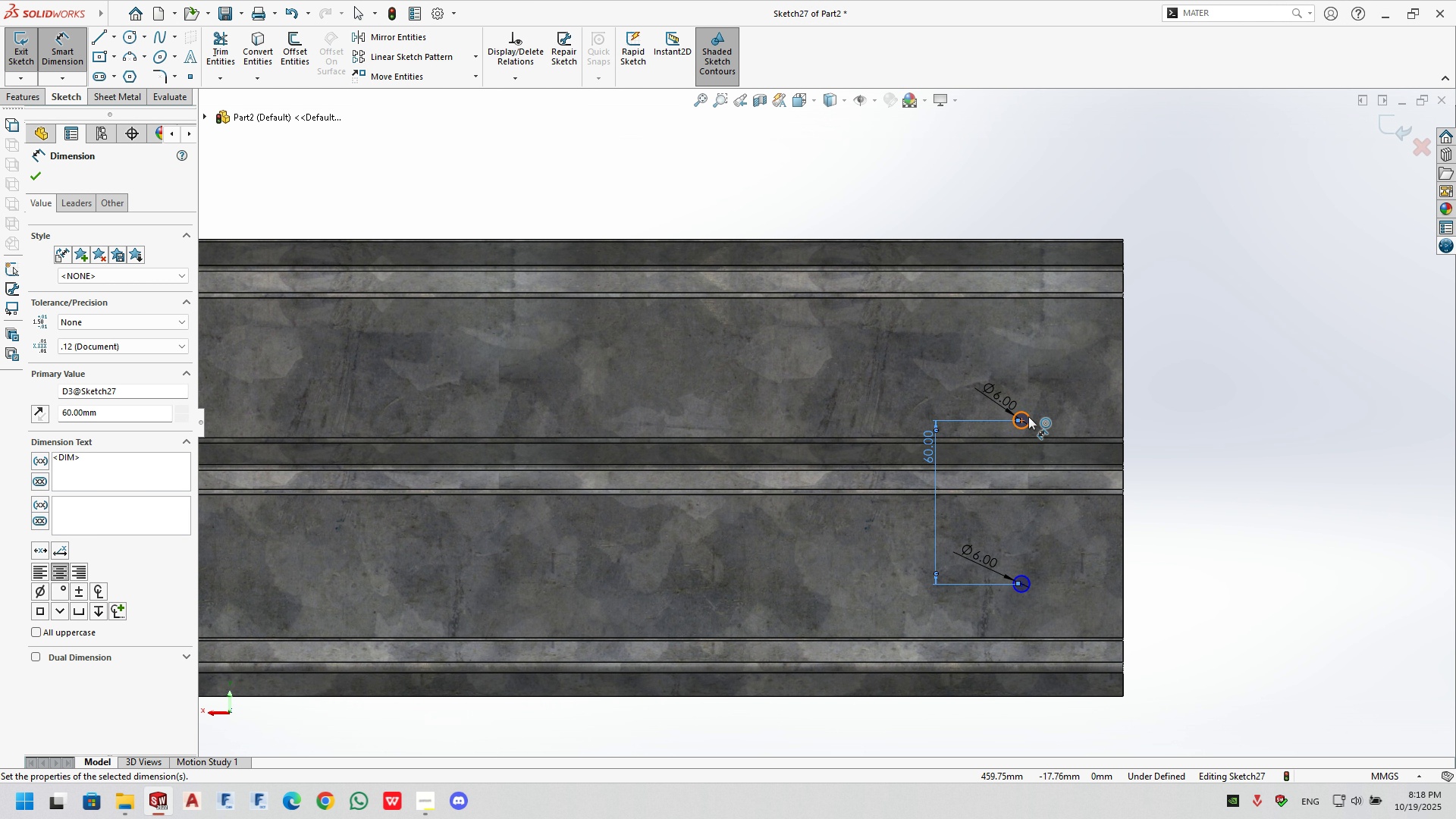 
left_click([1028, 416])
 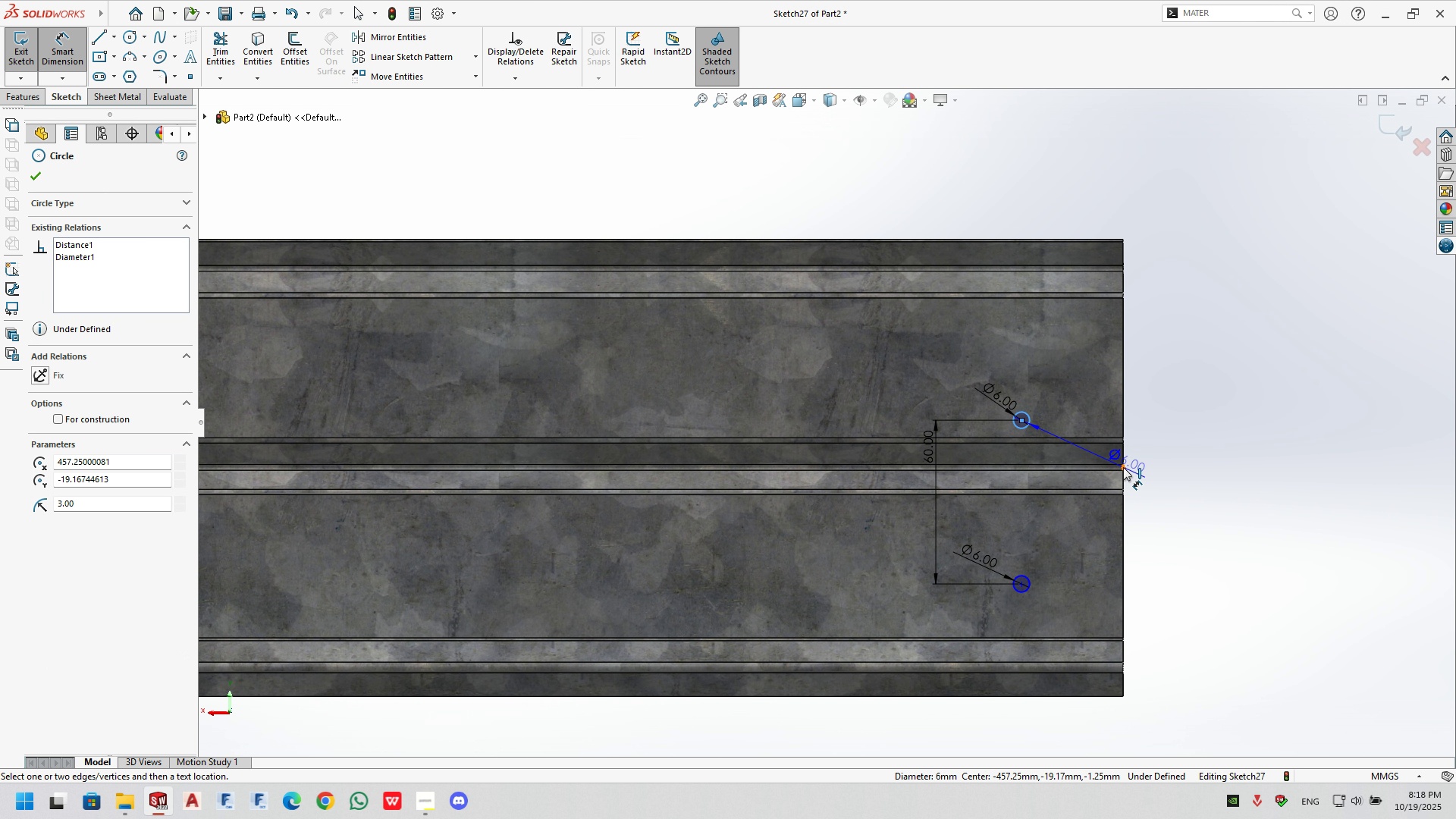 
scroll: coordinate [1037, 446], scroll_direction: down, amount: 9.0
 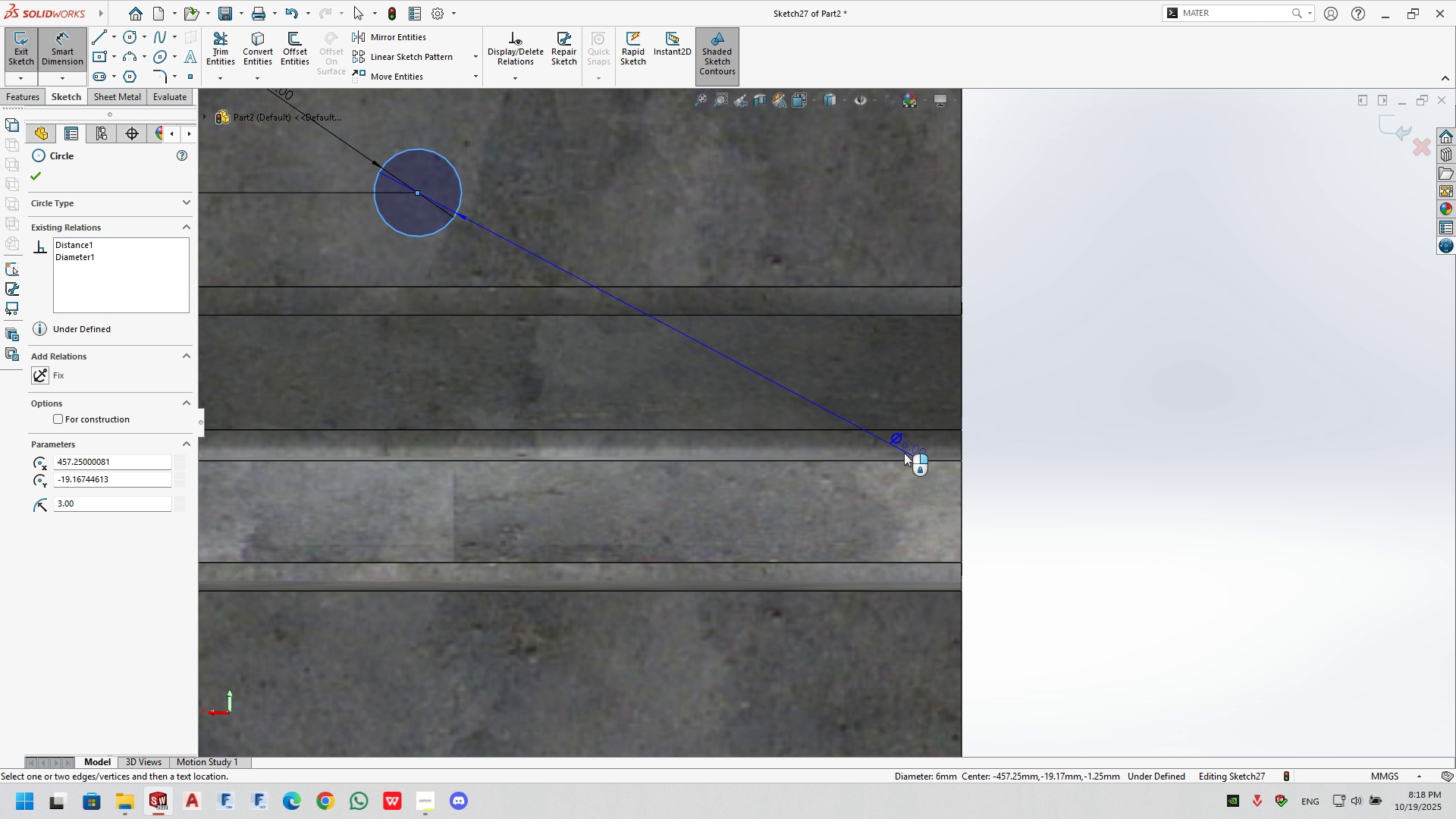 
scroll: coordinate [651, 364], scroll_direction: up, amount: 5.0
 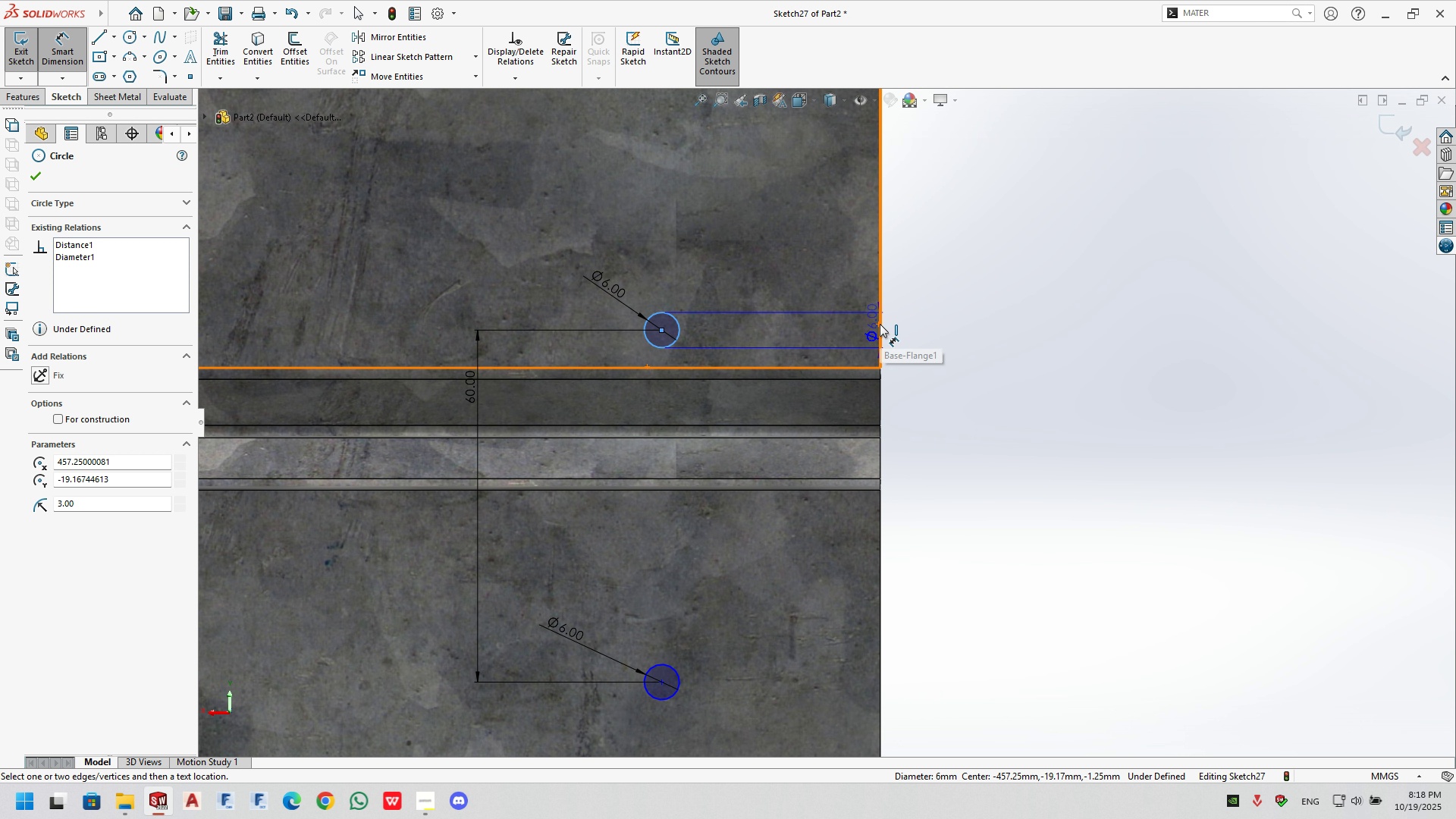 
key(Escape)
 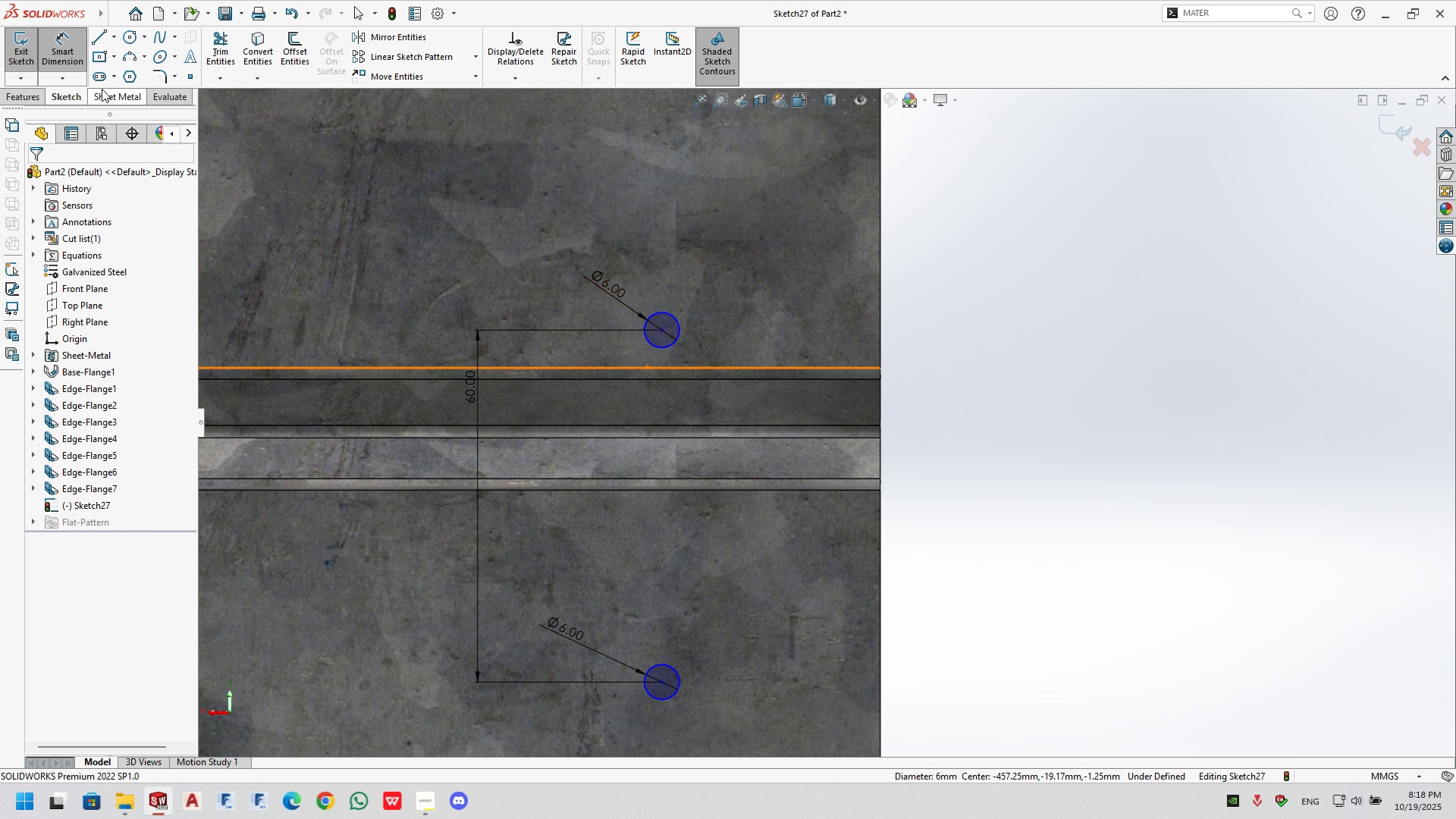 
key(Escape)
 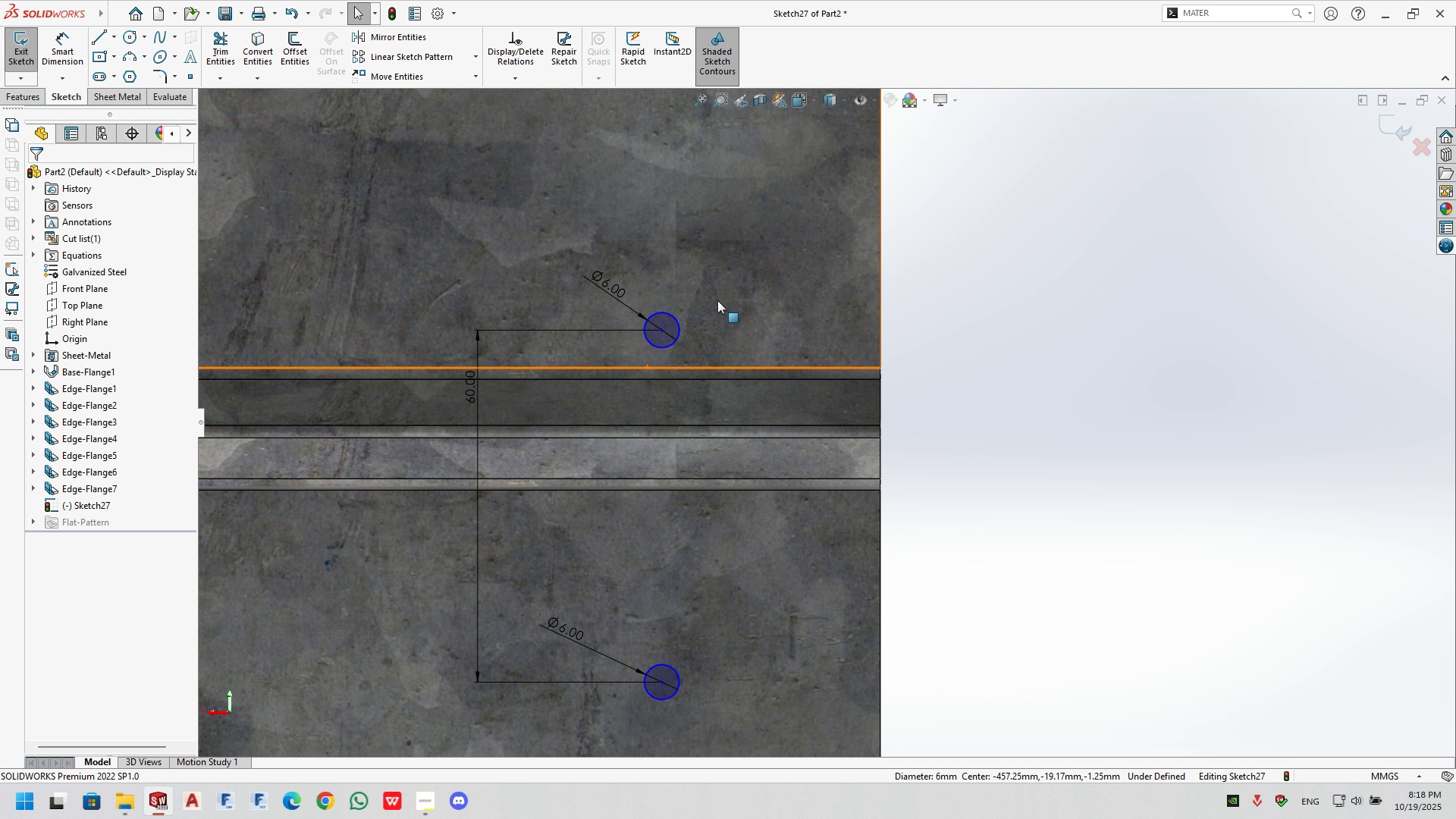 
key(Escape)
 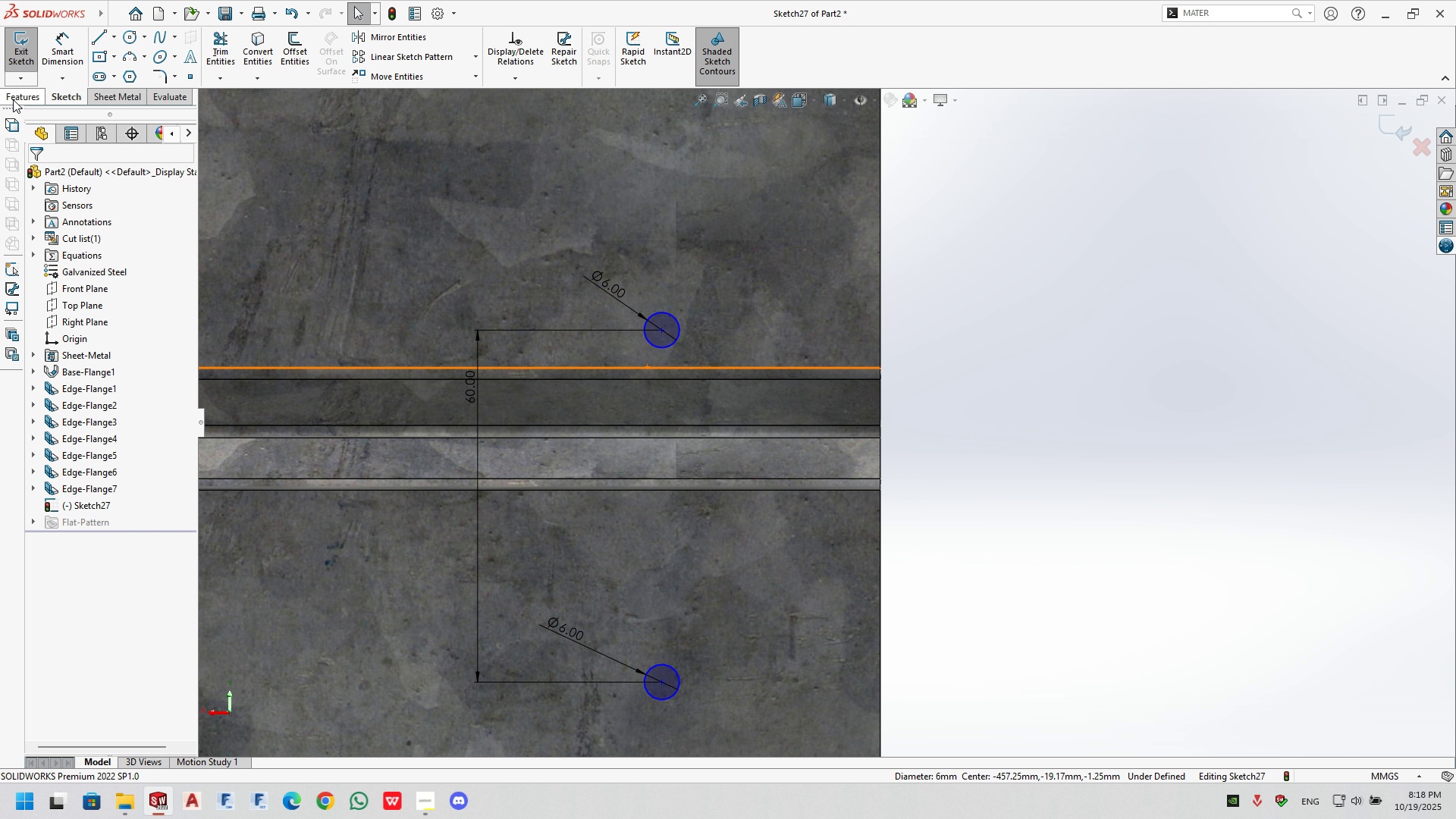 
left_click([23, 58])
 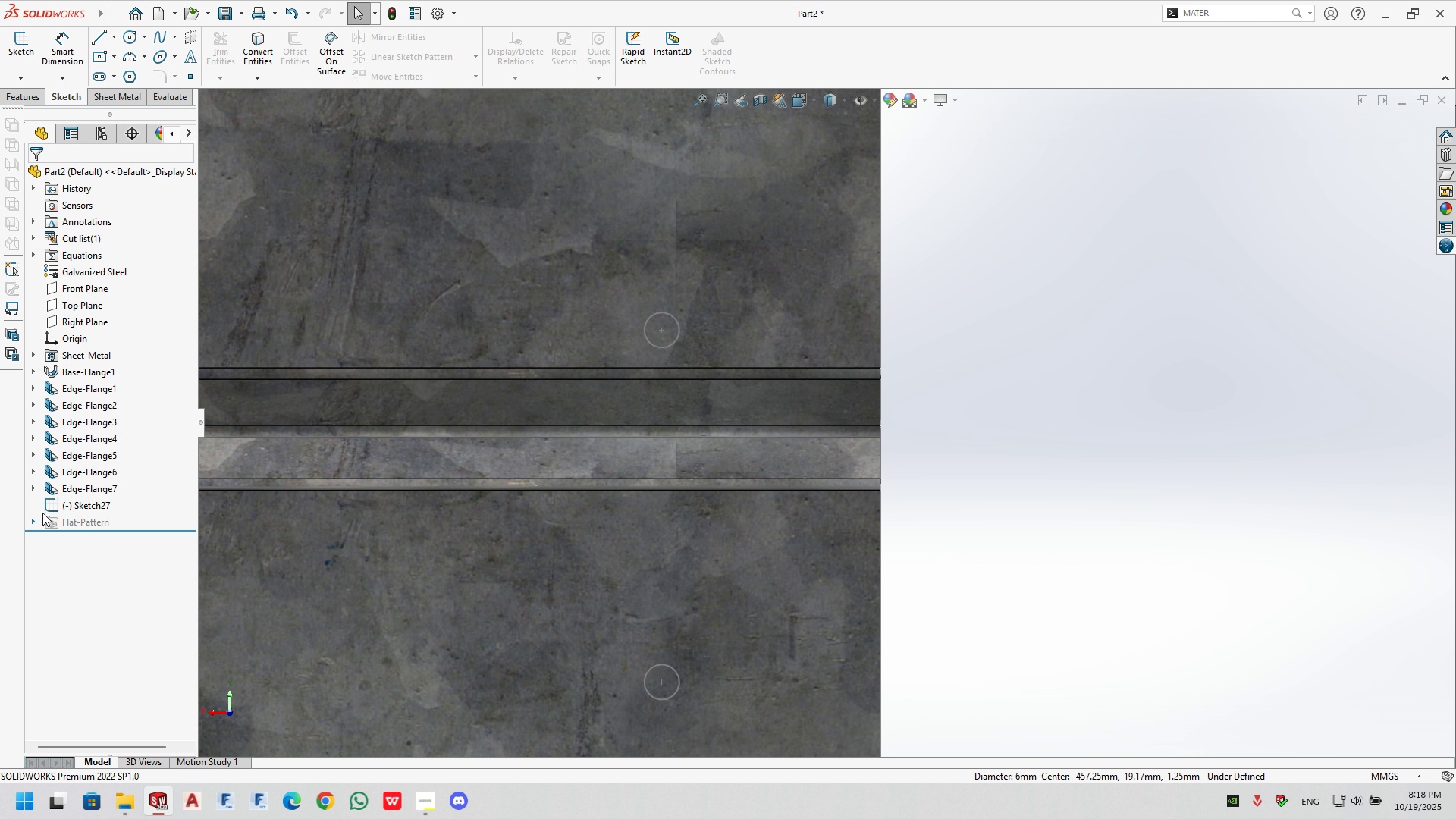 
left_click([67, 501])
 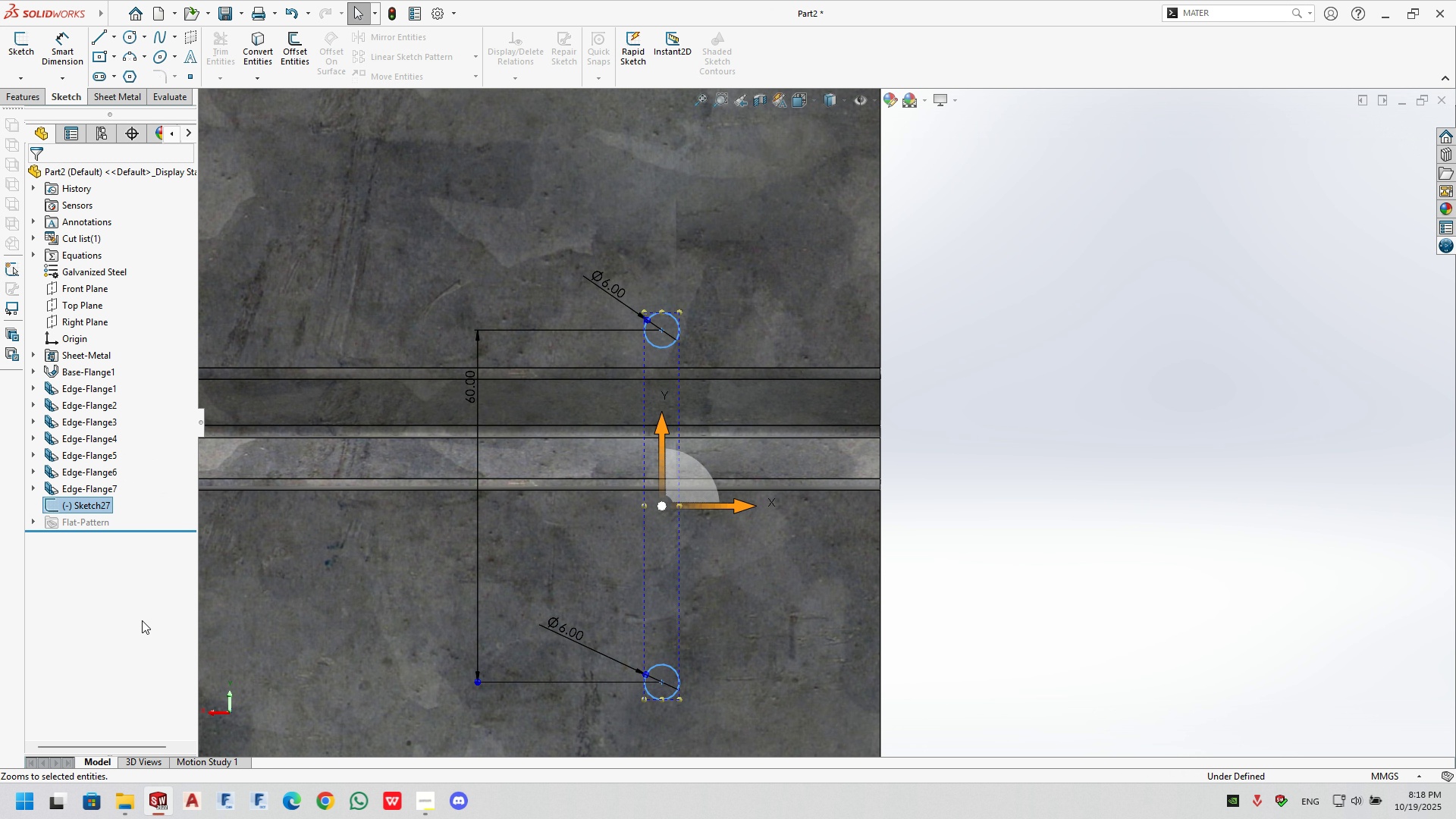 
key(Delete)
 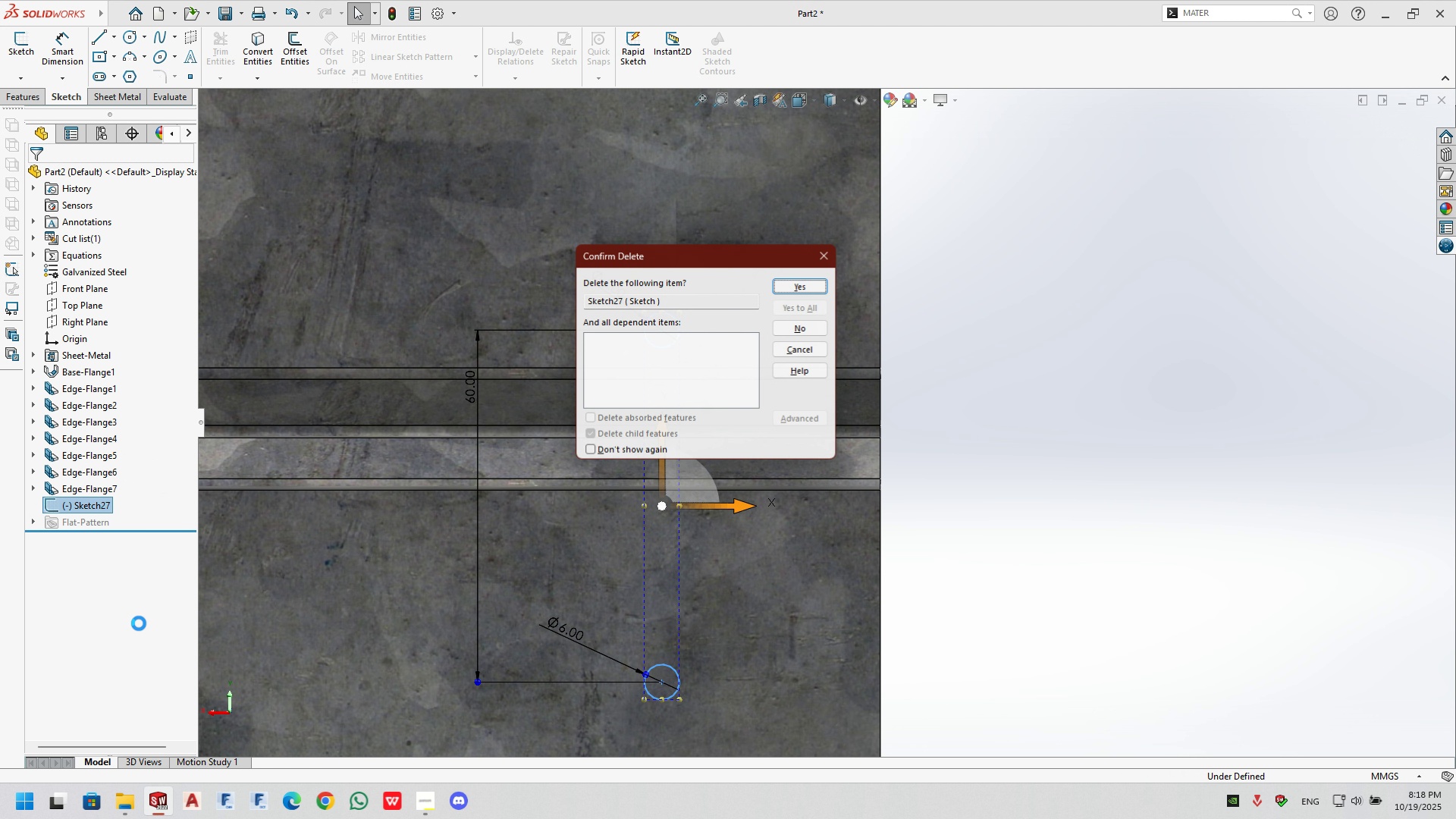 
key(Enter)
 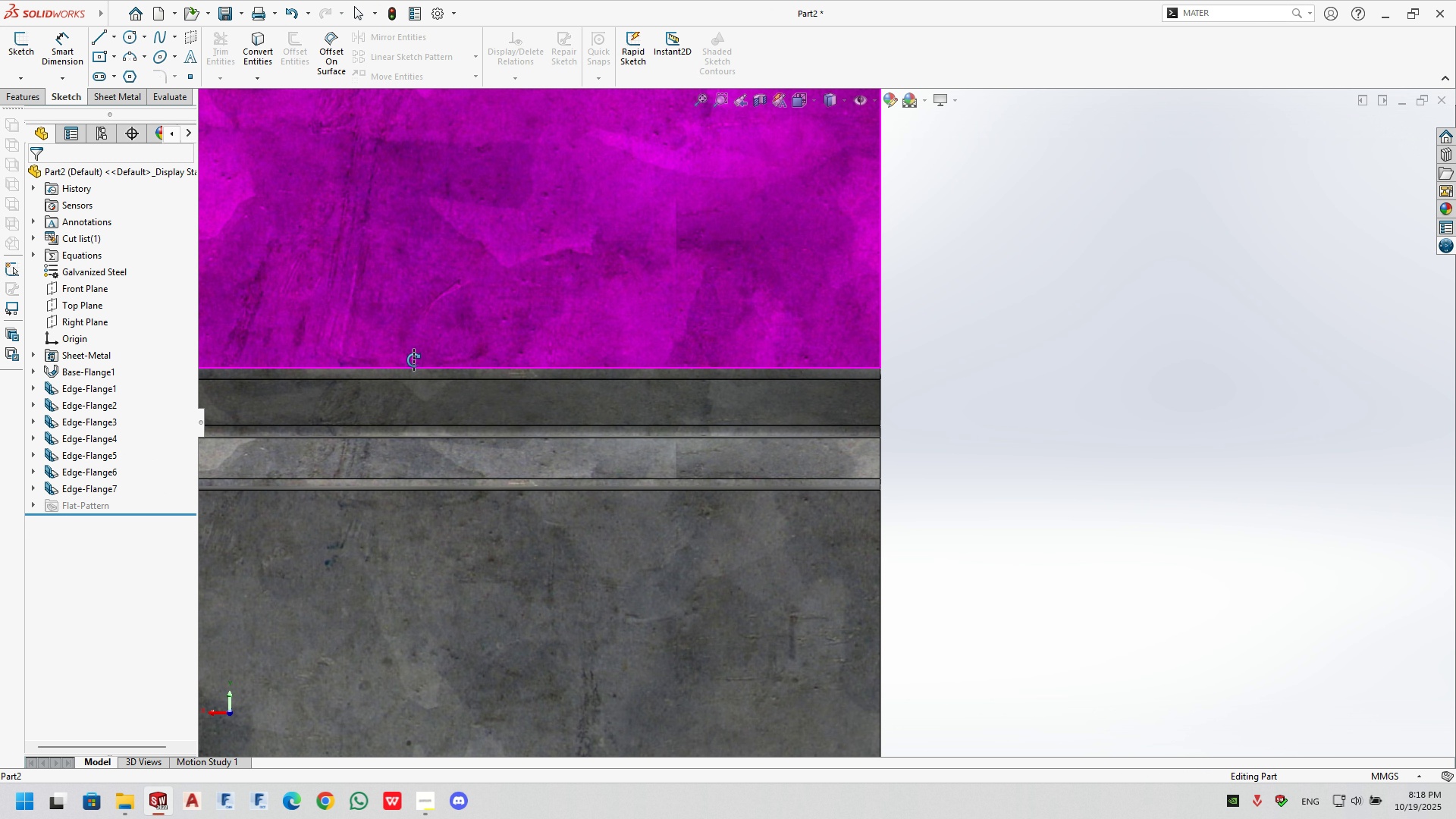 
double_click([413, 359])
 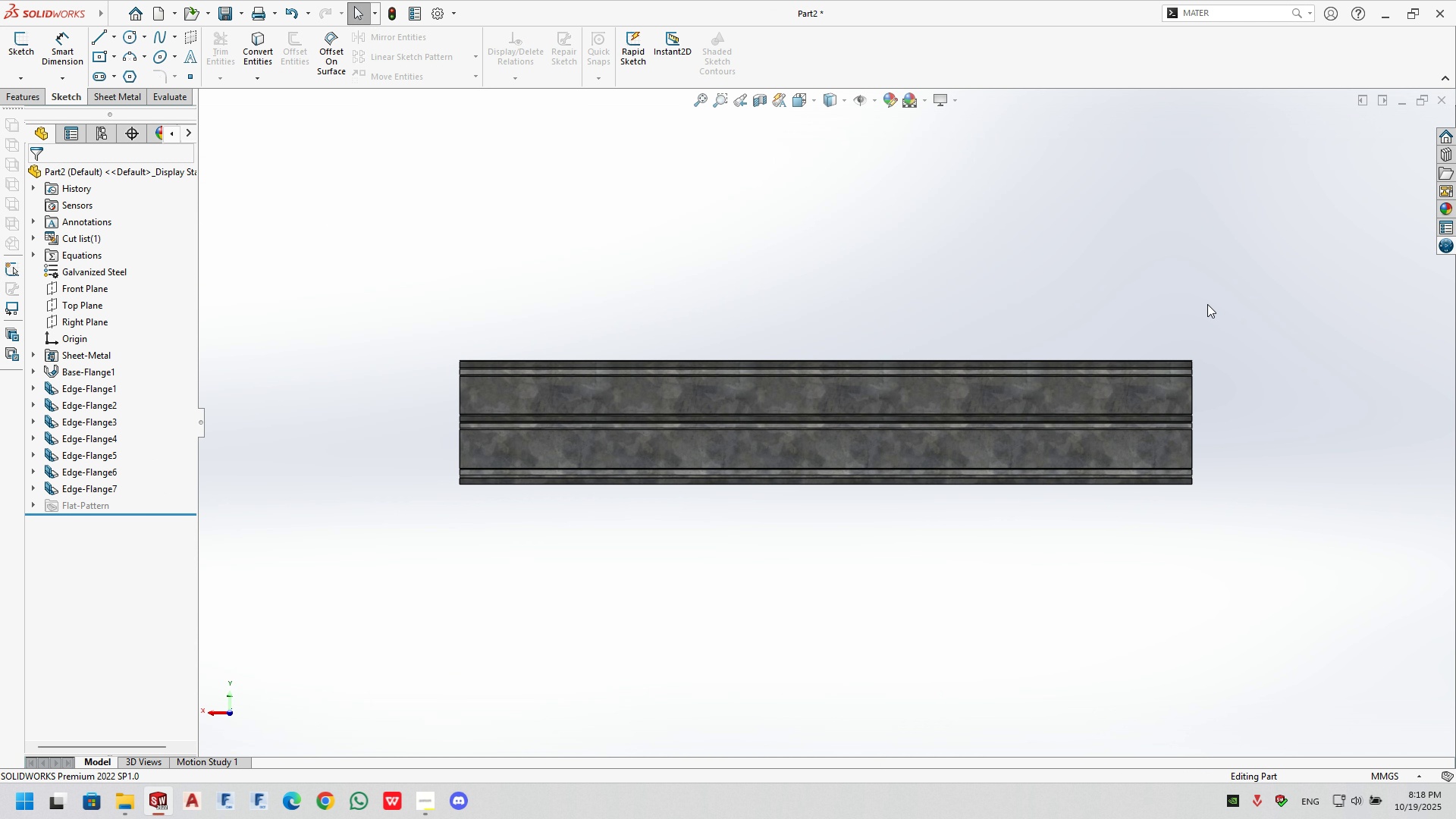 
left_click([1207, 304])
 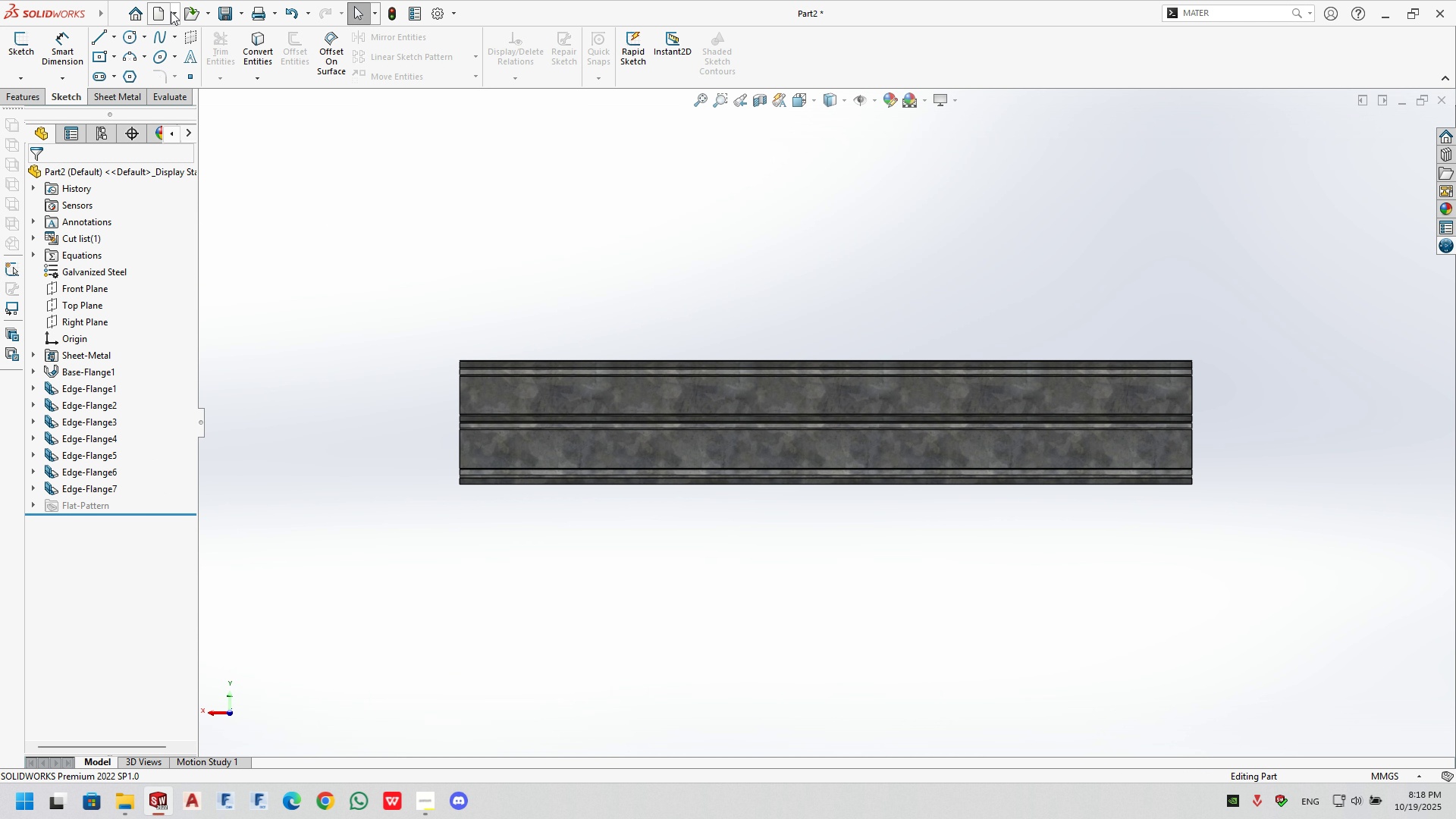 
left_click([172, 11])
 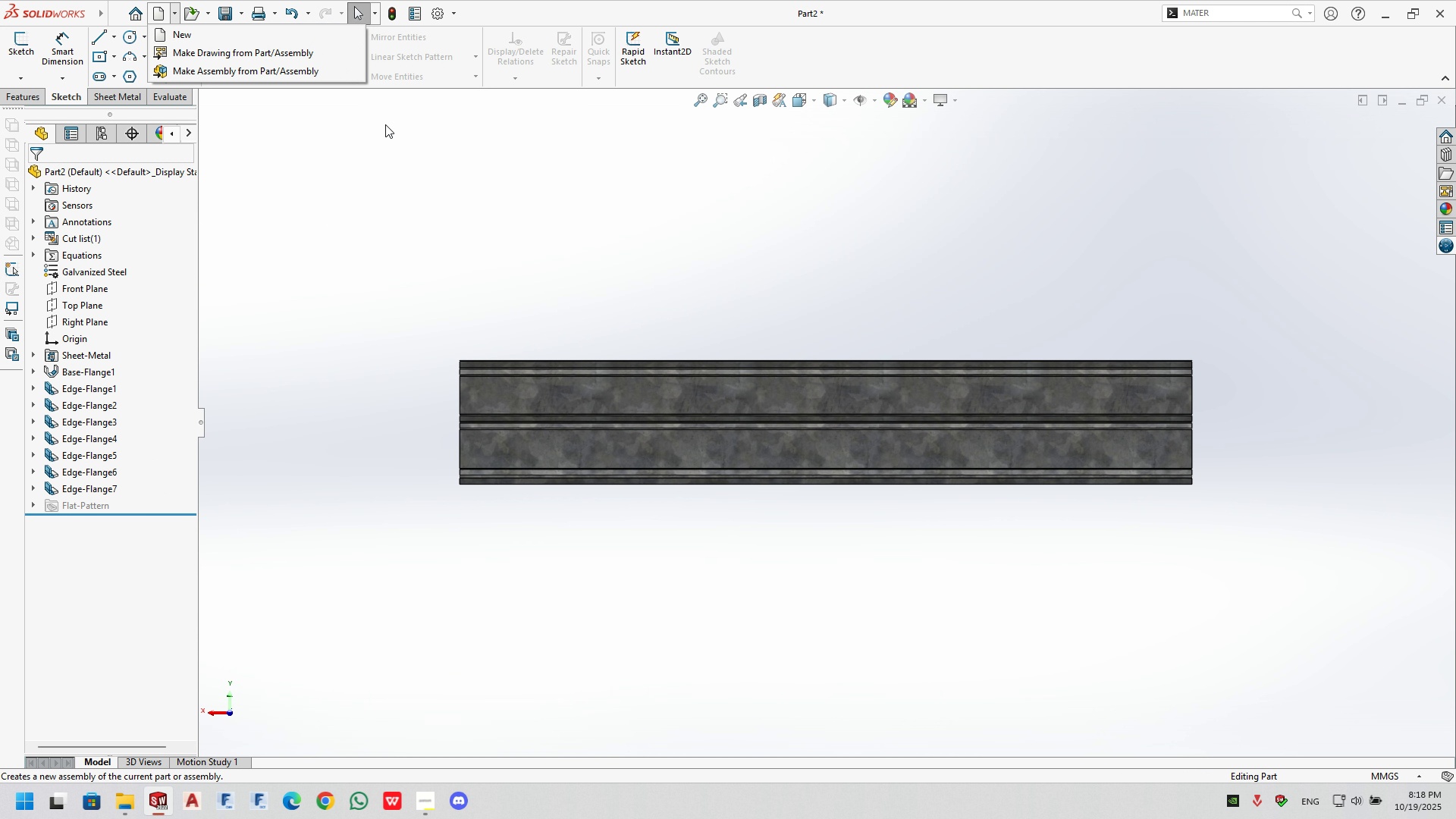 
left_click([551, 202])
 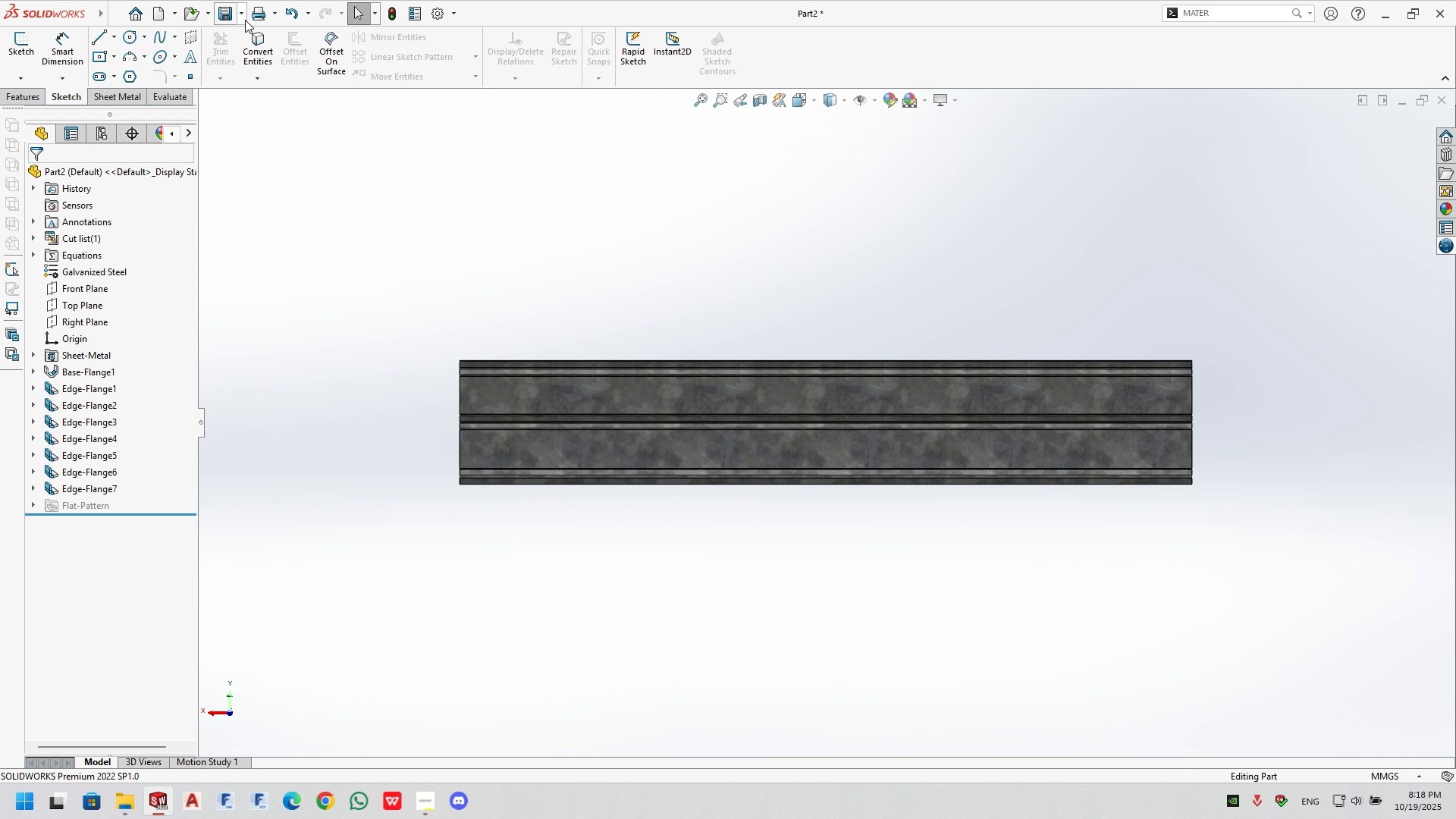 
left_click([245, 20])
 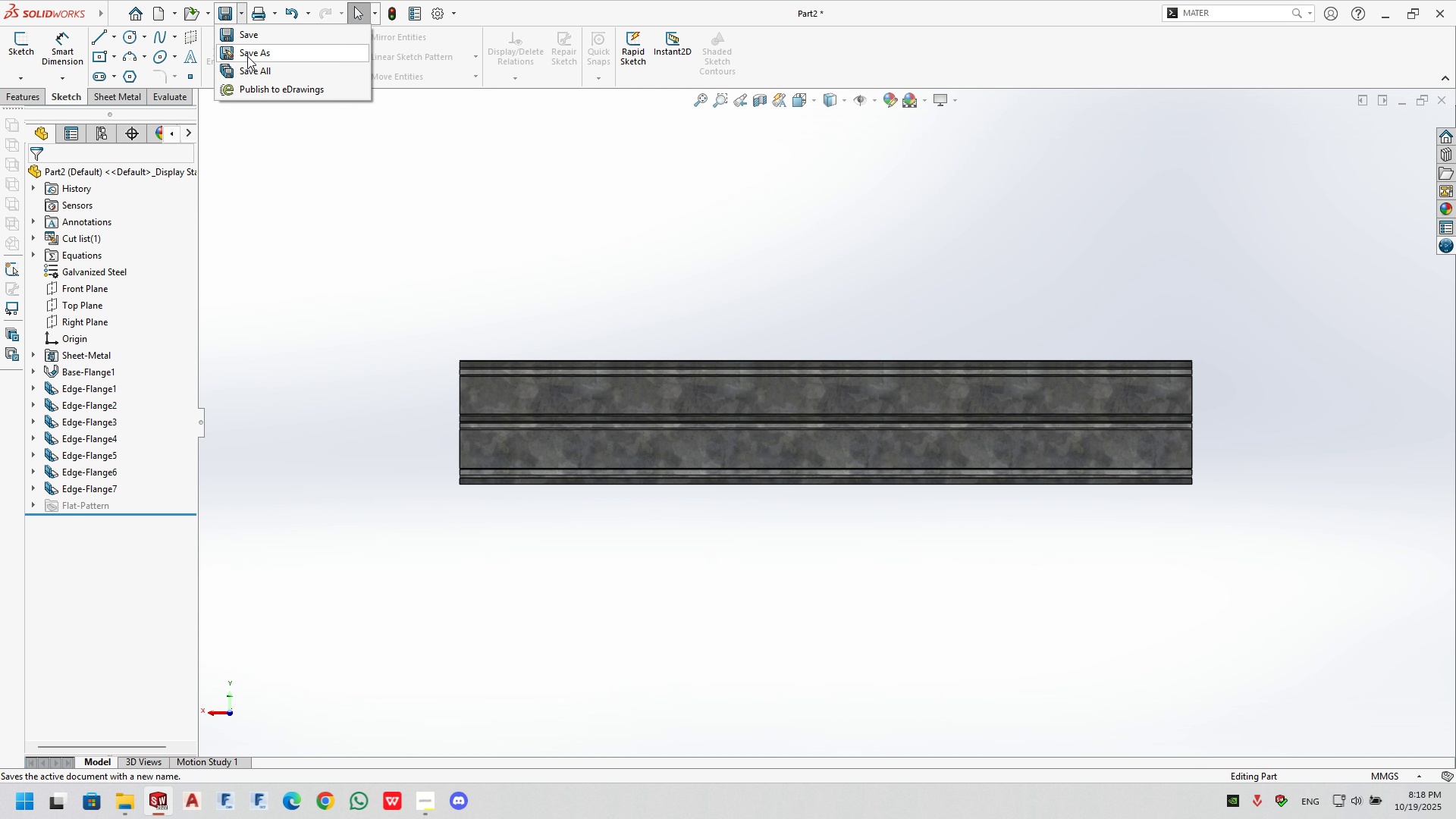 
left_click([247, 56])
 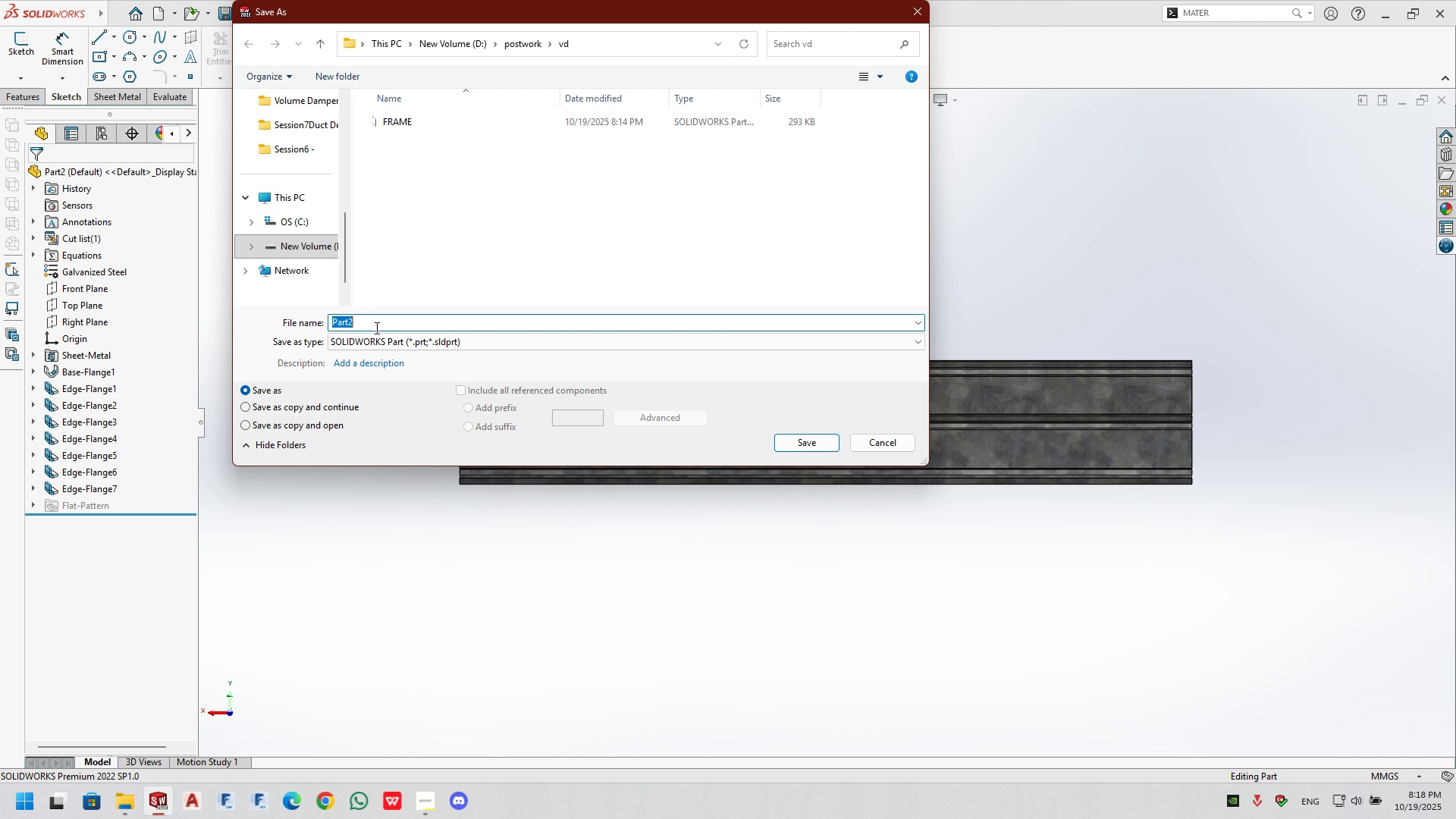 
type(blade)
 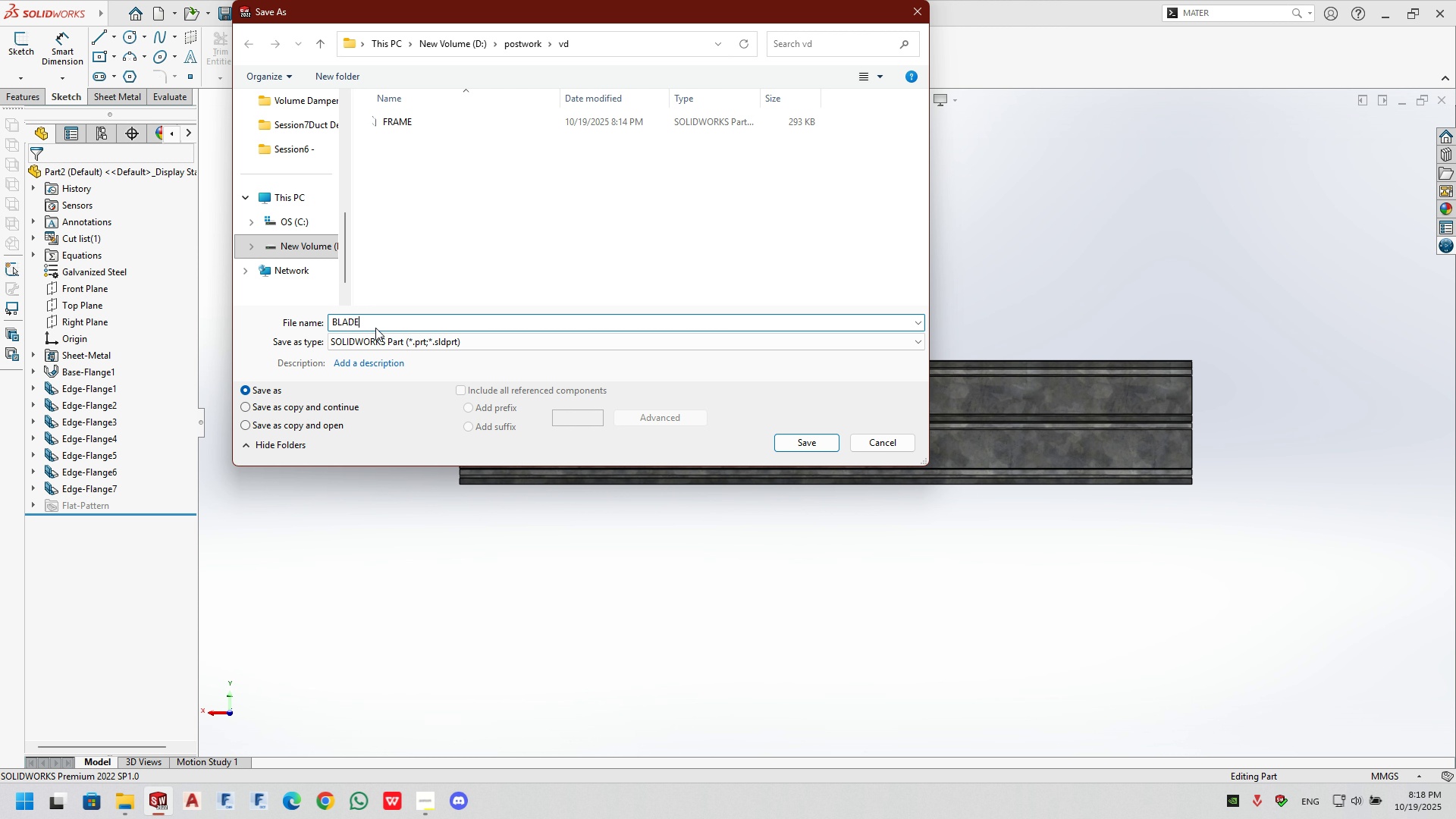 
key(Enter)
 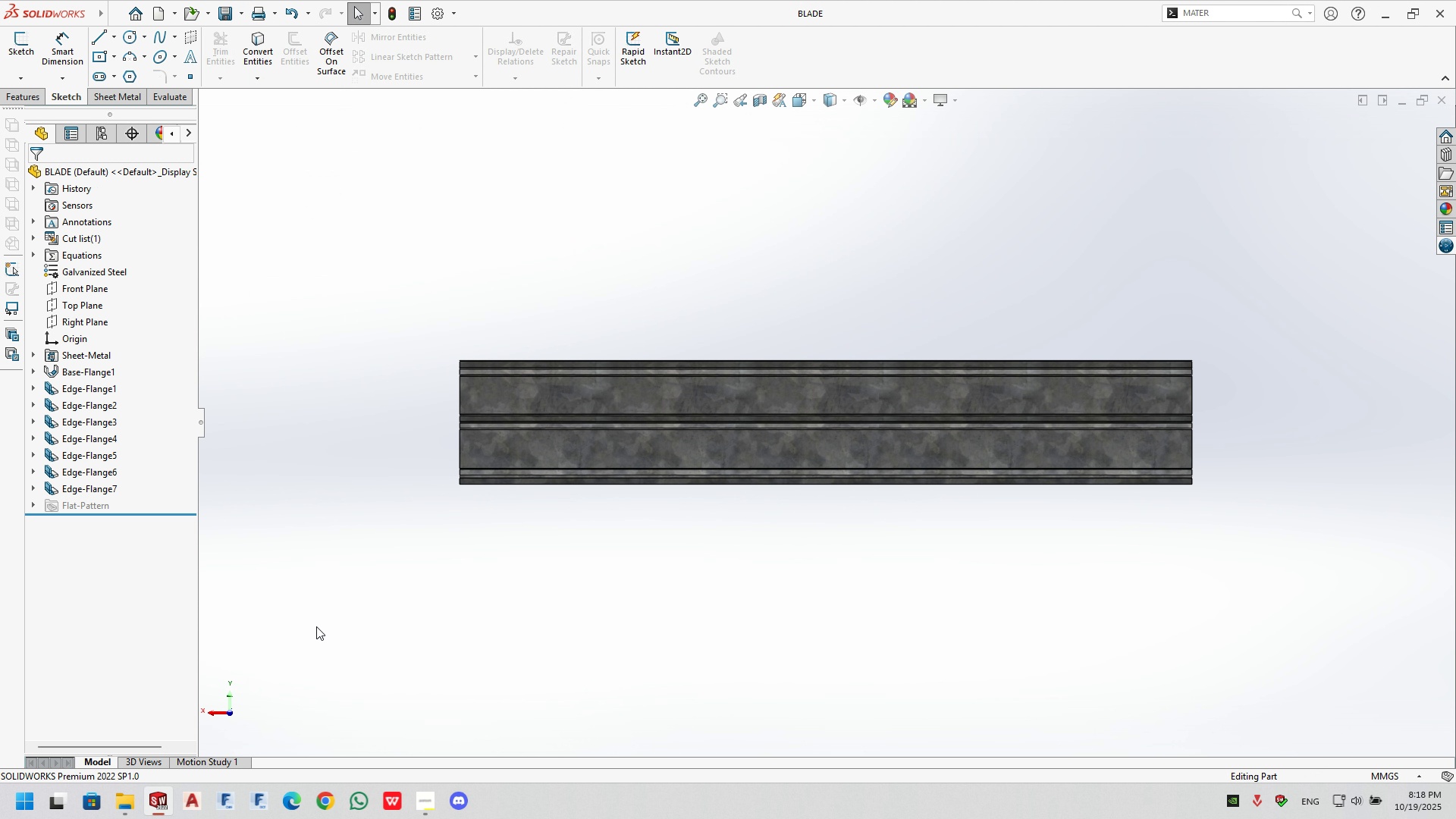 
key(Alt+Tab)
 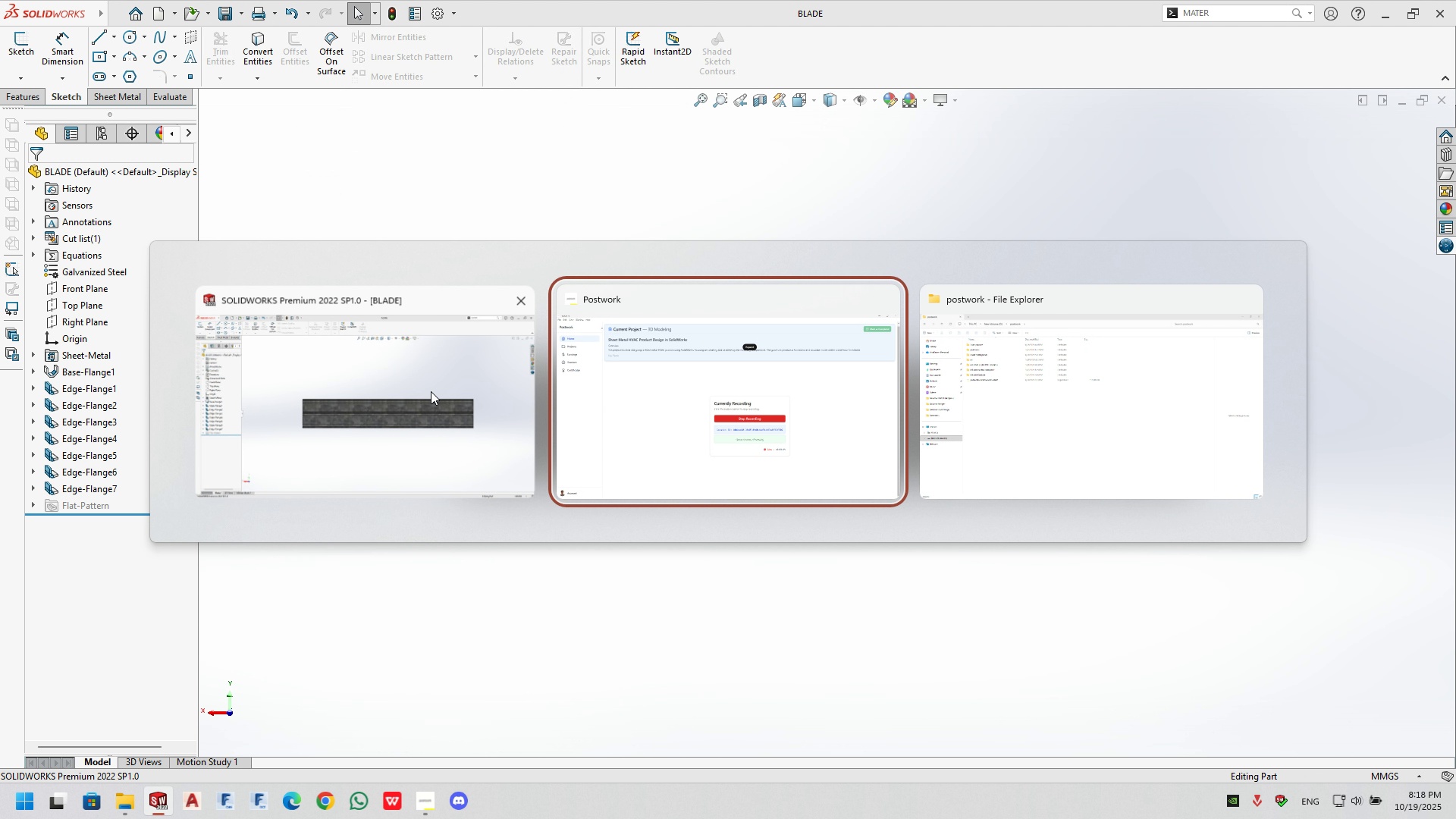 
left_click([431, 391])
 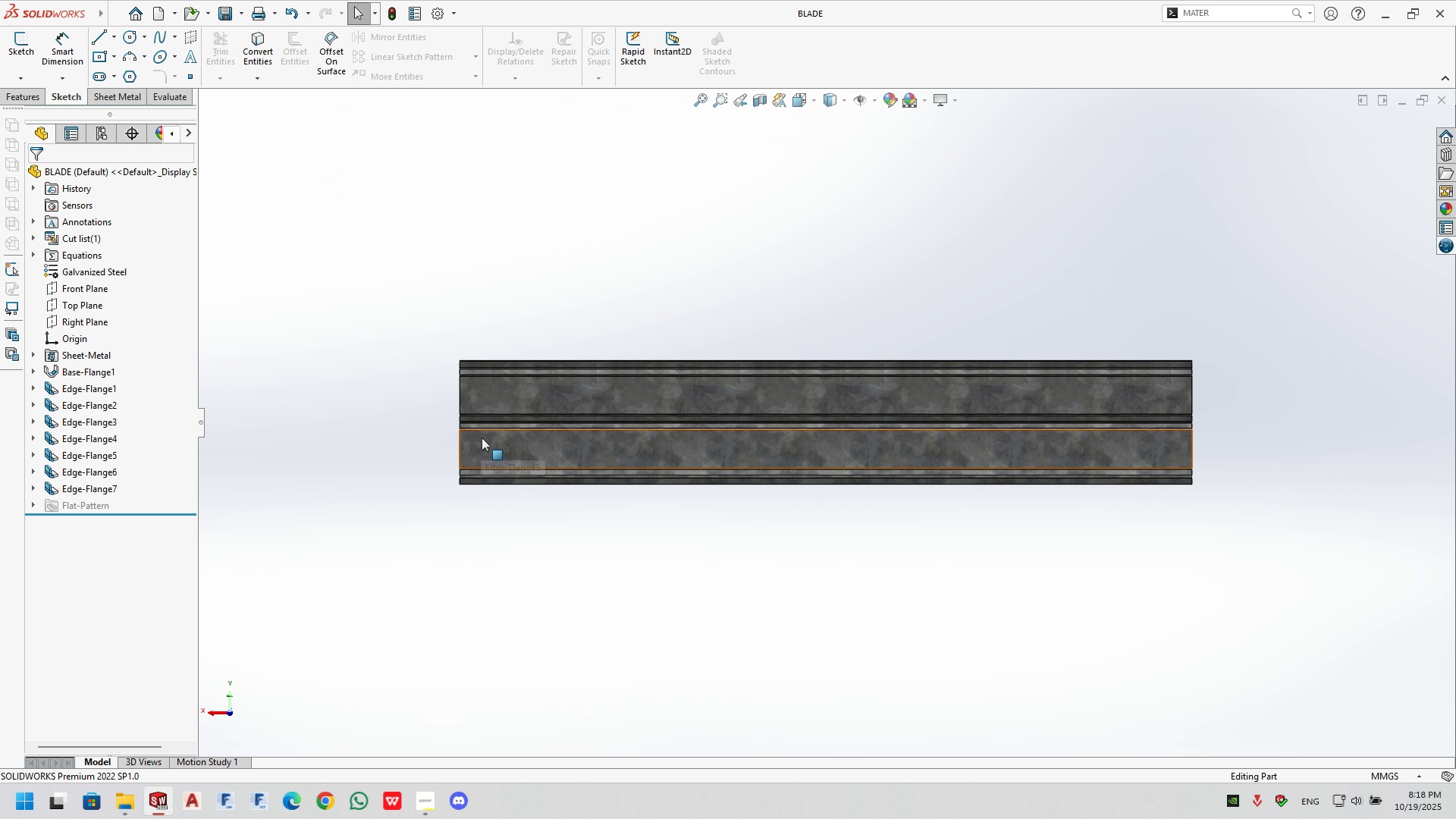 
key(Control+Tab)
 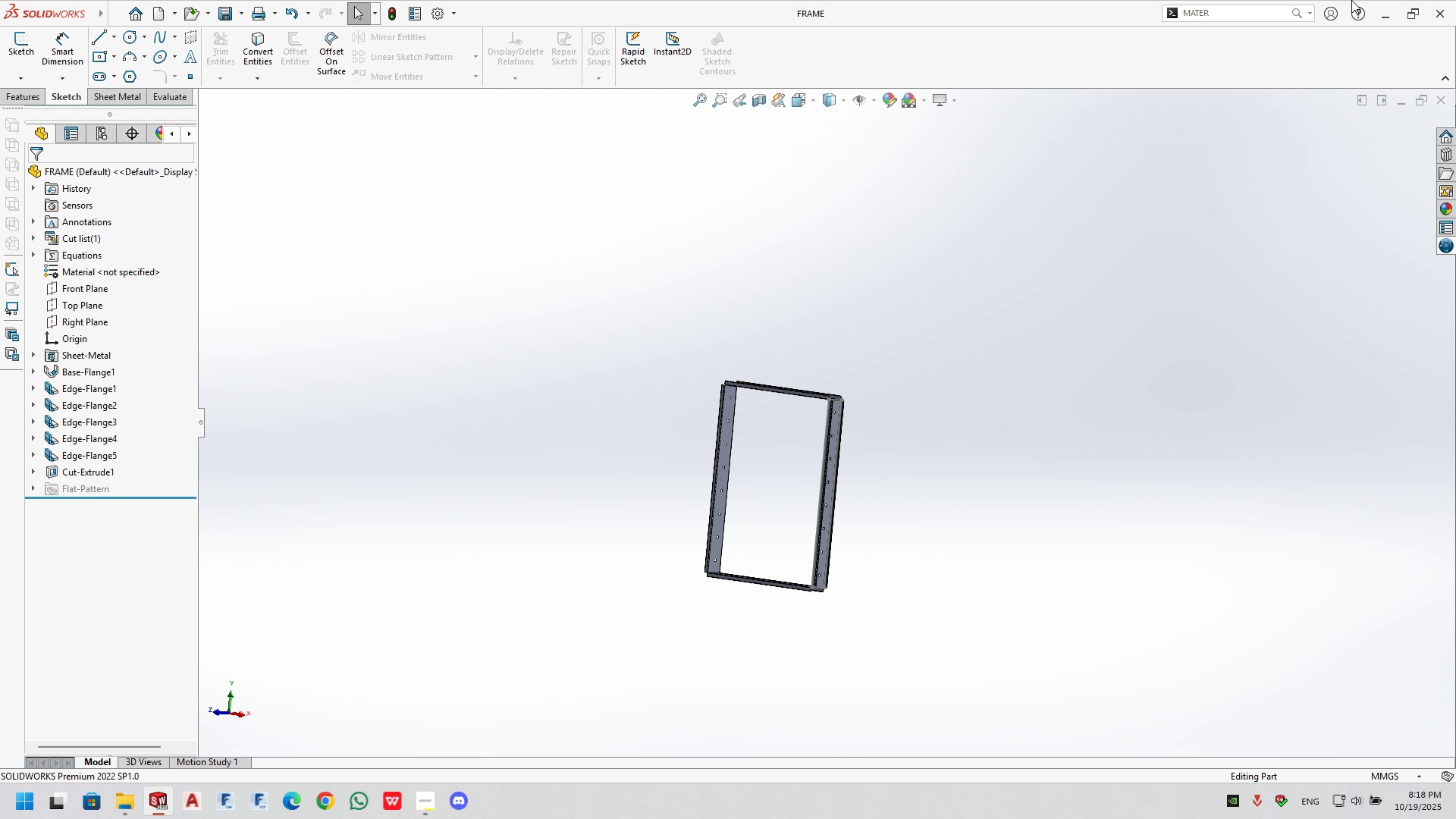 
left_click([1241, 9])
 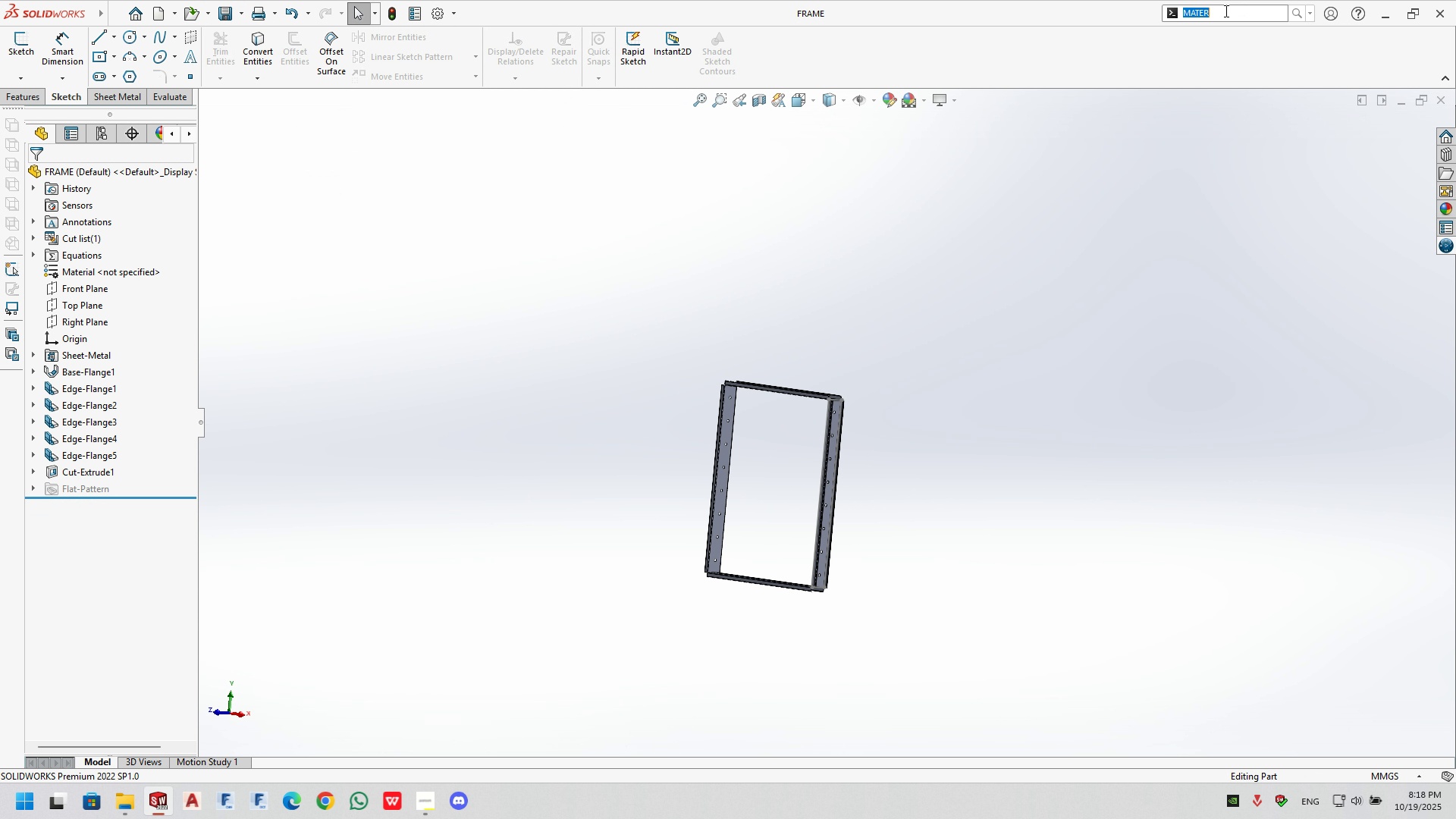 
double_click([1225, 11])
 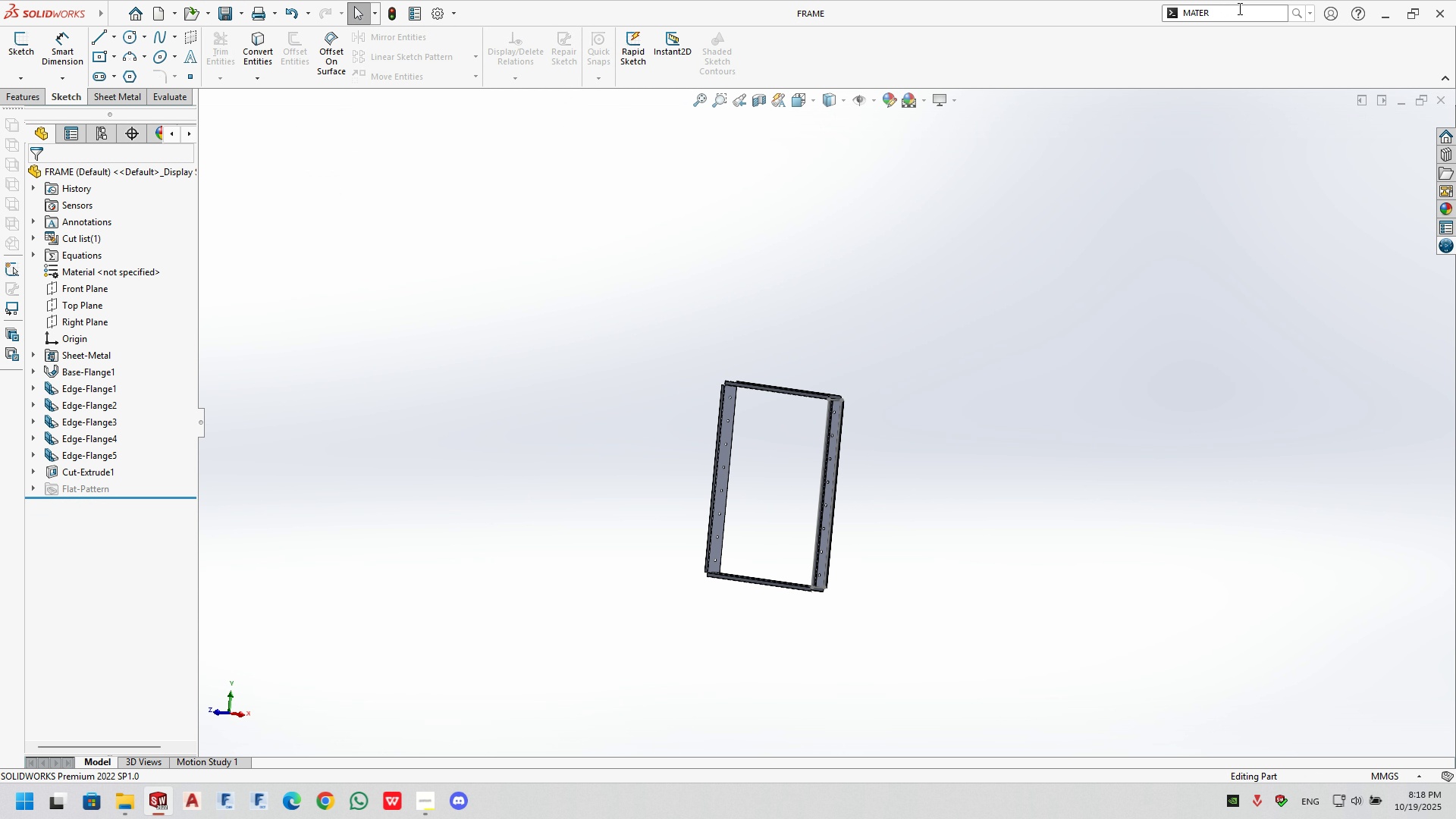 
key(ArrowRight)
 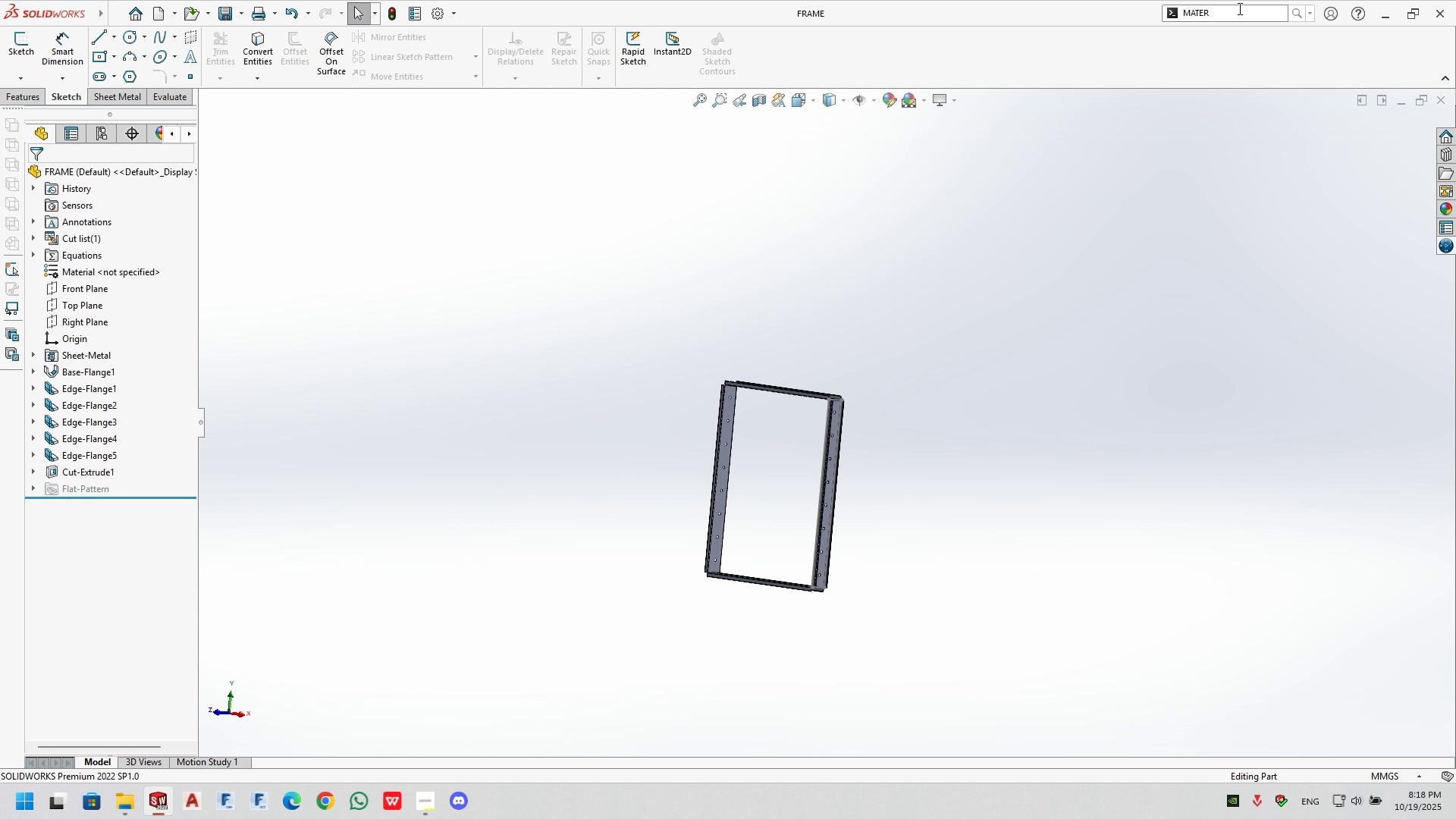 
key(ArrowDown)
 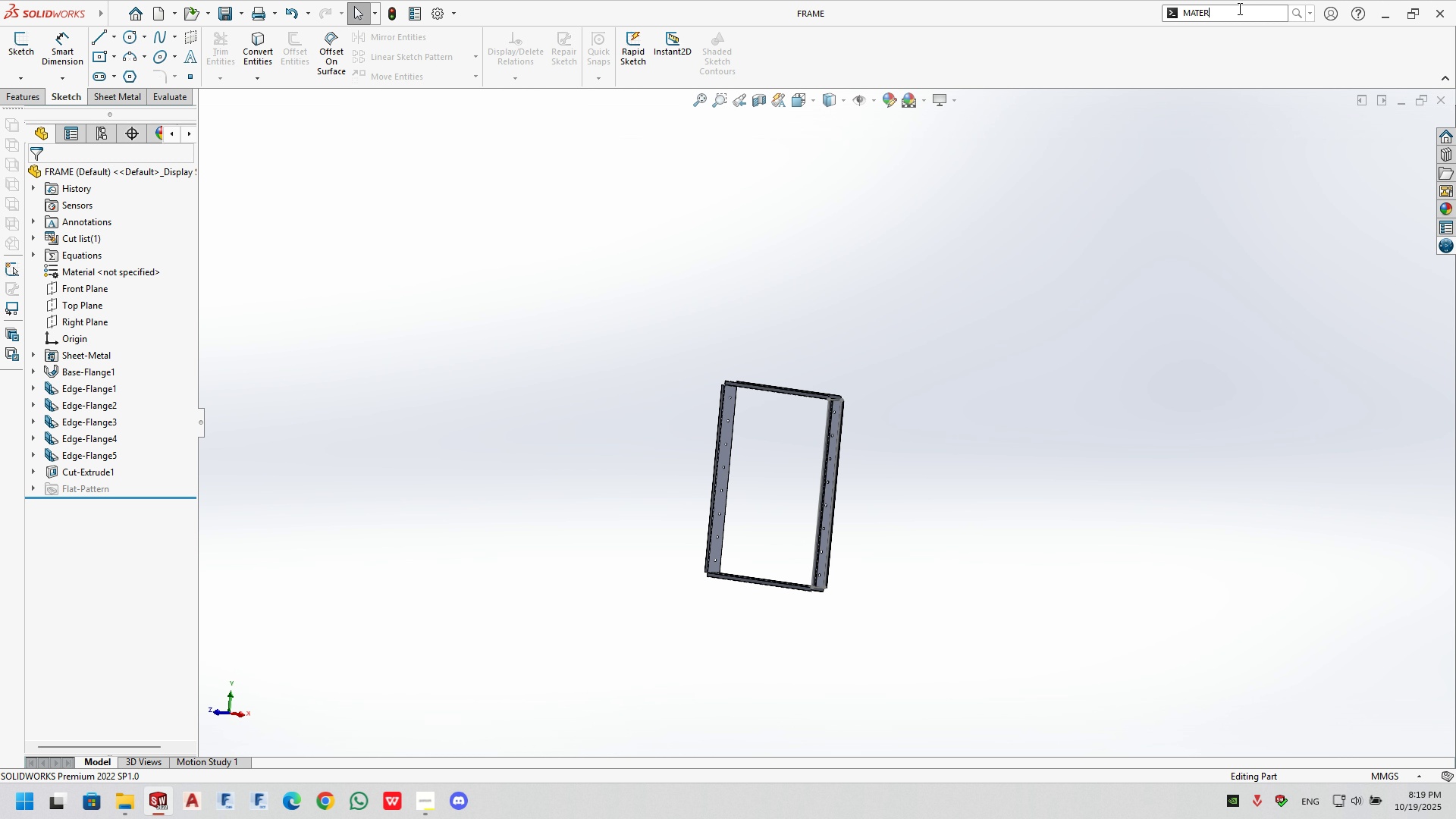 
type(ia)
 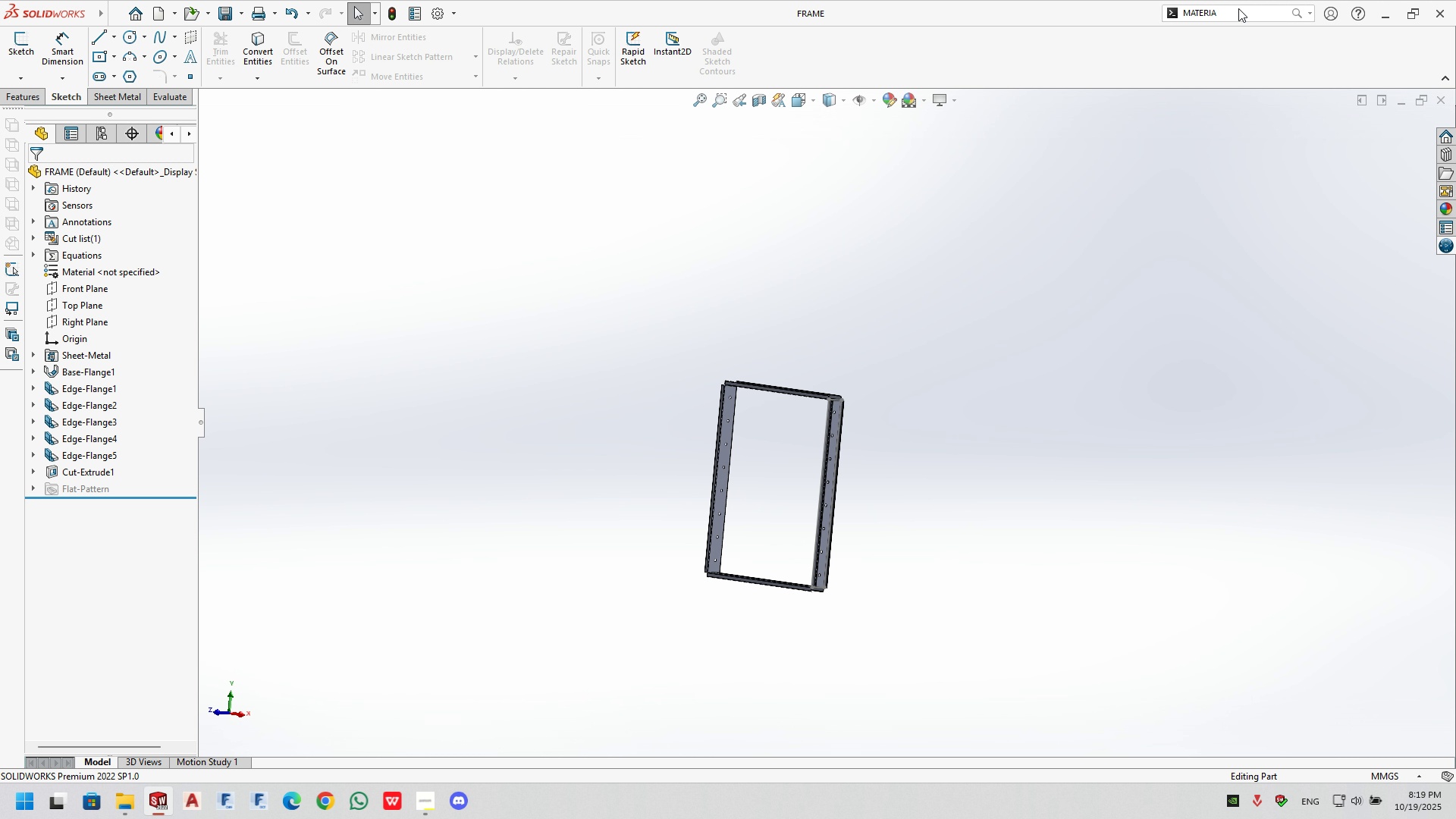 
key(Enter)
 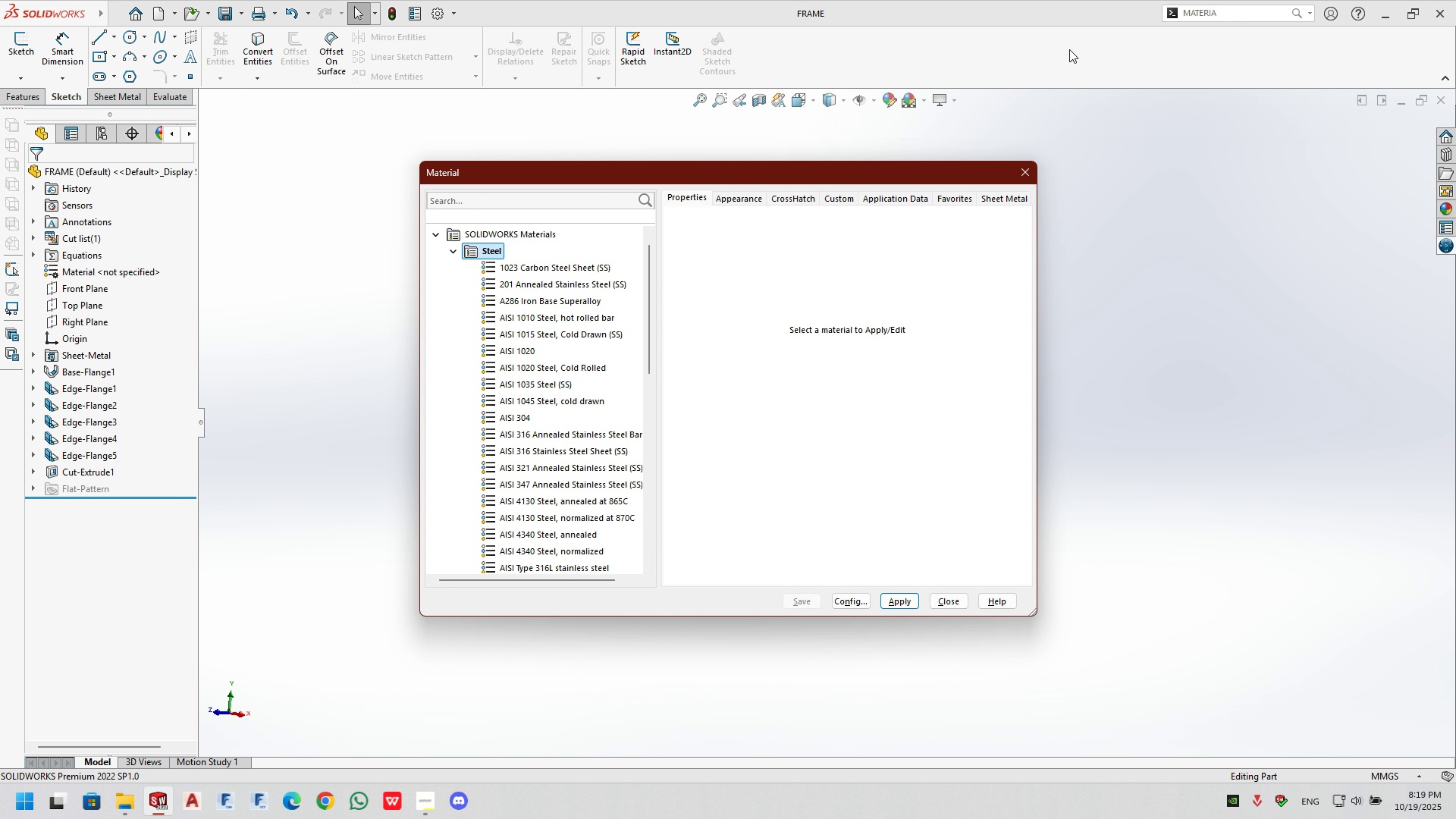 
scroll: coordinate [510, 525], scroll_direction: down, amount: 8.0
 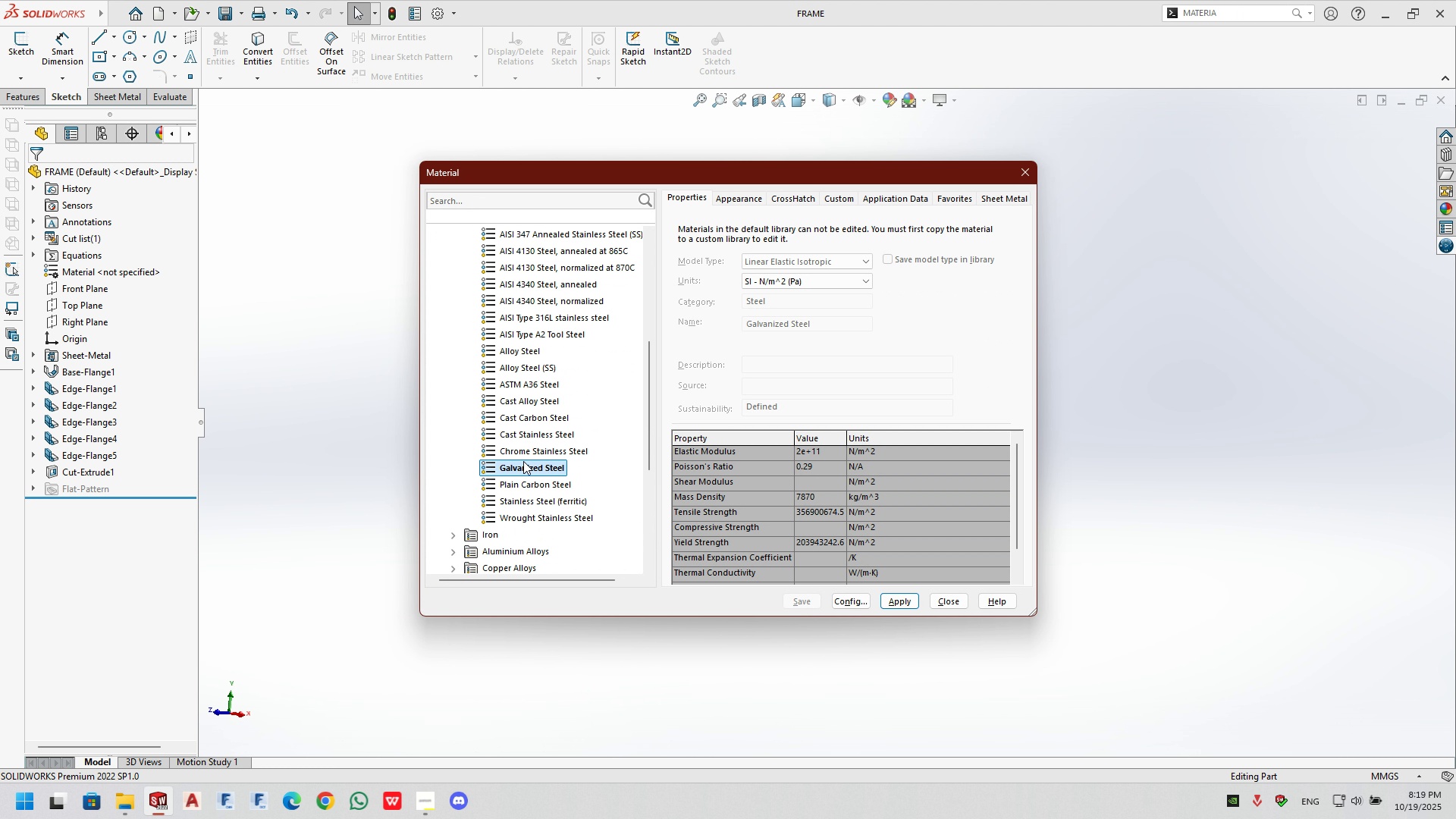 
double_click([523, 461])
 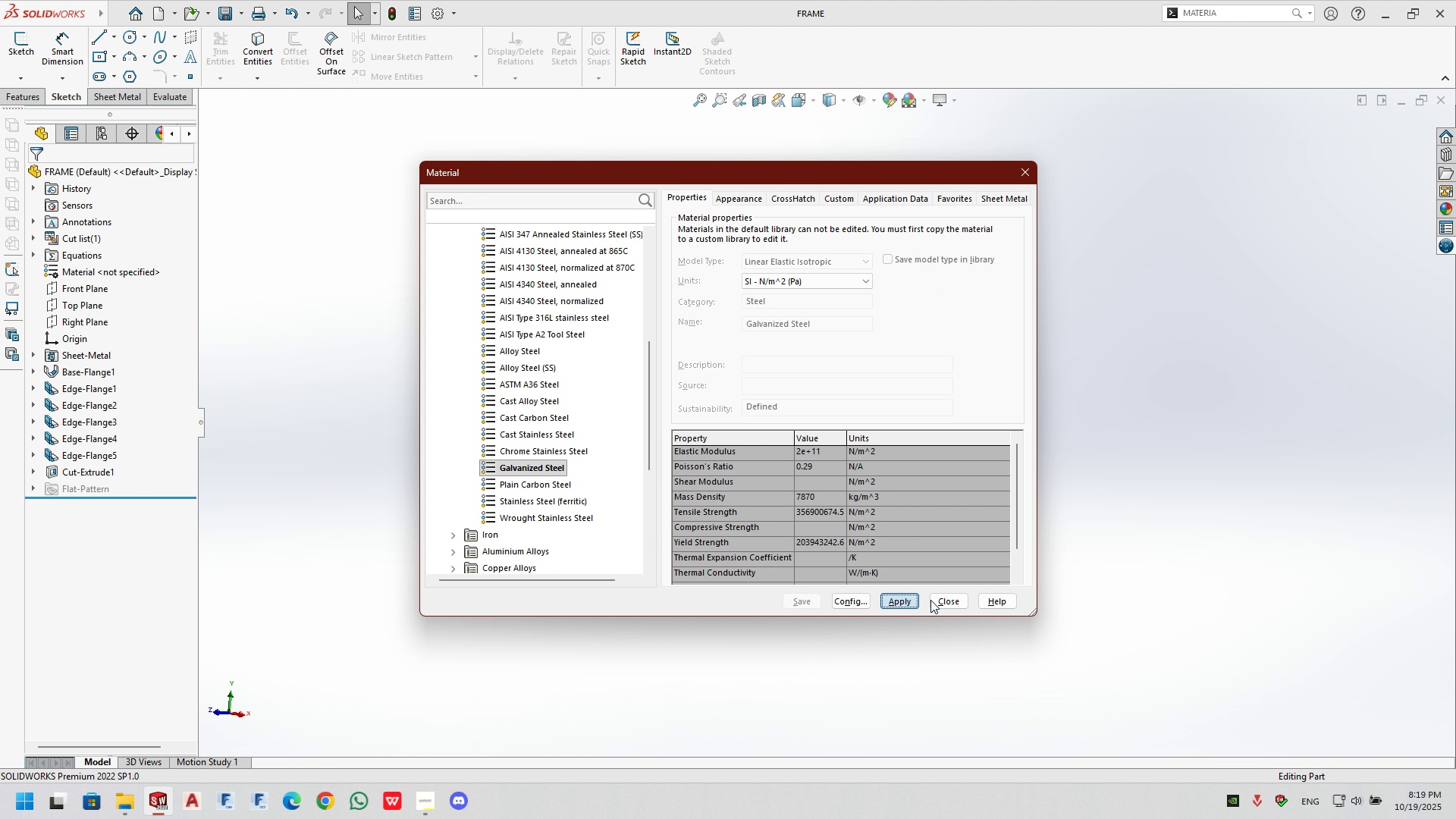 
double_click([939, 600])
 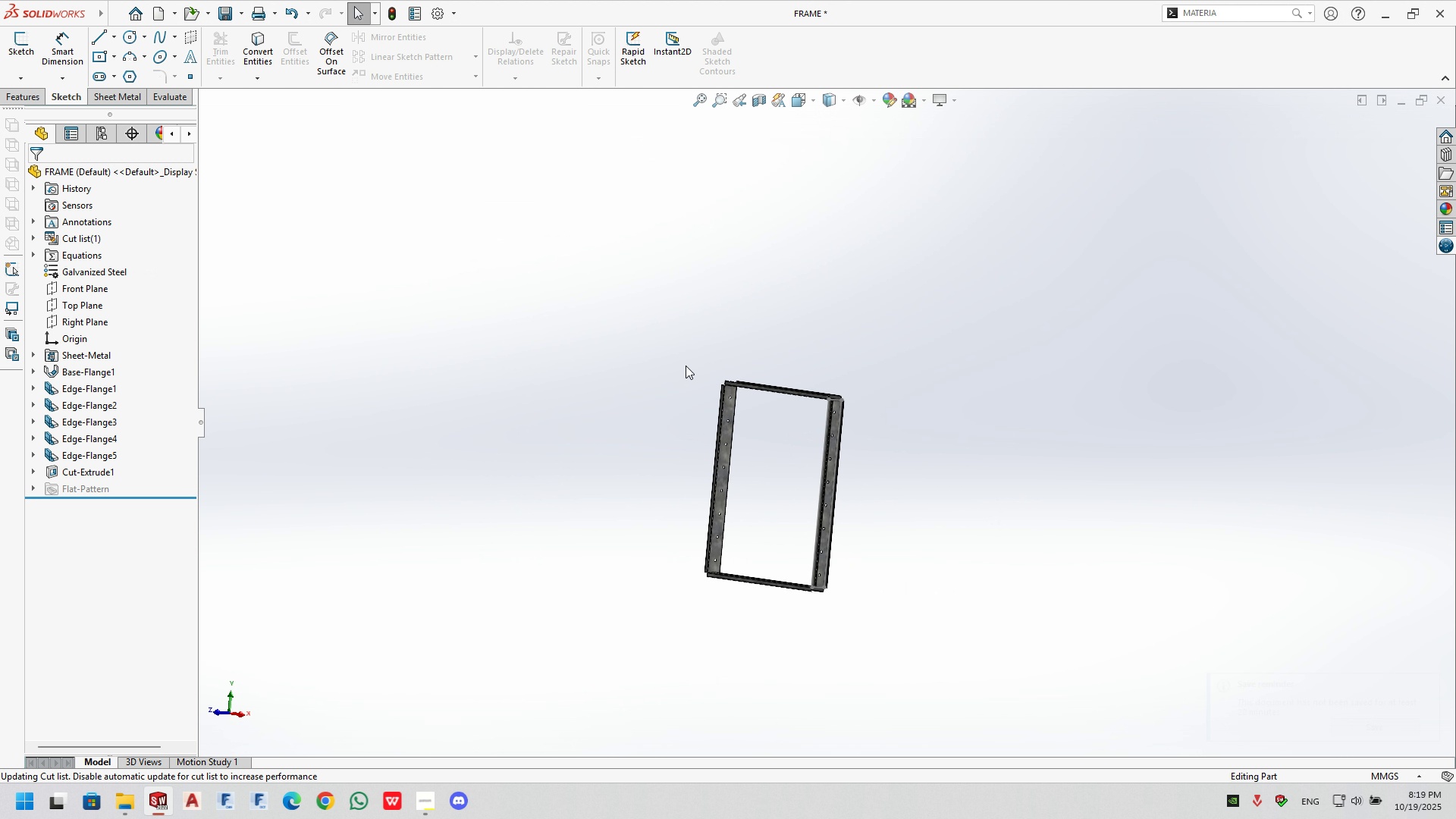 
key(Control+ControlLeft)
 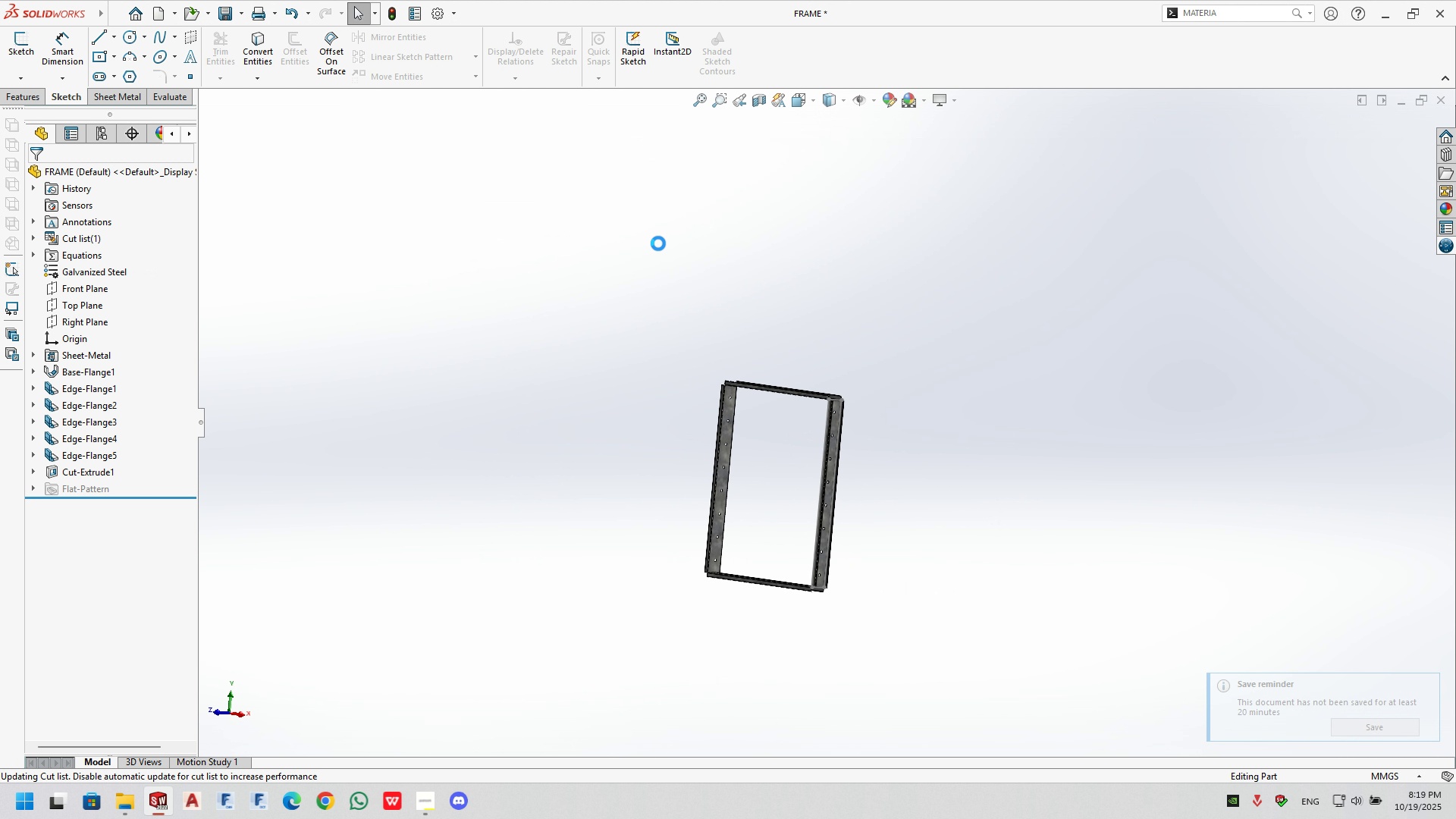 
key(Control+S)
 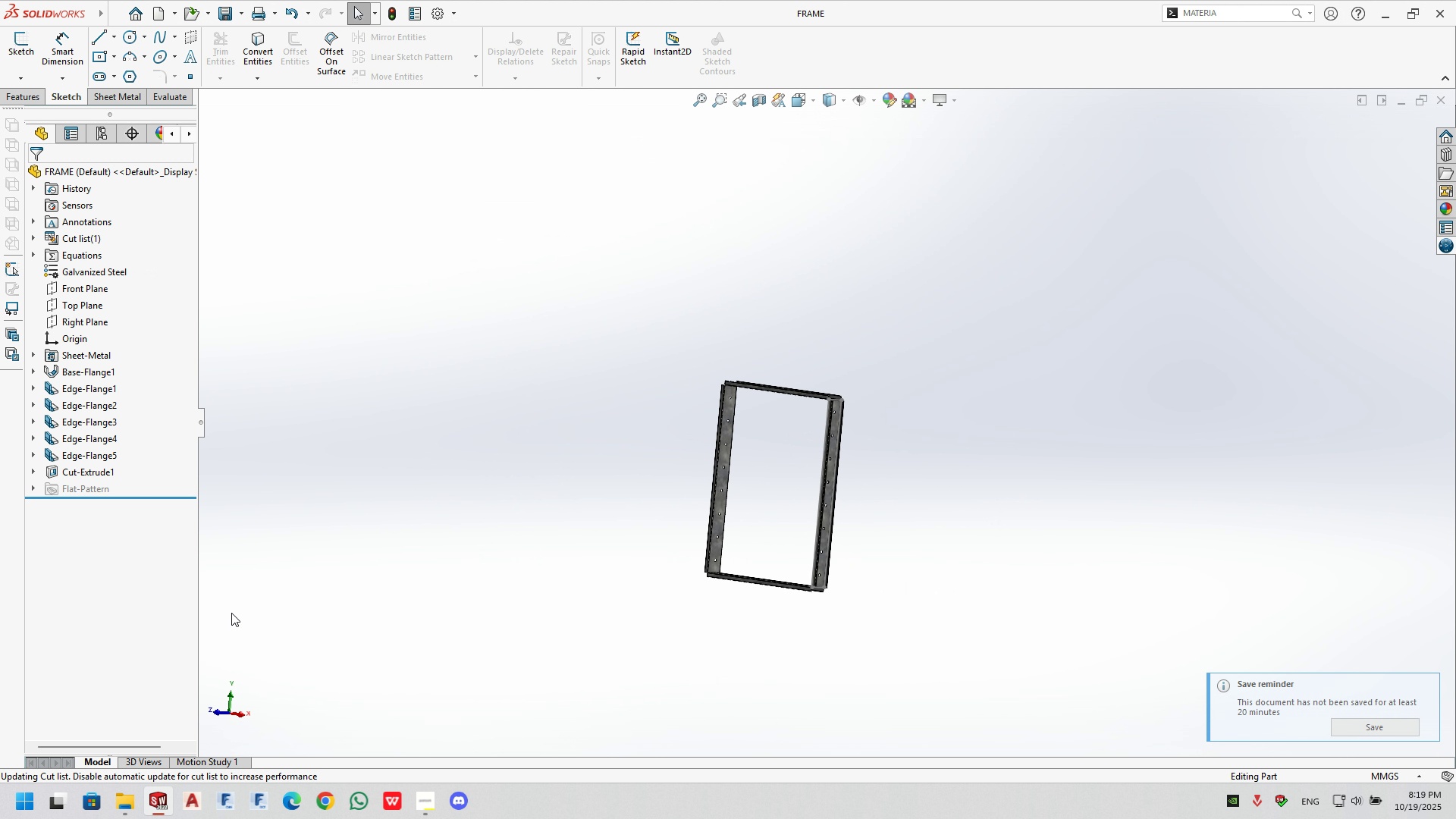 
key(Control+Tab)
 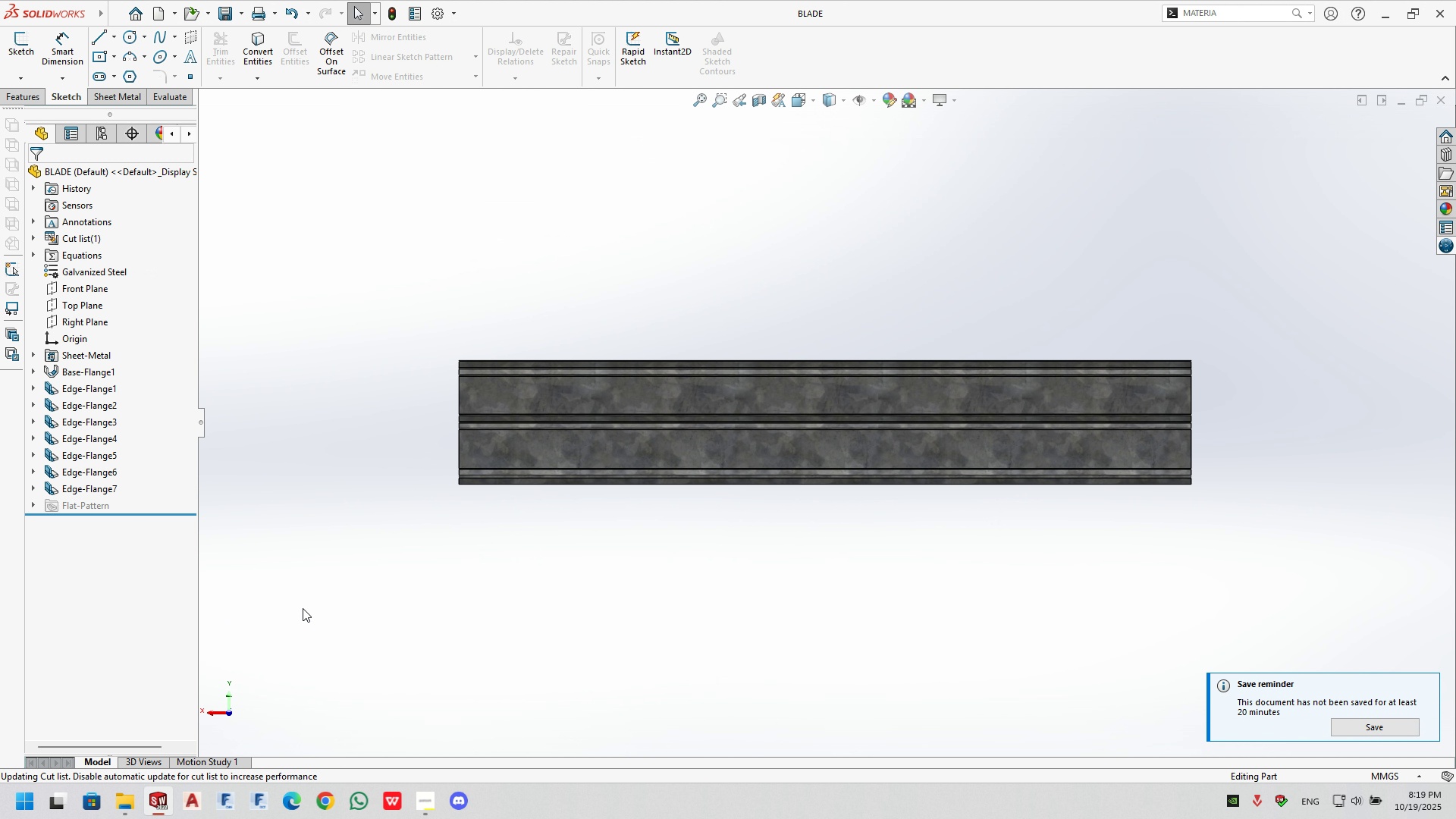 
hold_key(key=ControlLeft, duration=0.48)
 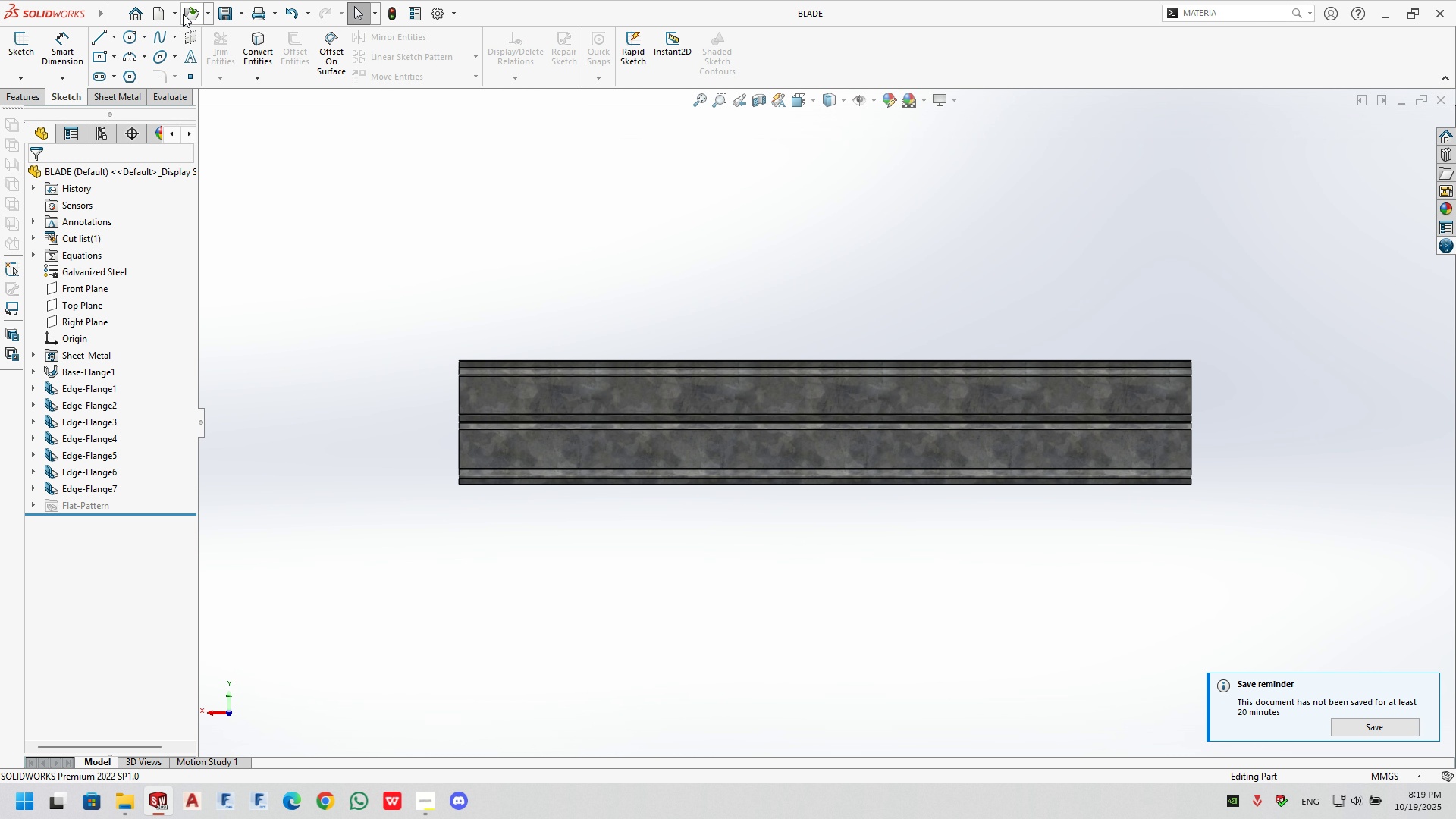 
left_click([149, 7])
 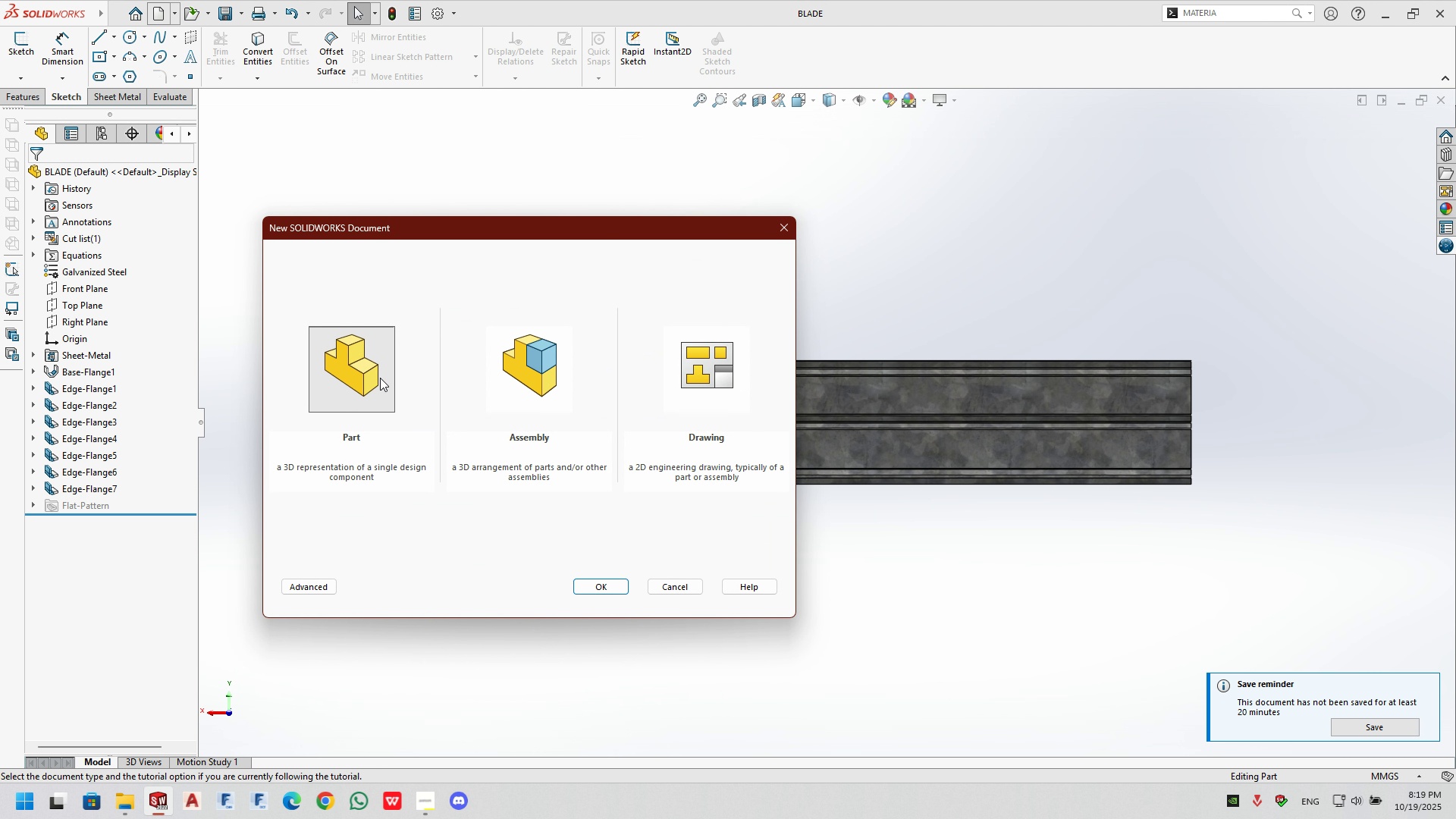 
double_click([380, 377])
 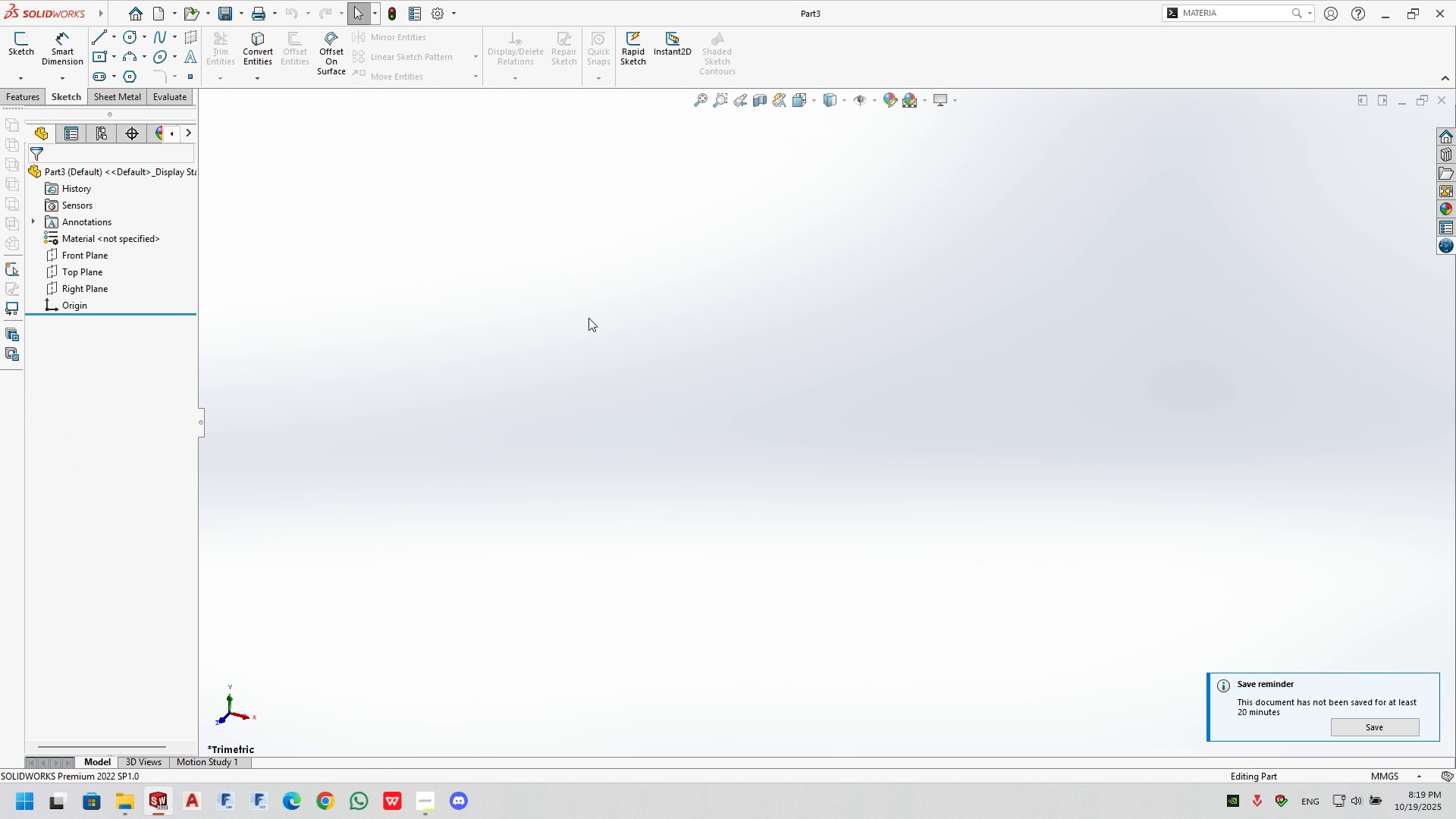 
scroll: coordinate [926, 450], scroll_direction: up, amount: 3.0
 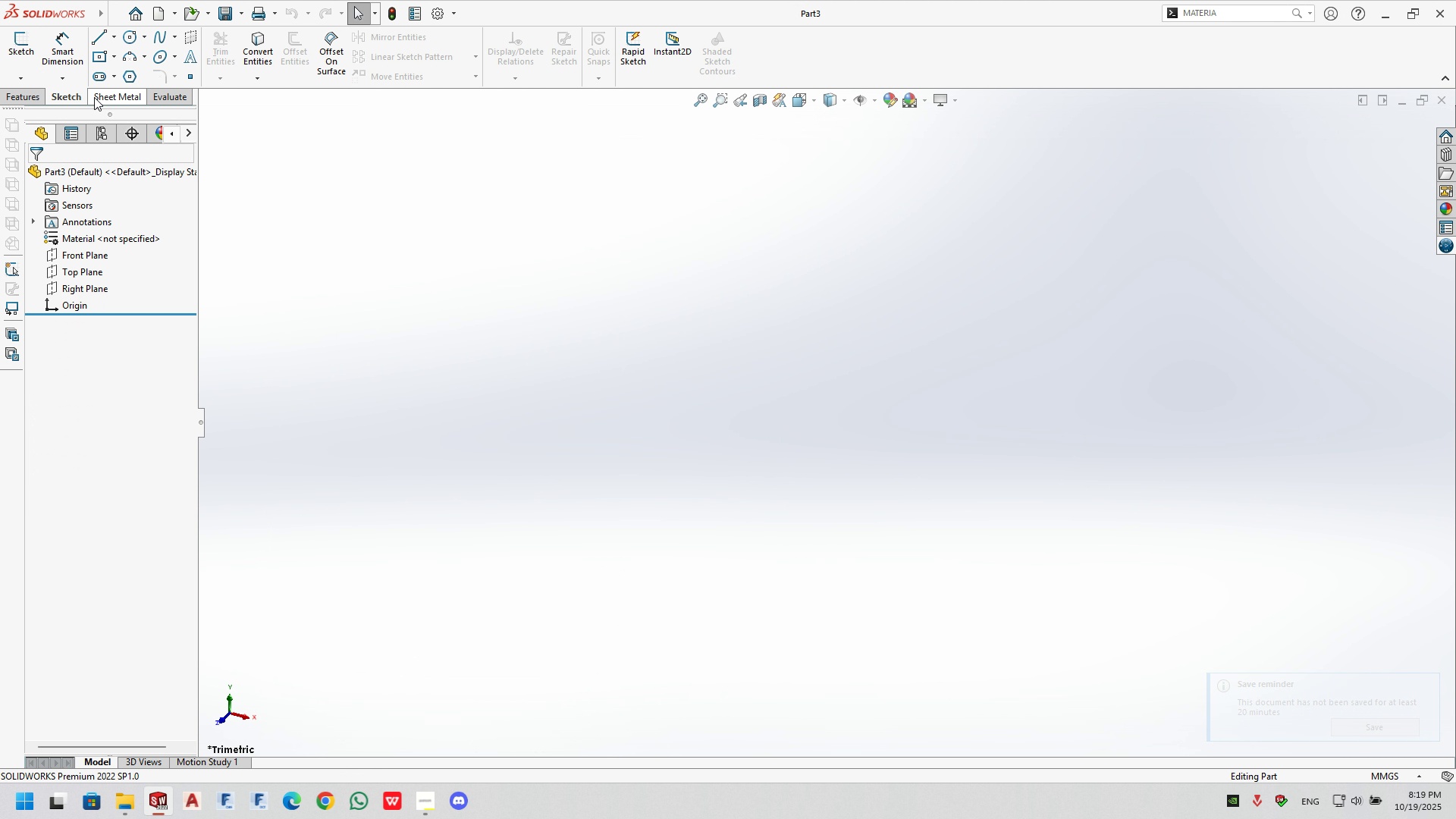 
left_click([104, 96])
 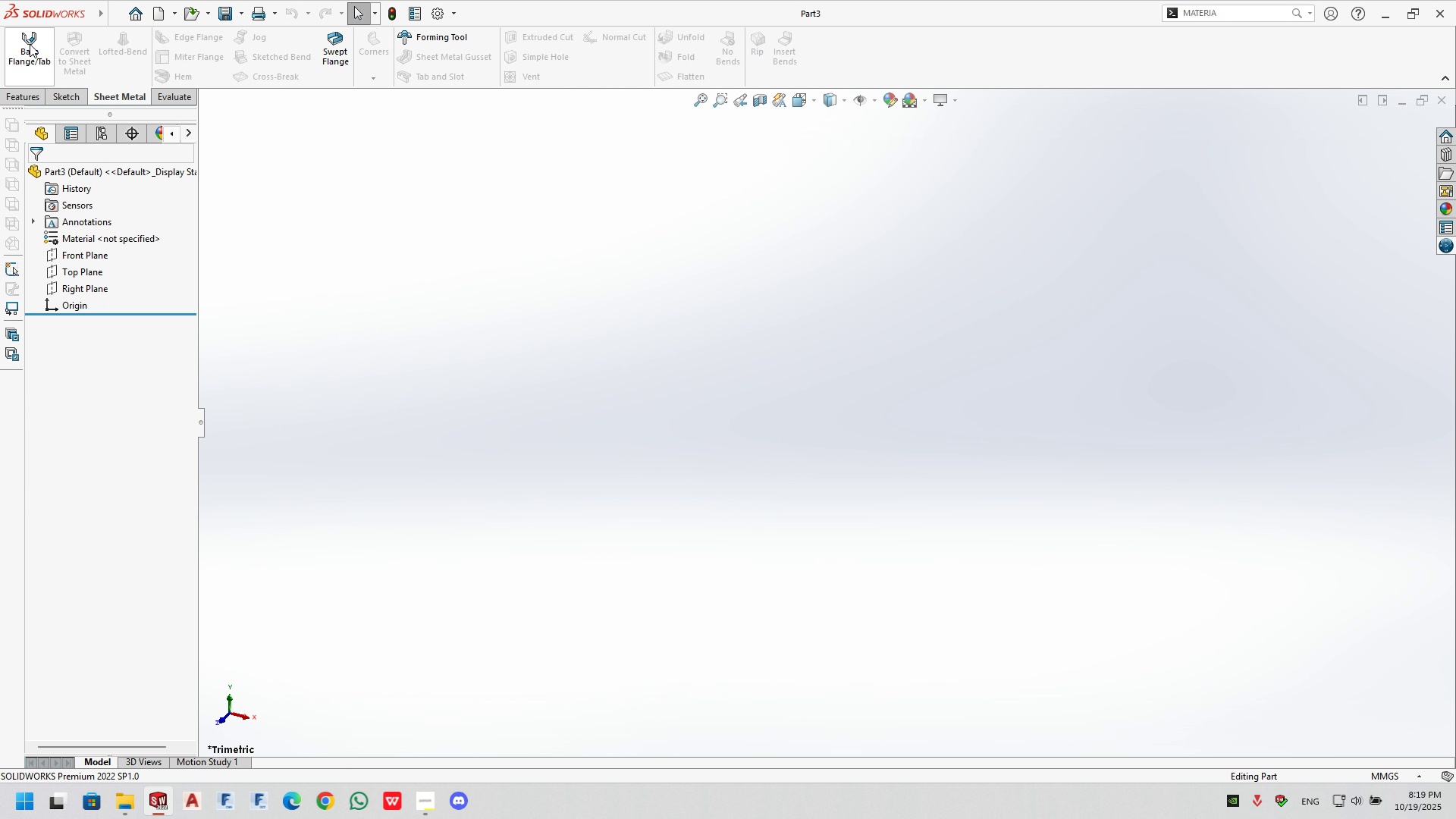 
left_click([30, 44])
 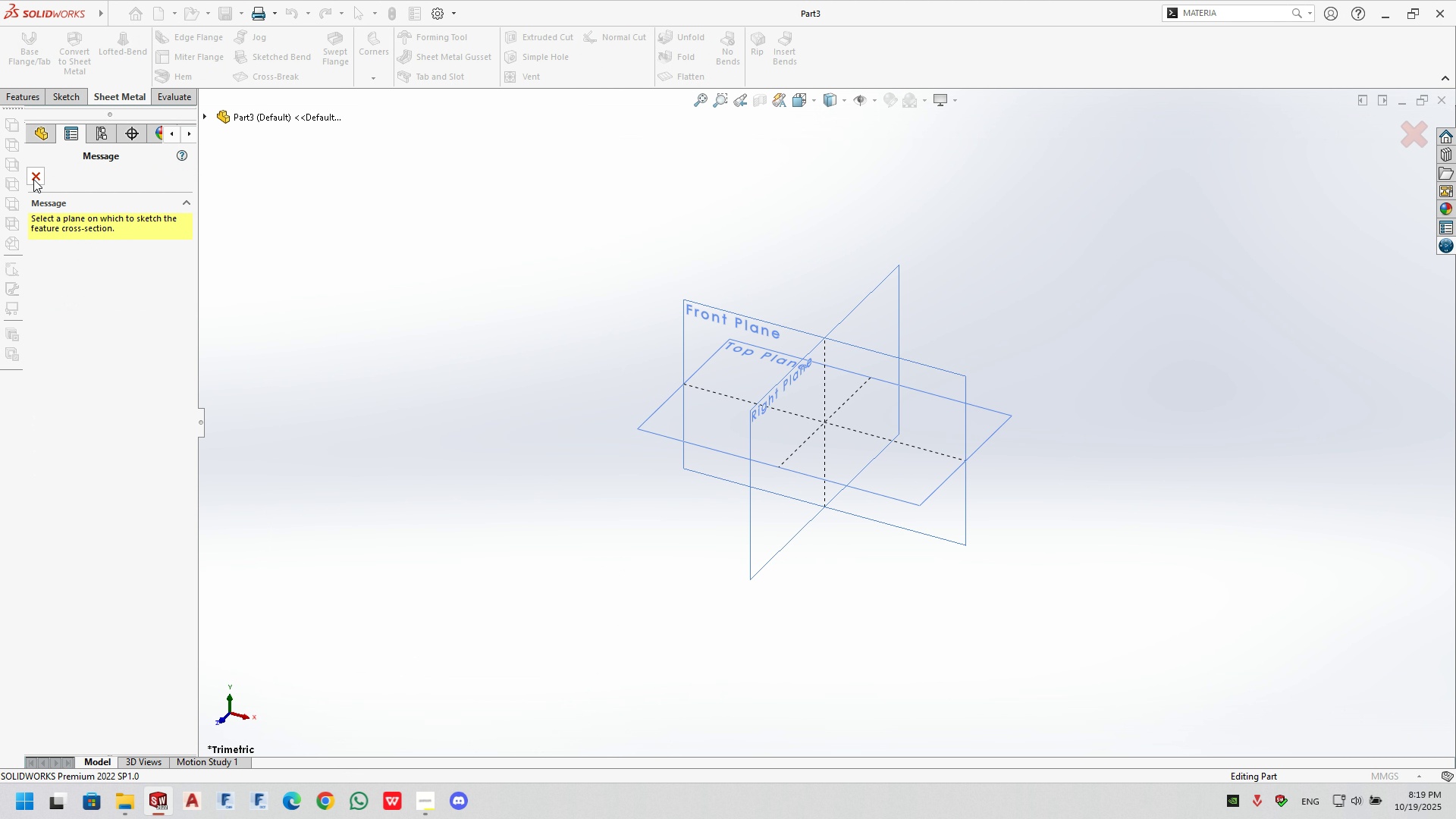 
left_click([38, 176])
 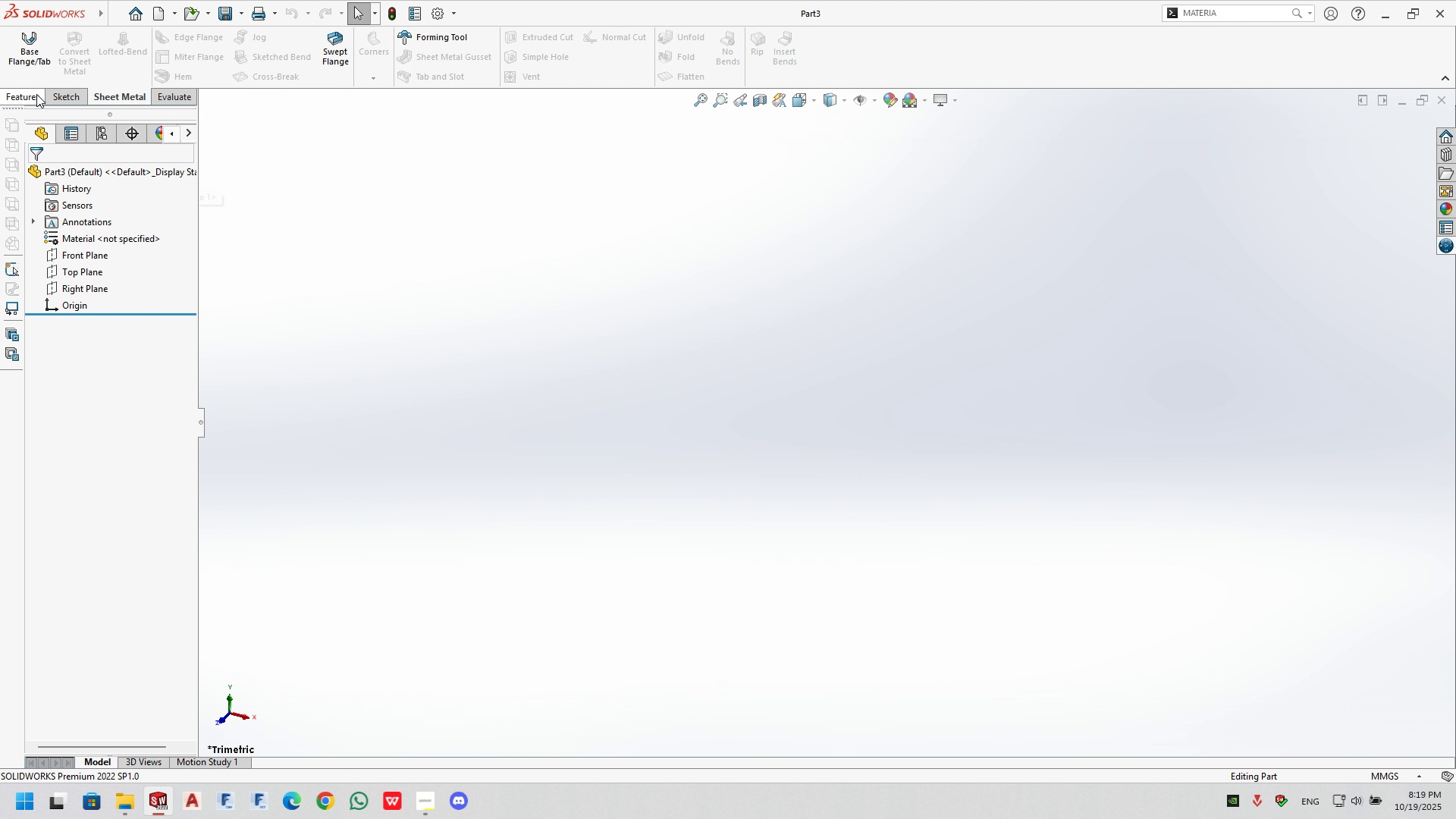 
left_click([53, 94])
 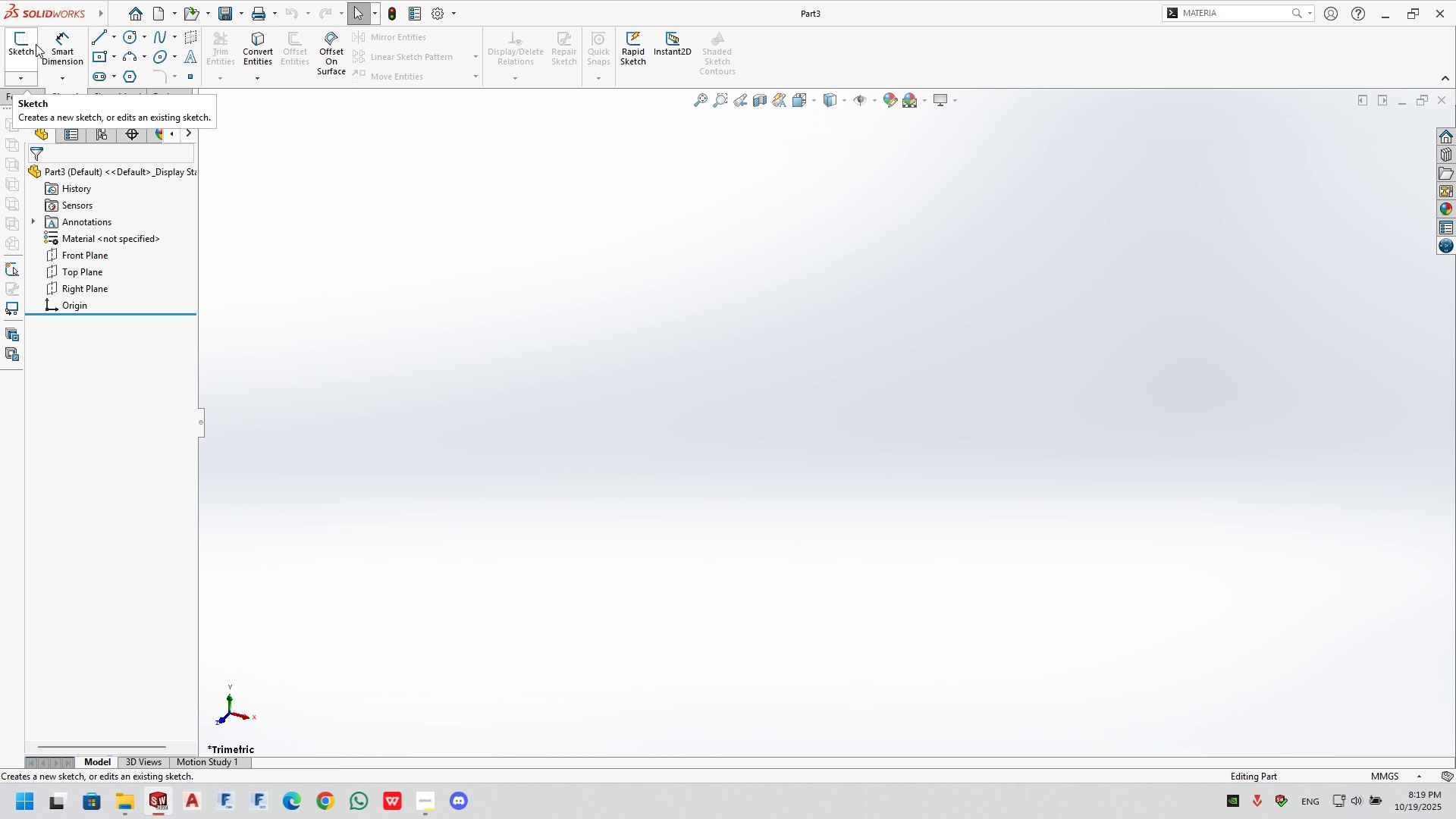 
left_click([36, 44])
 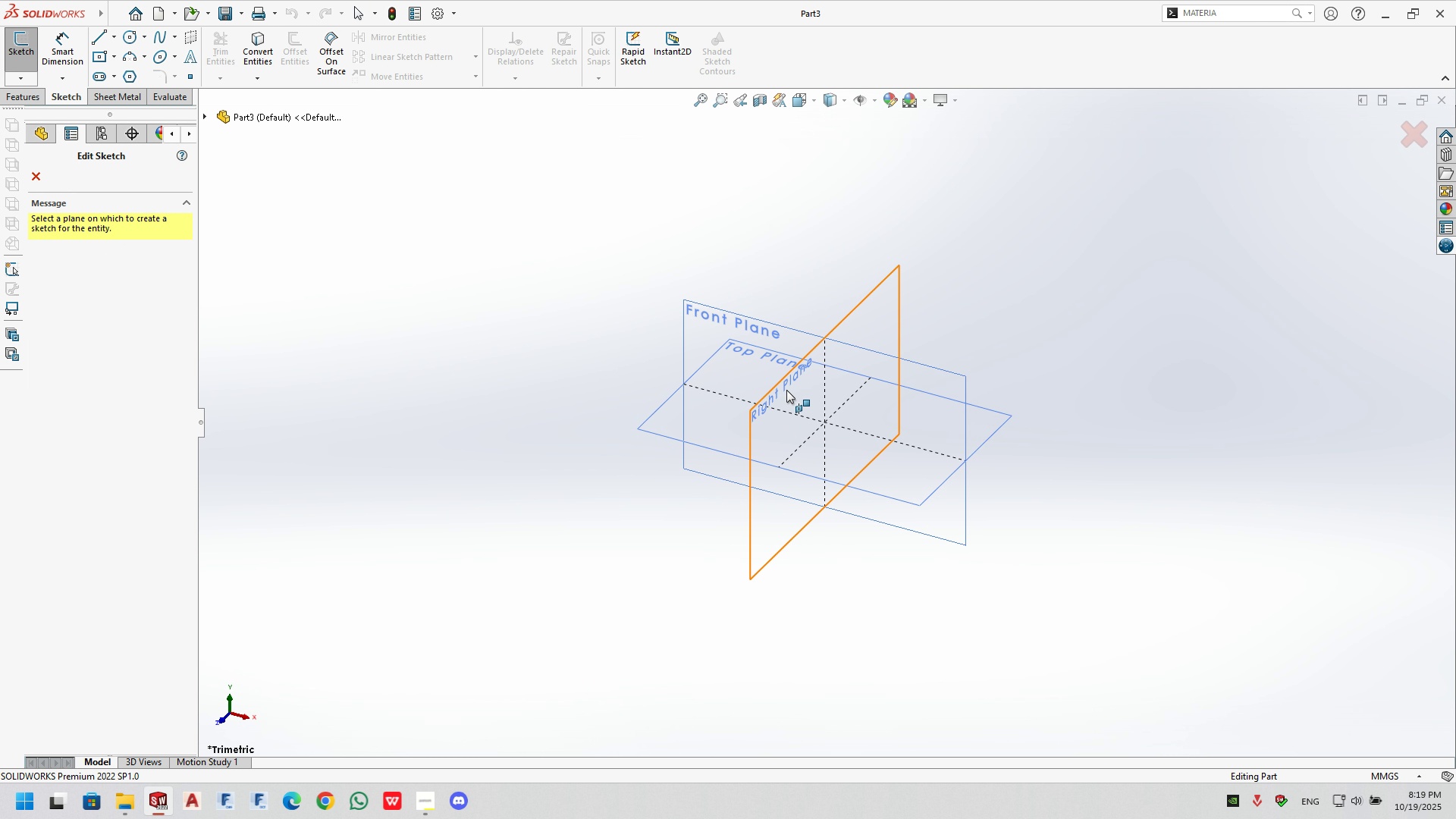 
left_click([786, 390])
 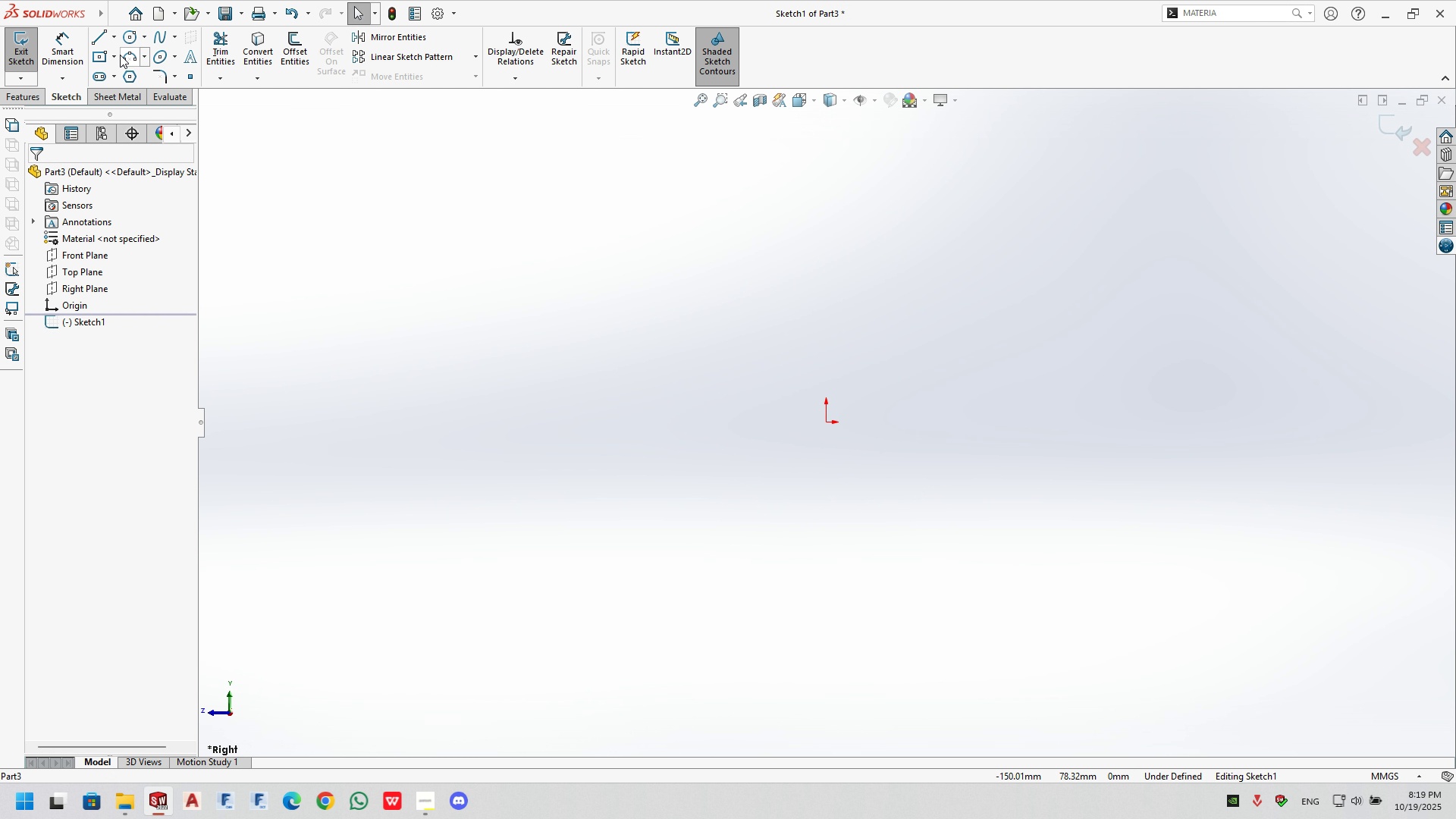 
left_click([124, 42])
 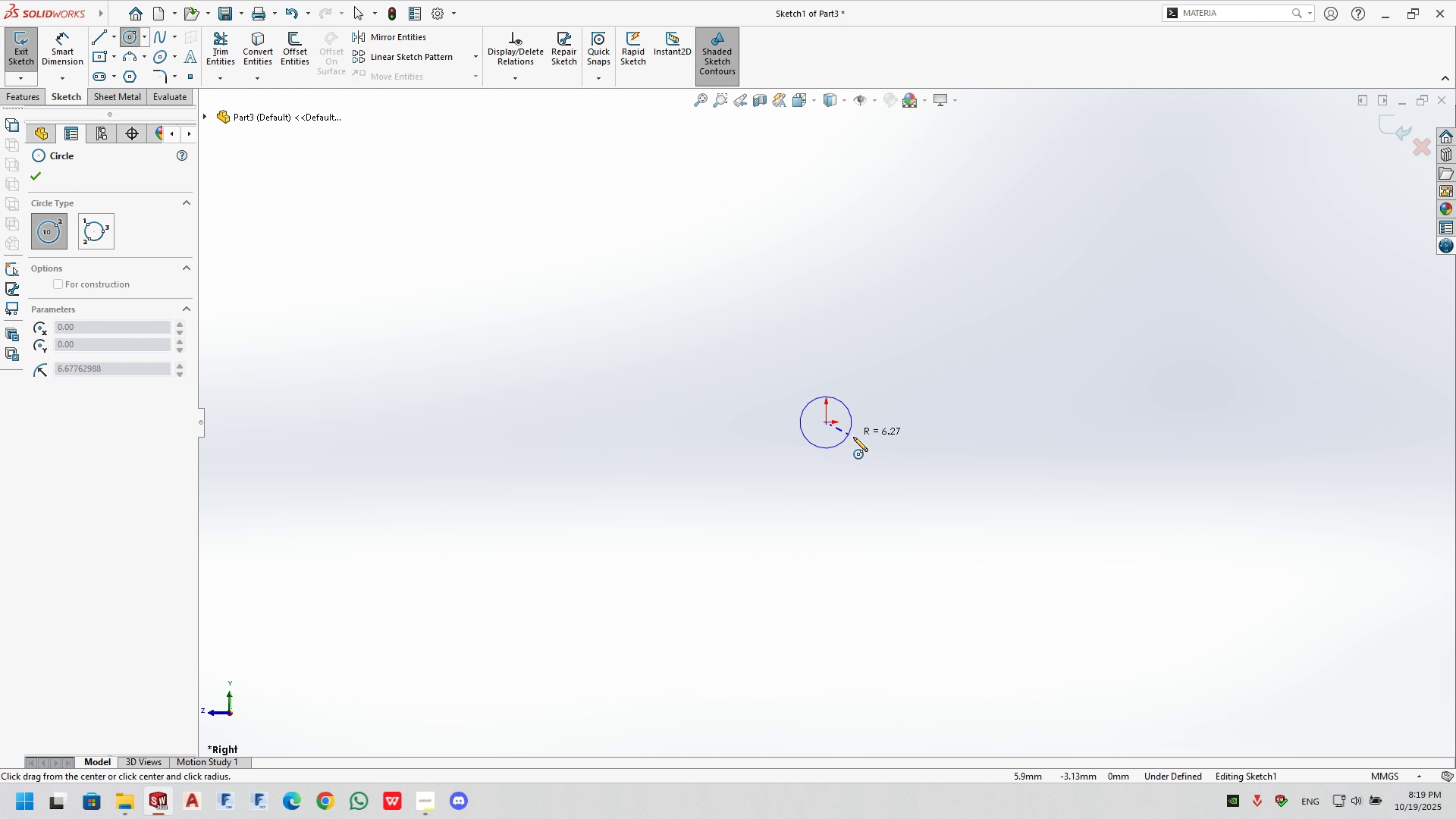 
left_click([860, 440])
 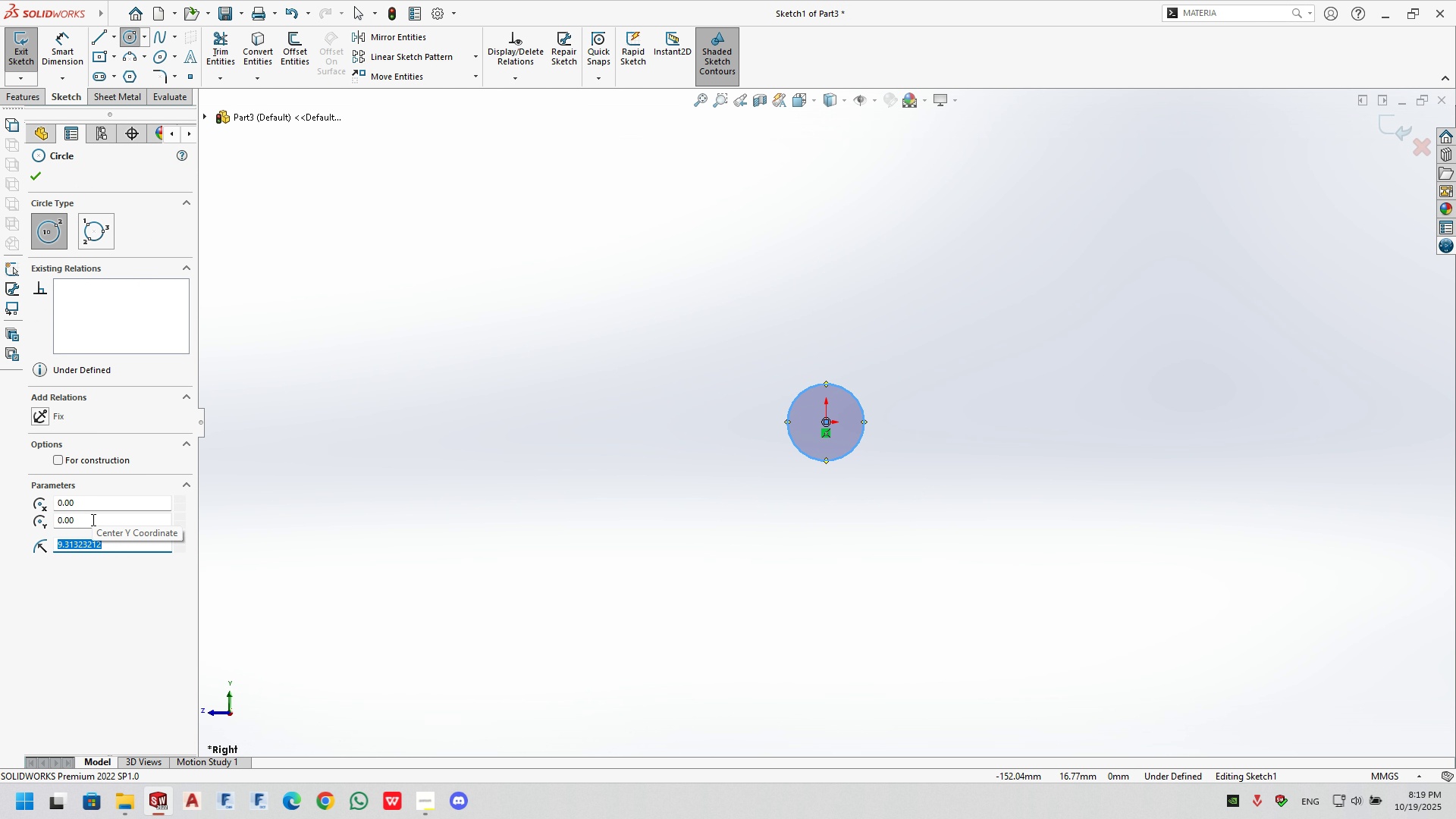 
key(Numpad6)
 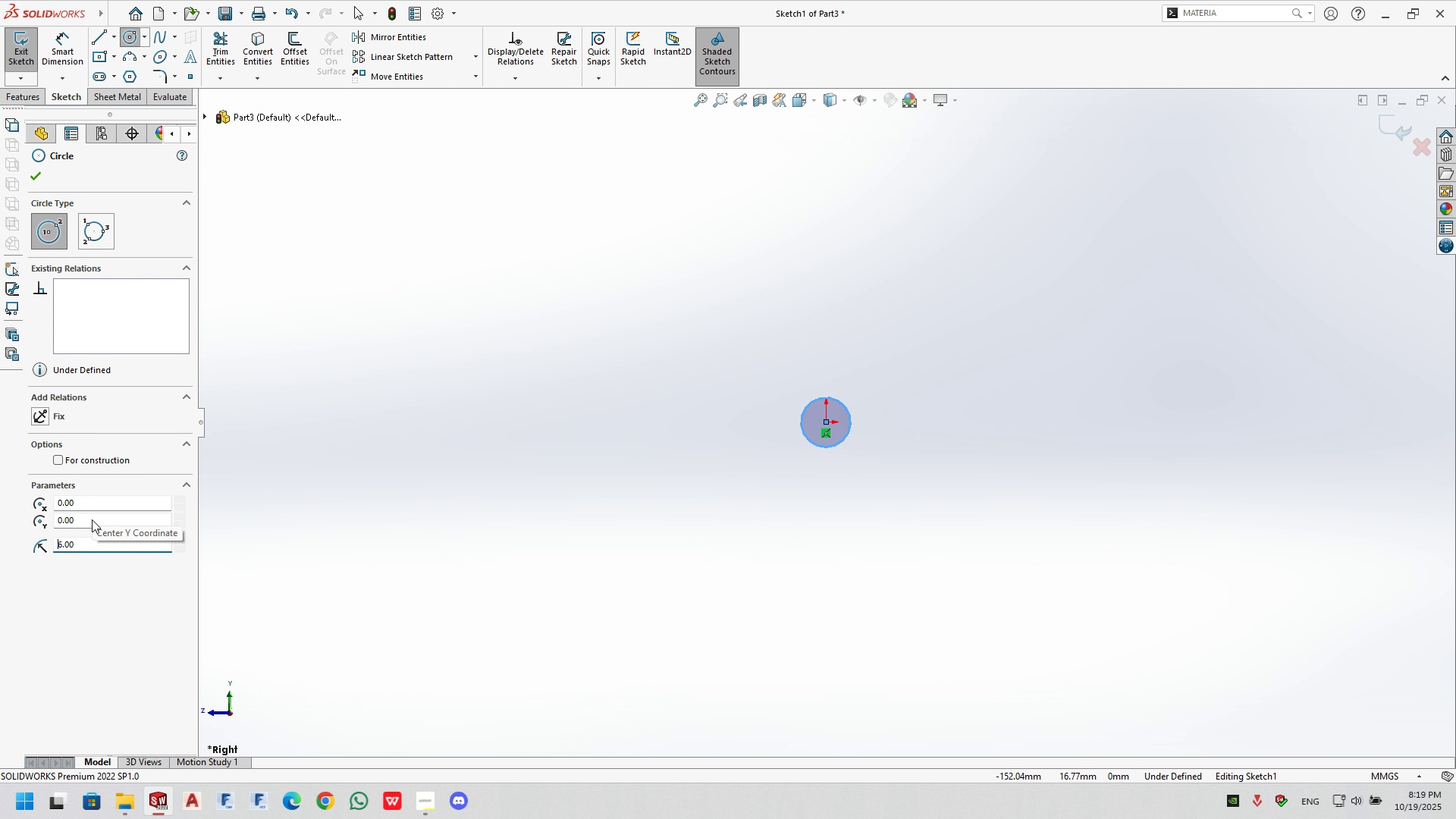 
key(NumpadEnter)
 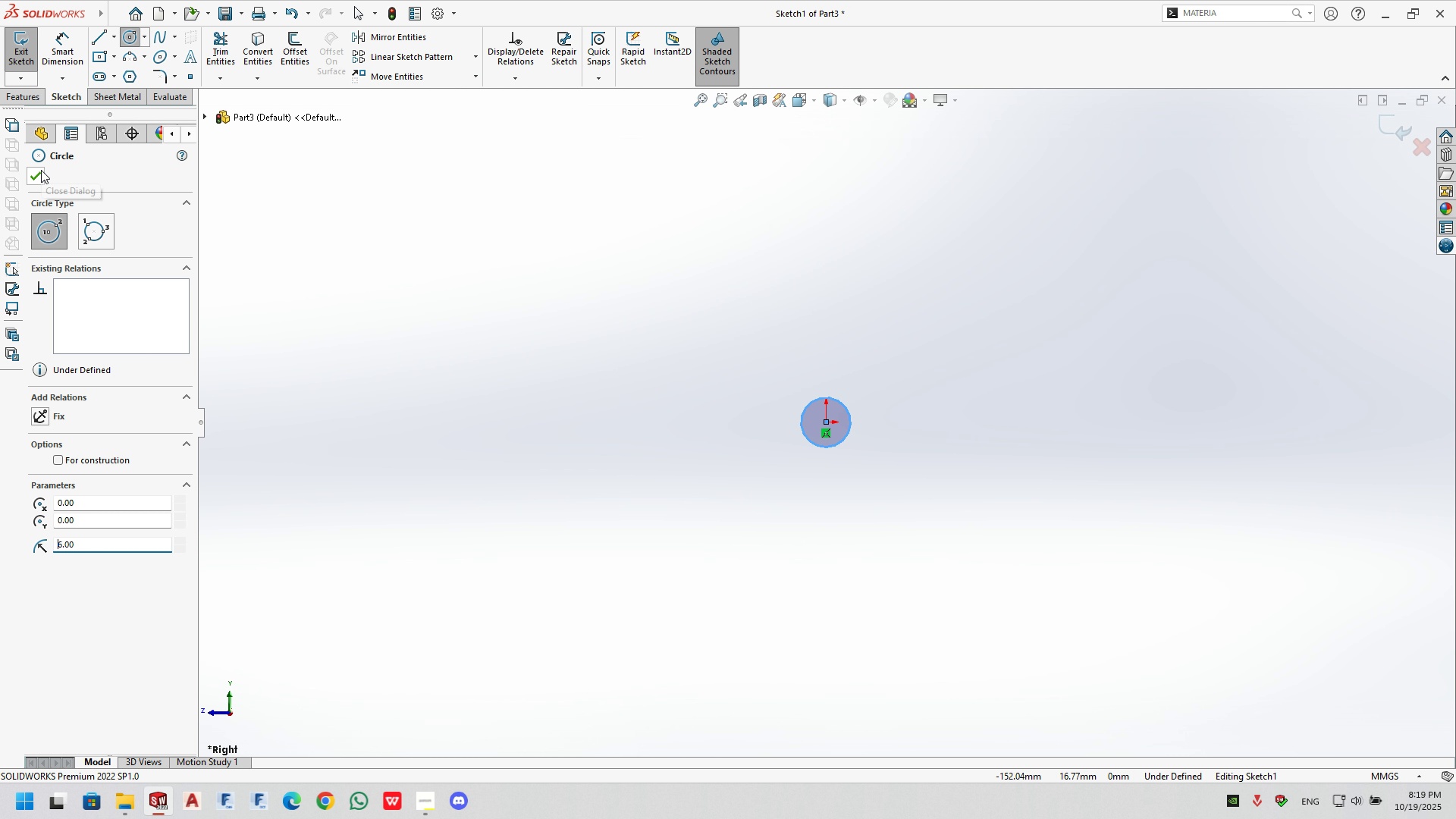 
left_click([41, 170])
 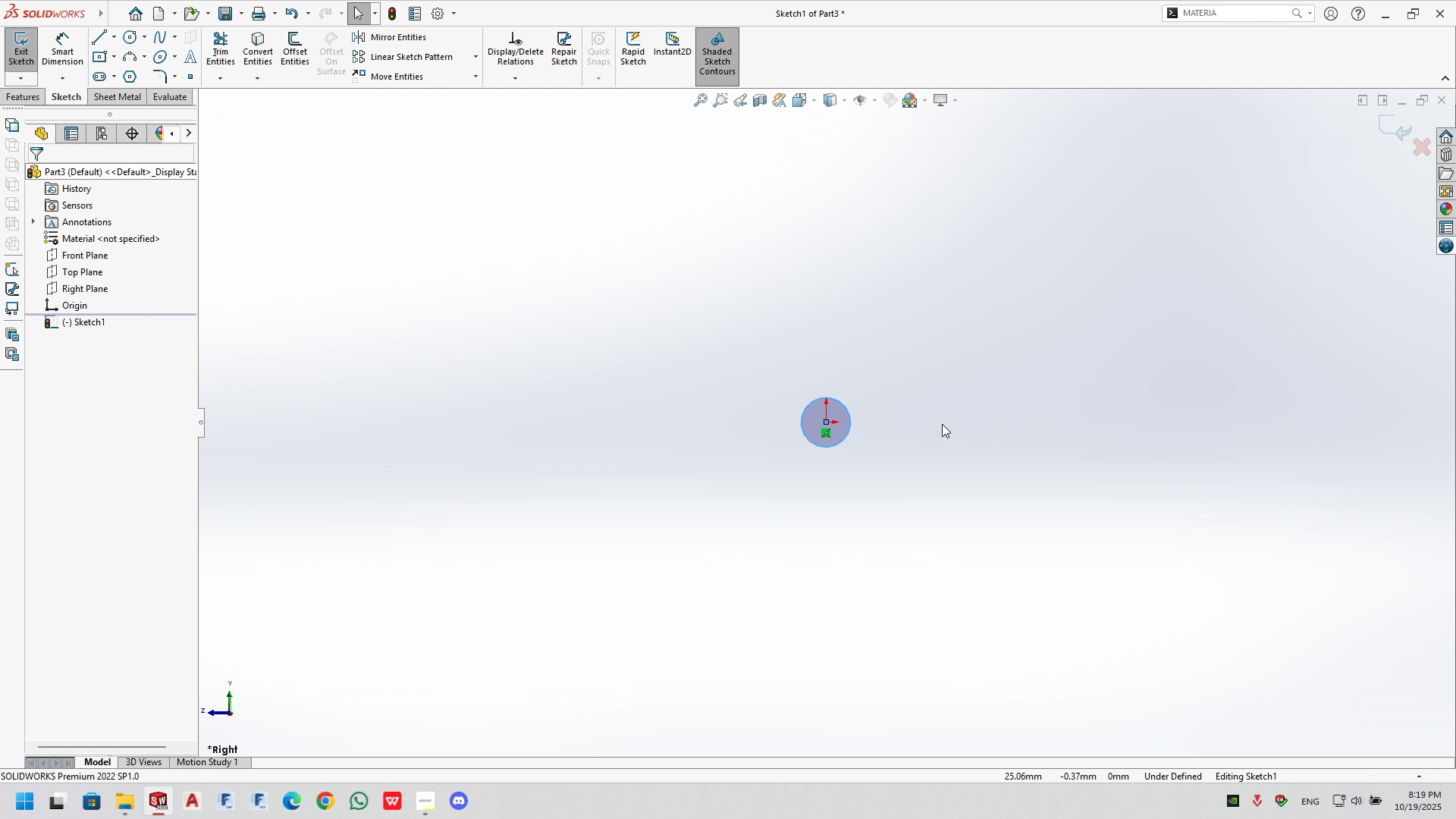 
scroll: coordinate [956, 404], scroll_direction: down, amount: 1.0
 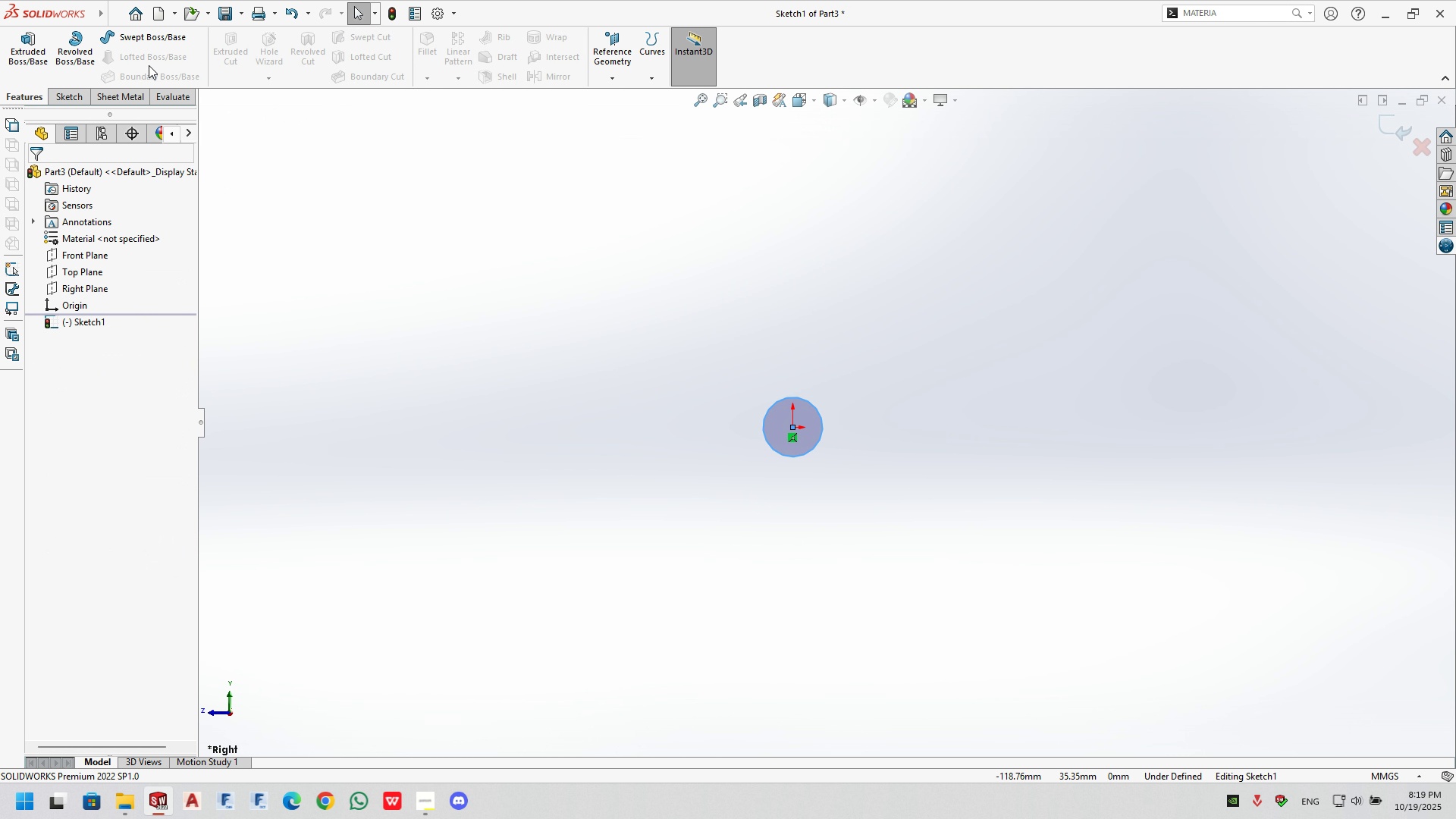 
left_click([24, 56])
 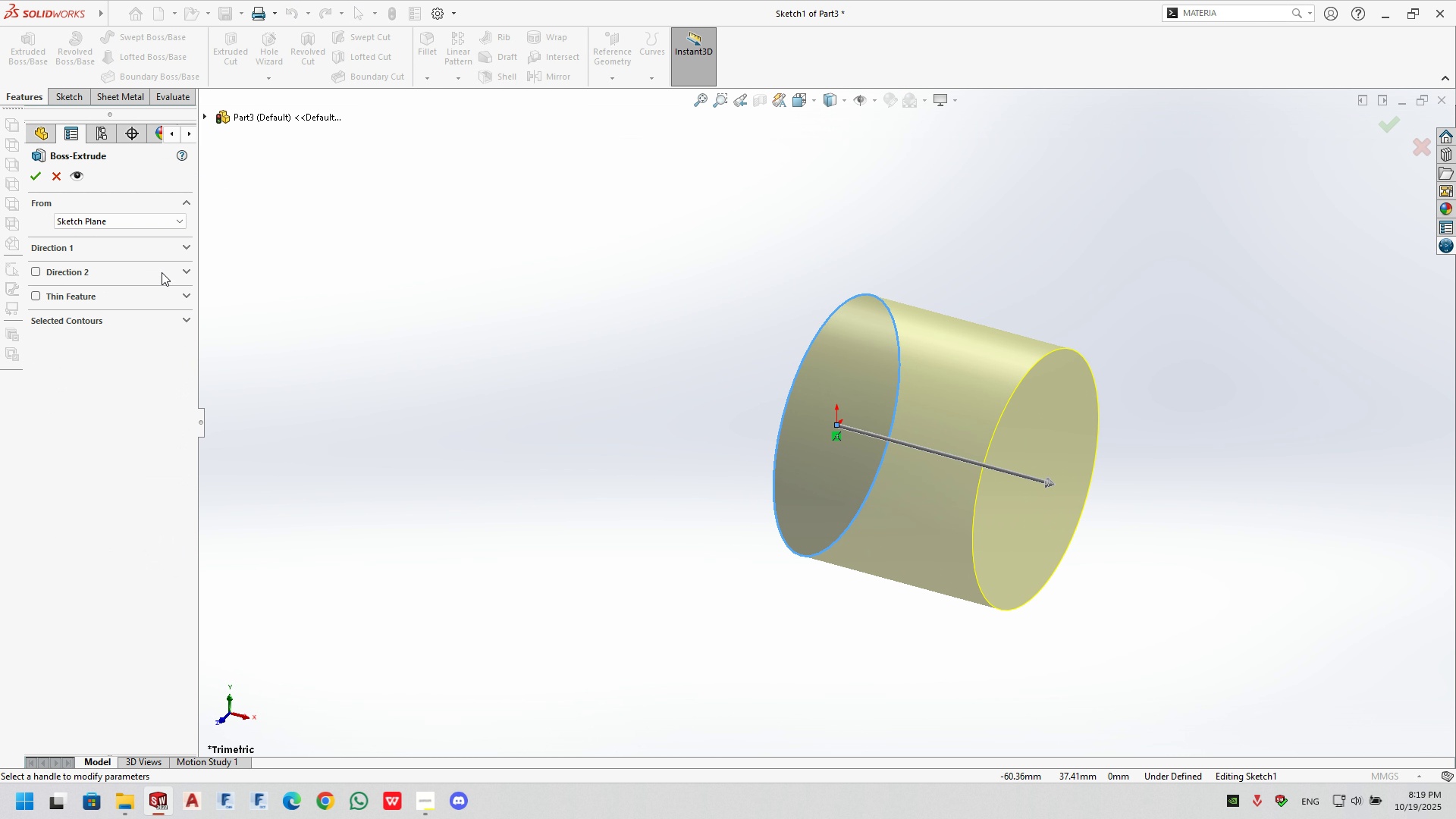 
left_click([187, 244])
 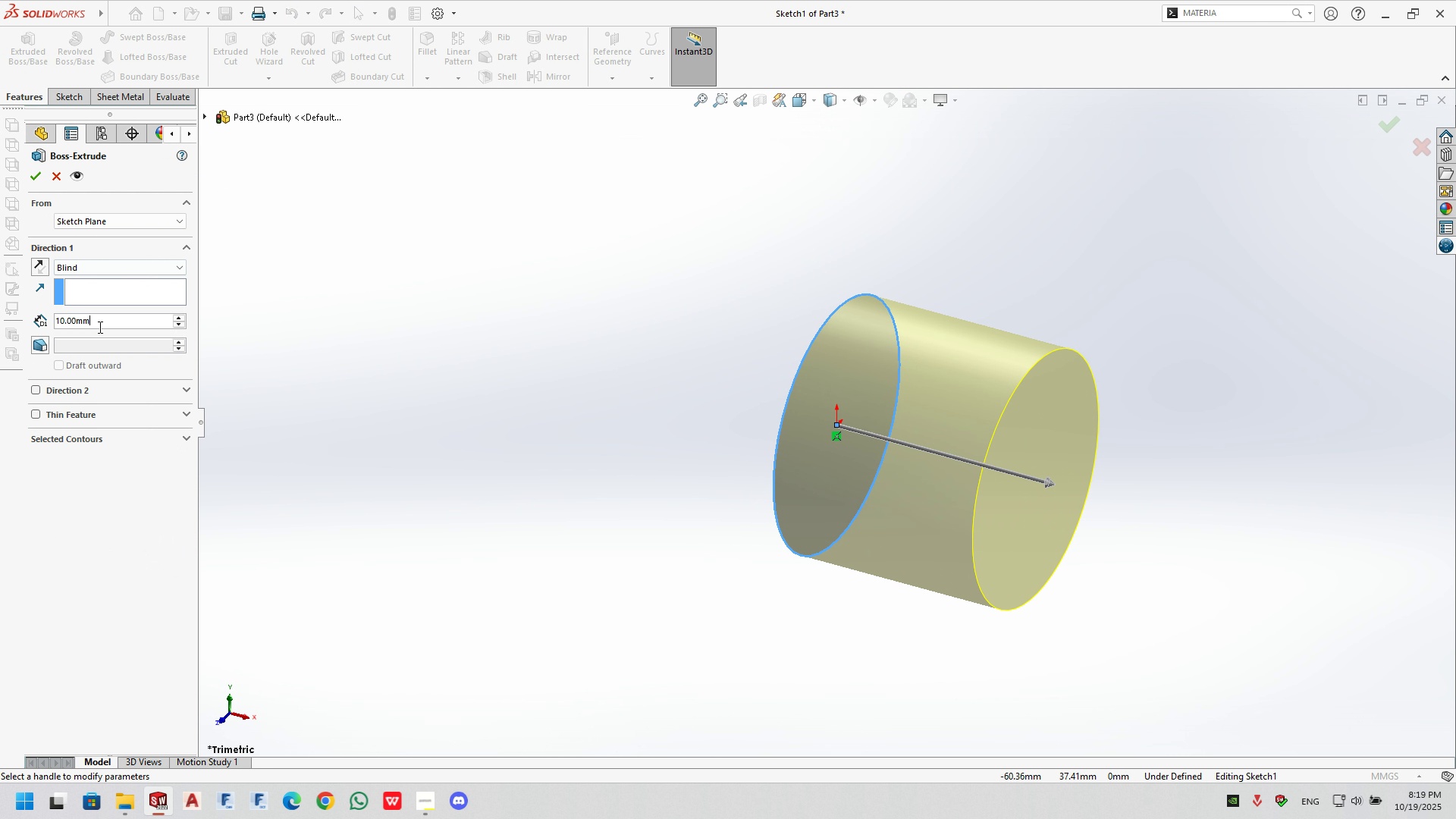 
double_click([99, 325])
 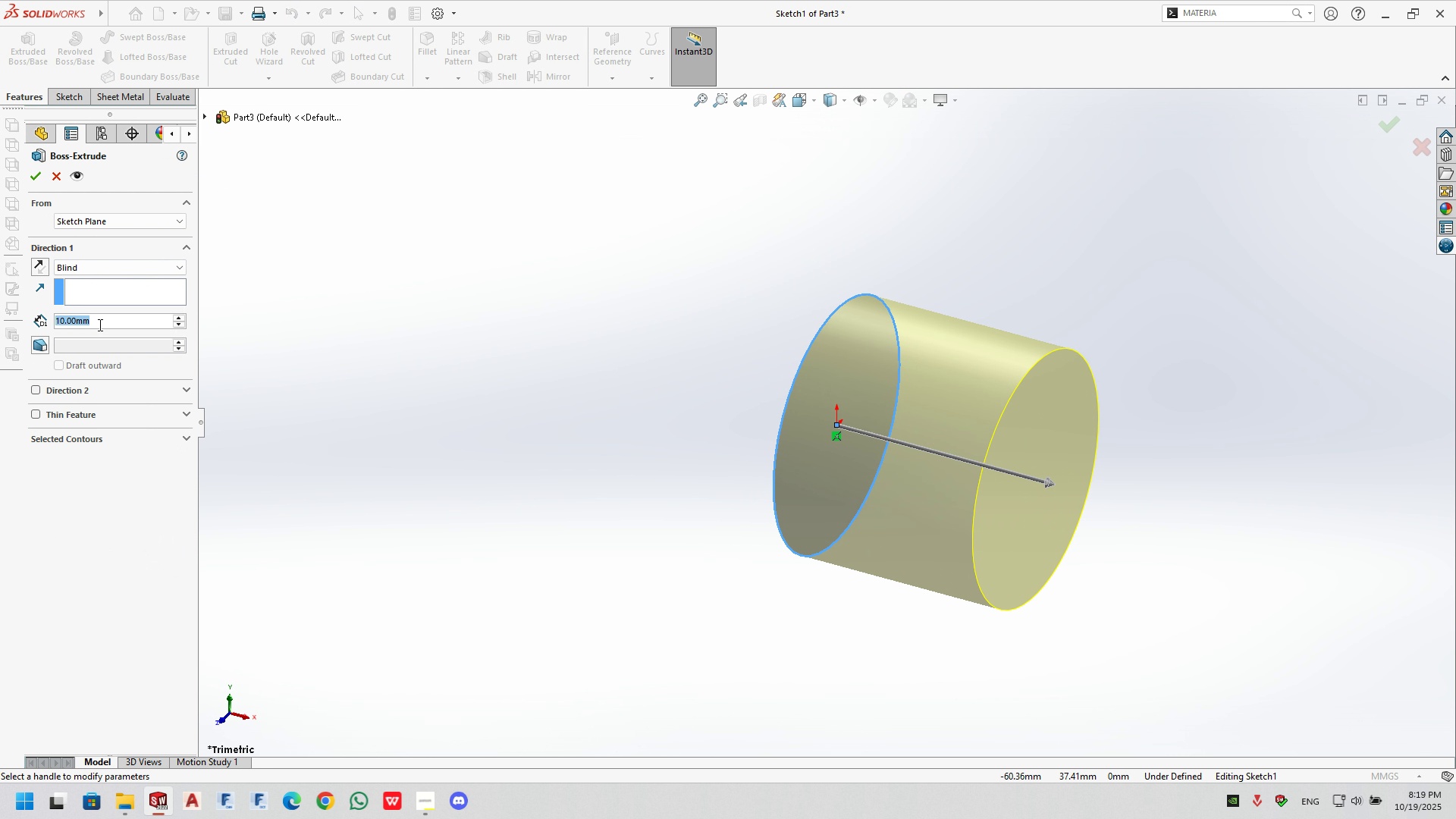 
triple_click([99, 325])
 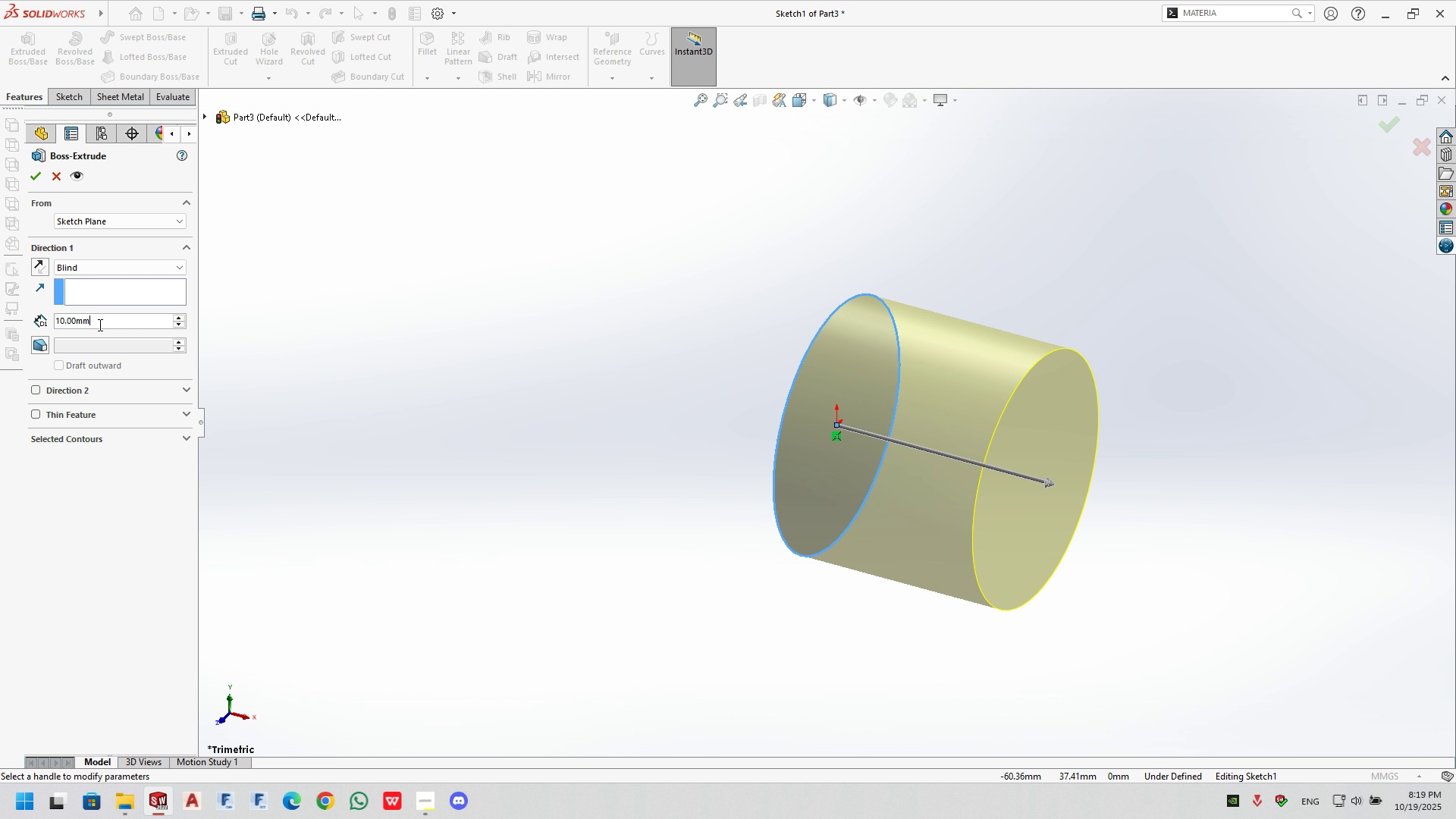 
triple_click([99, 325])
 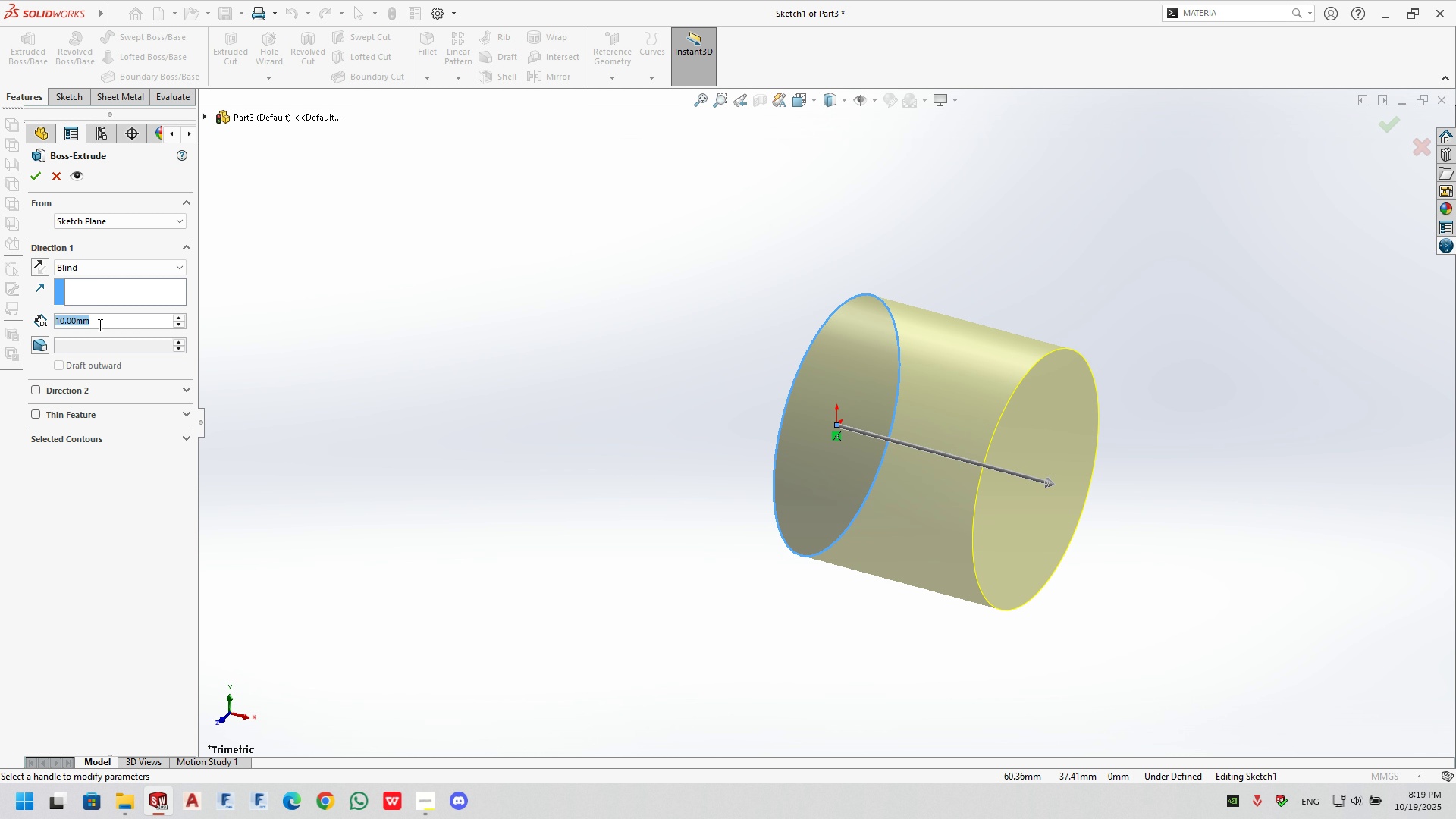 
triple_click([99, 325])
 